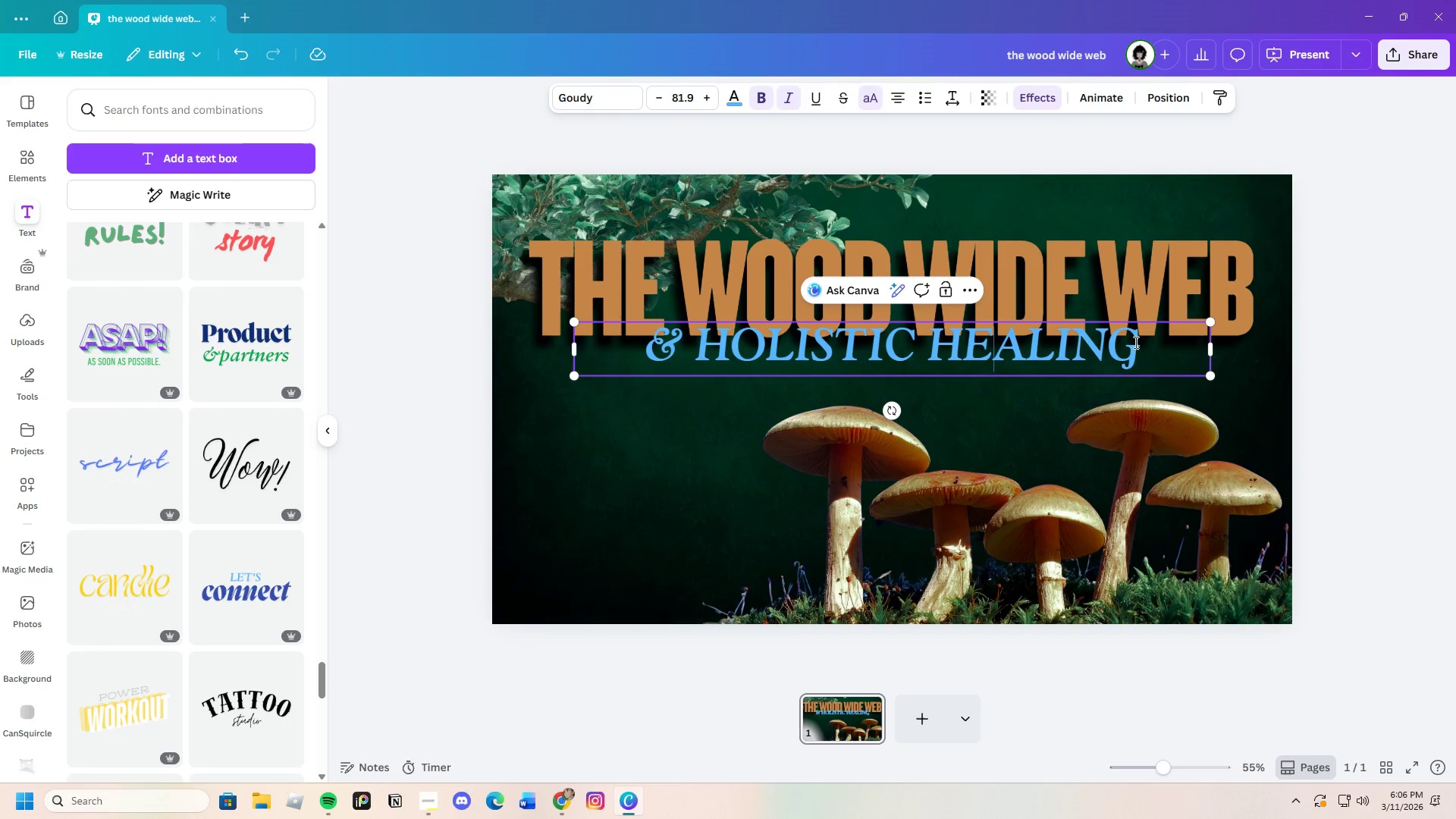 
left_click_drag(start_coordinate=[1151, 344], to_coordinate=[636, 344])
 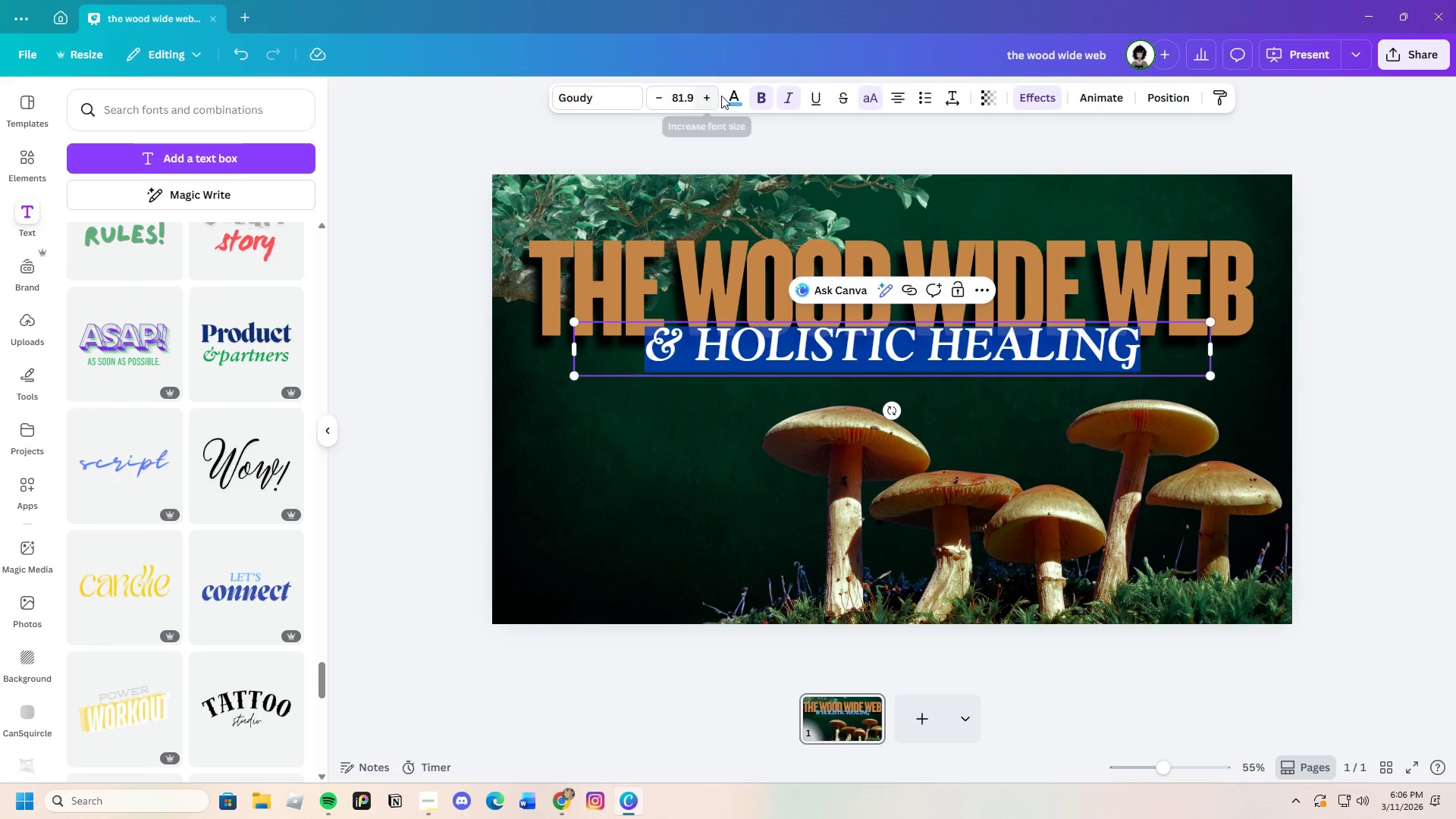 
left_click([730, 96])
 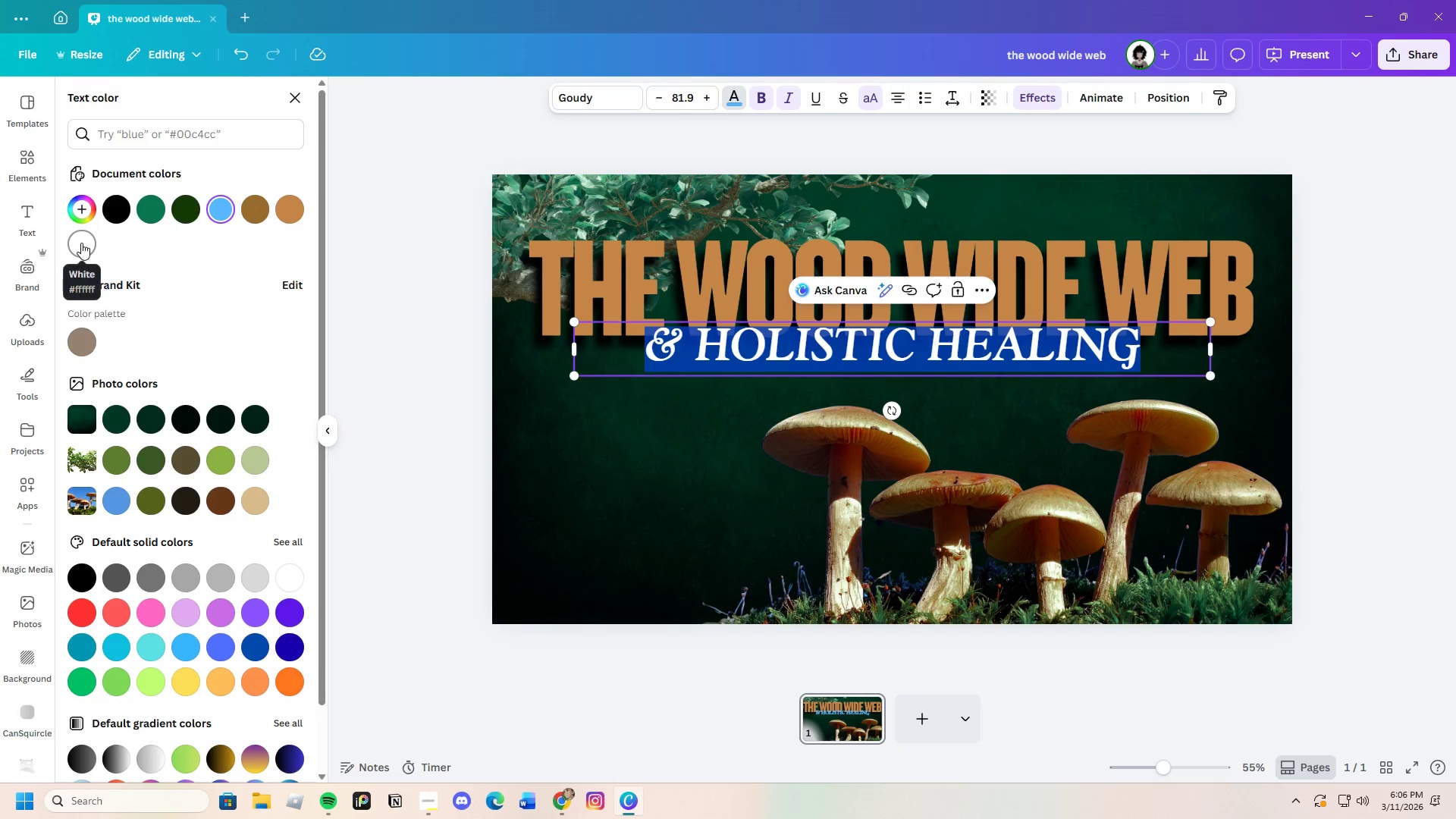 
left_click([83, 240])
 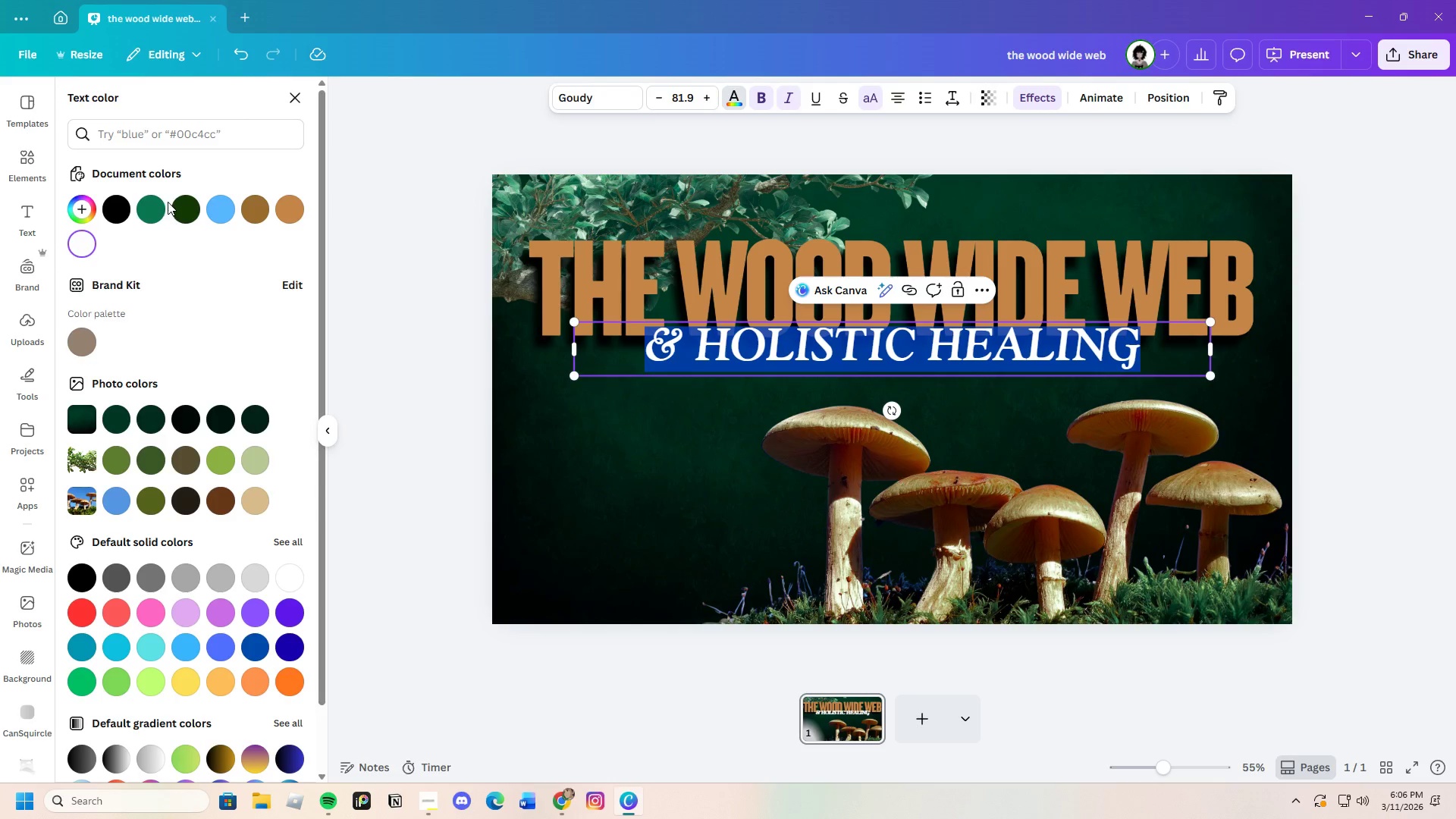 
left_click([185, 206])
 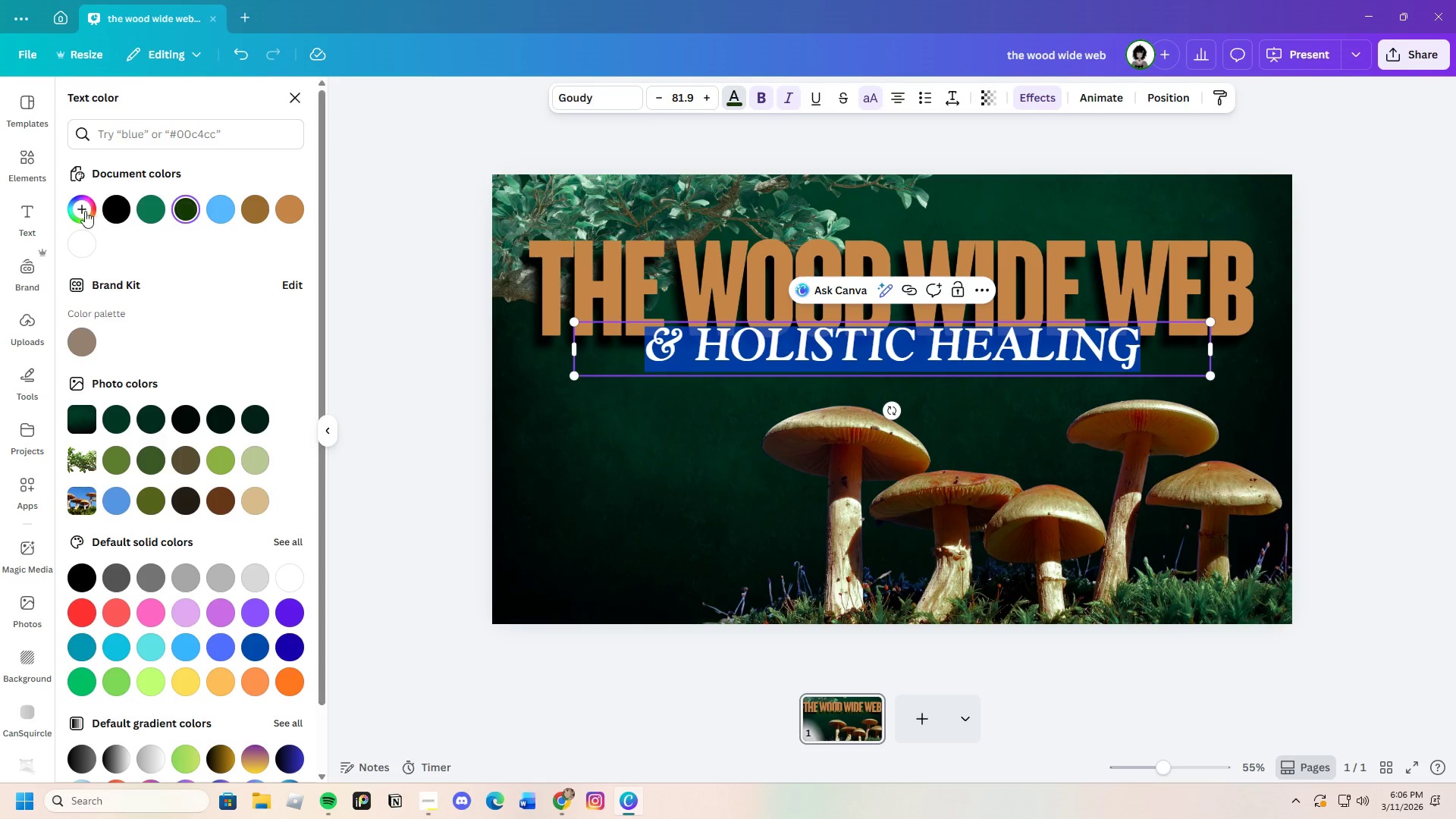 
left_click([83, 209])
 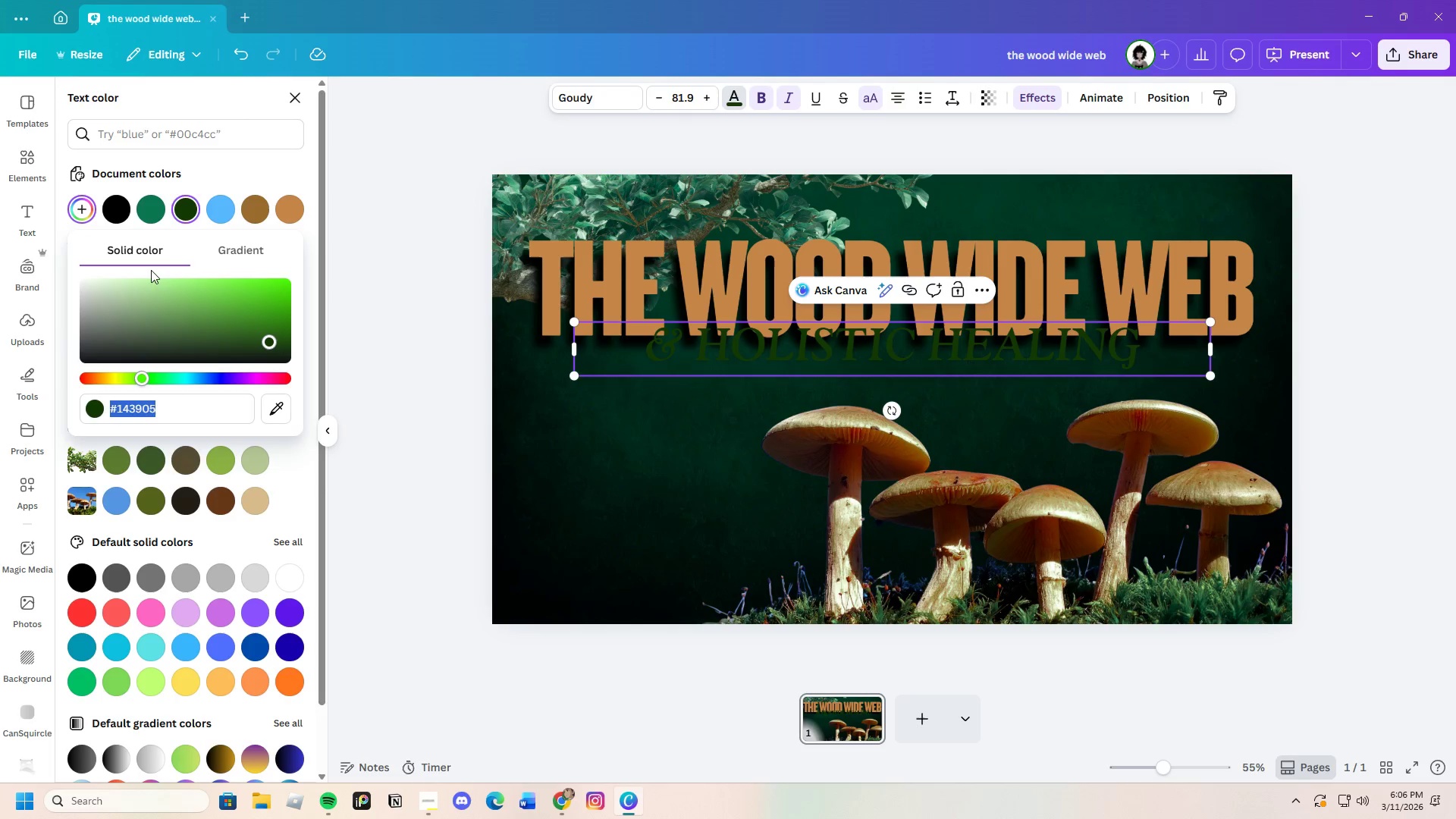 
left_click_drag(start_coordinate=[146, 300], to_coordinate=[124, 284])
 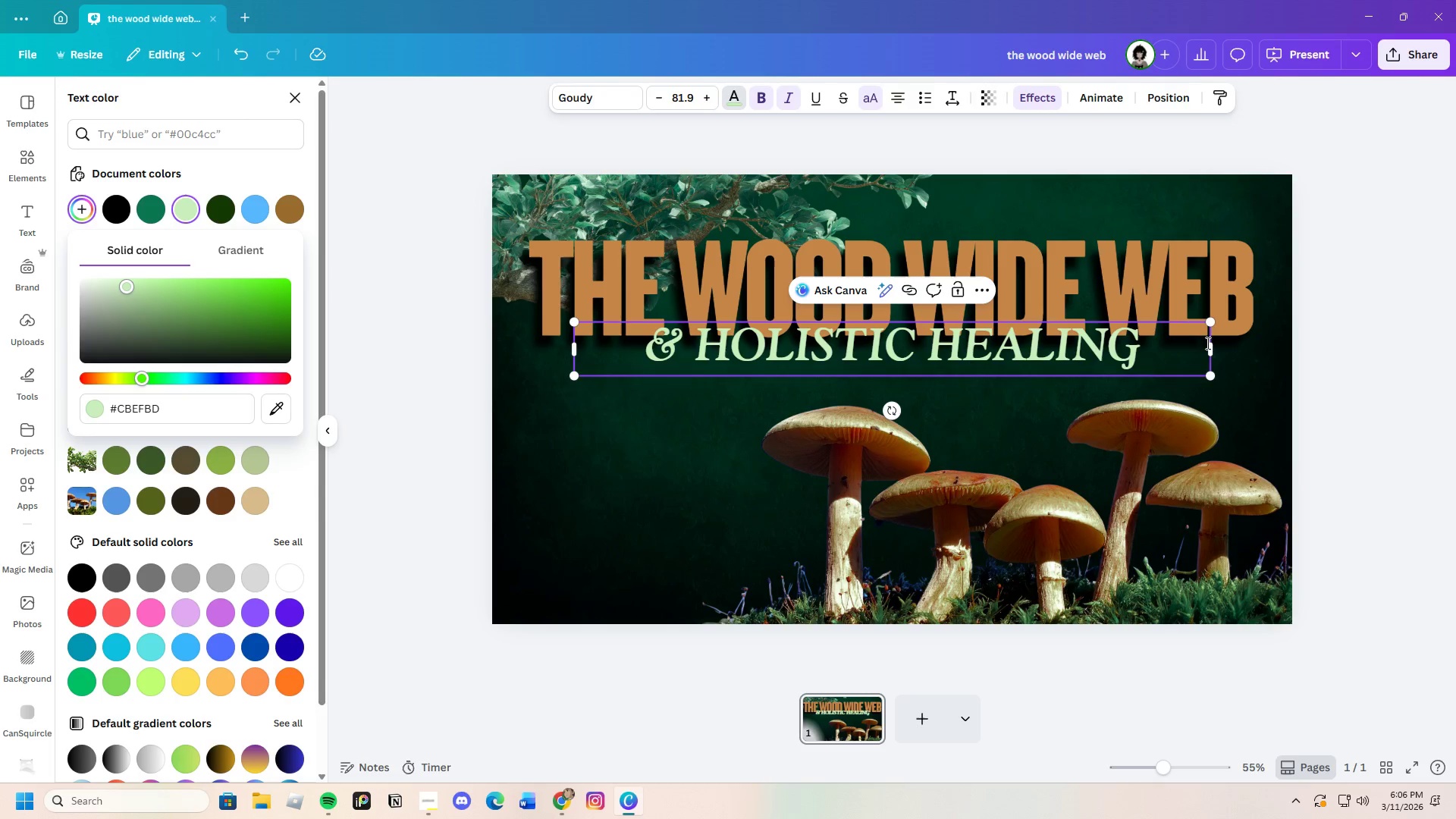 
left_click_drag(start_coordinate=[1211, 348], to_coordinate=[1073, 355])
 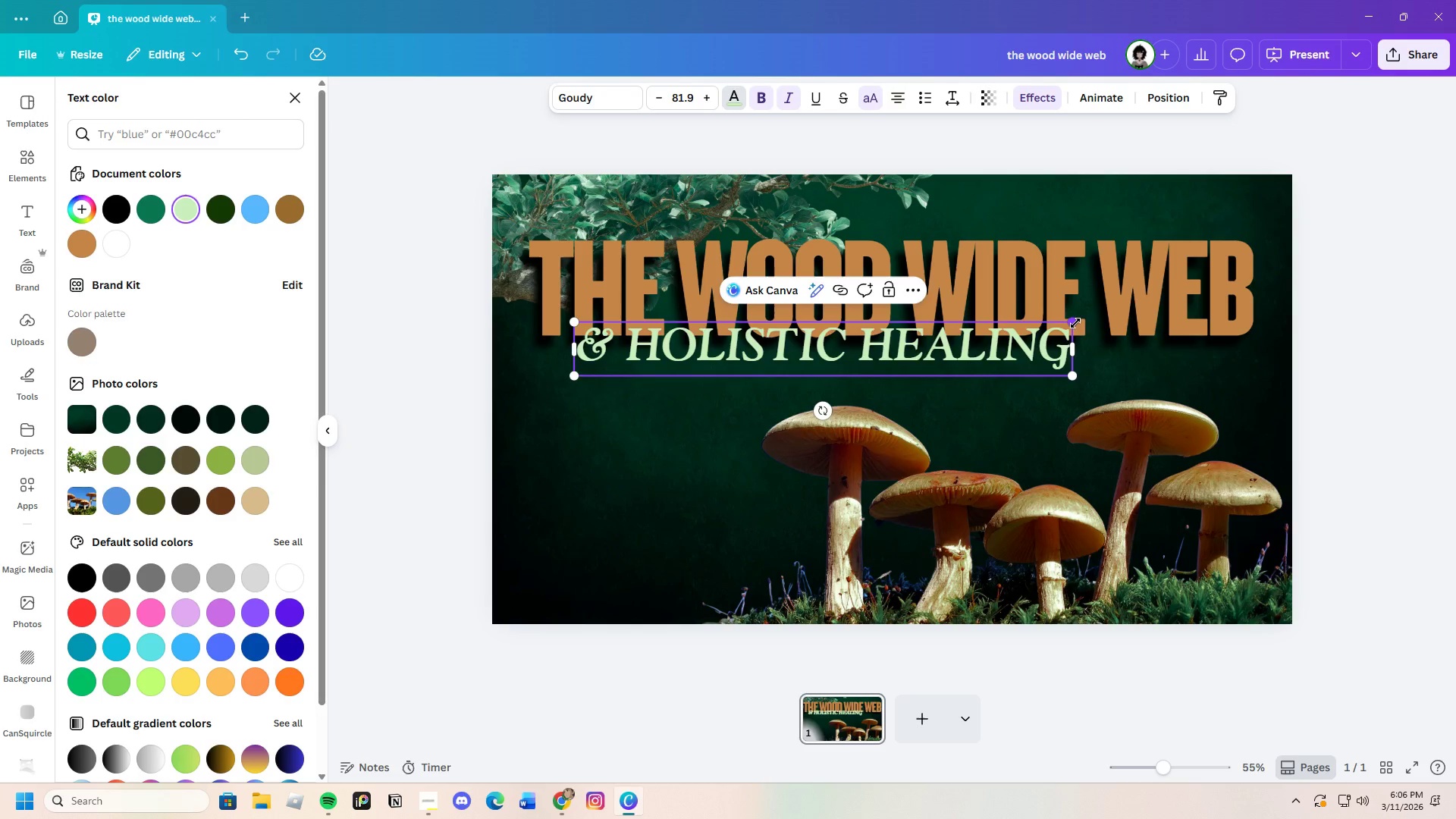 
left_click_drag(start_coordinate=[1075, 323], to_coordinate=[1241, 273])
 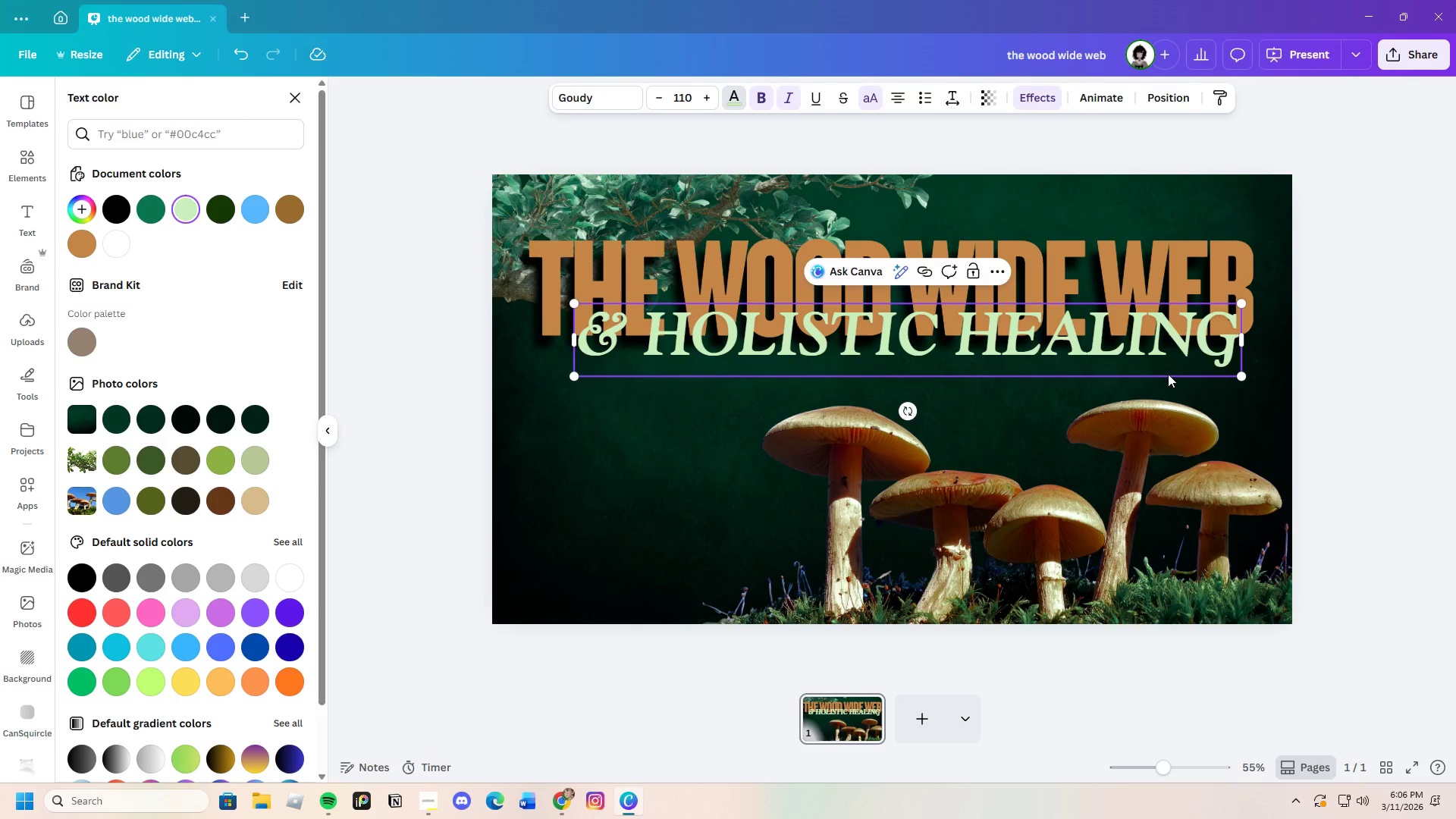 
left_click([1291, 384])
 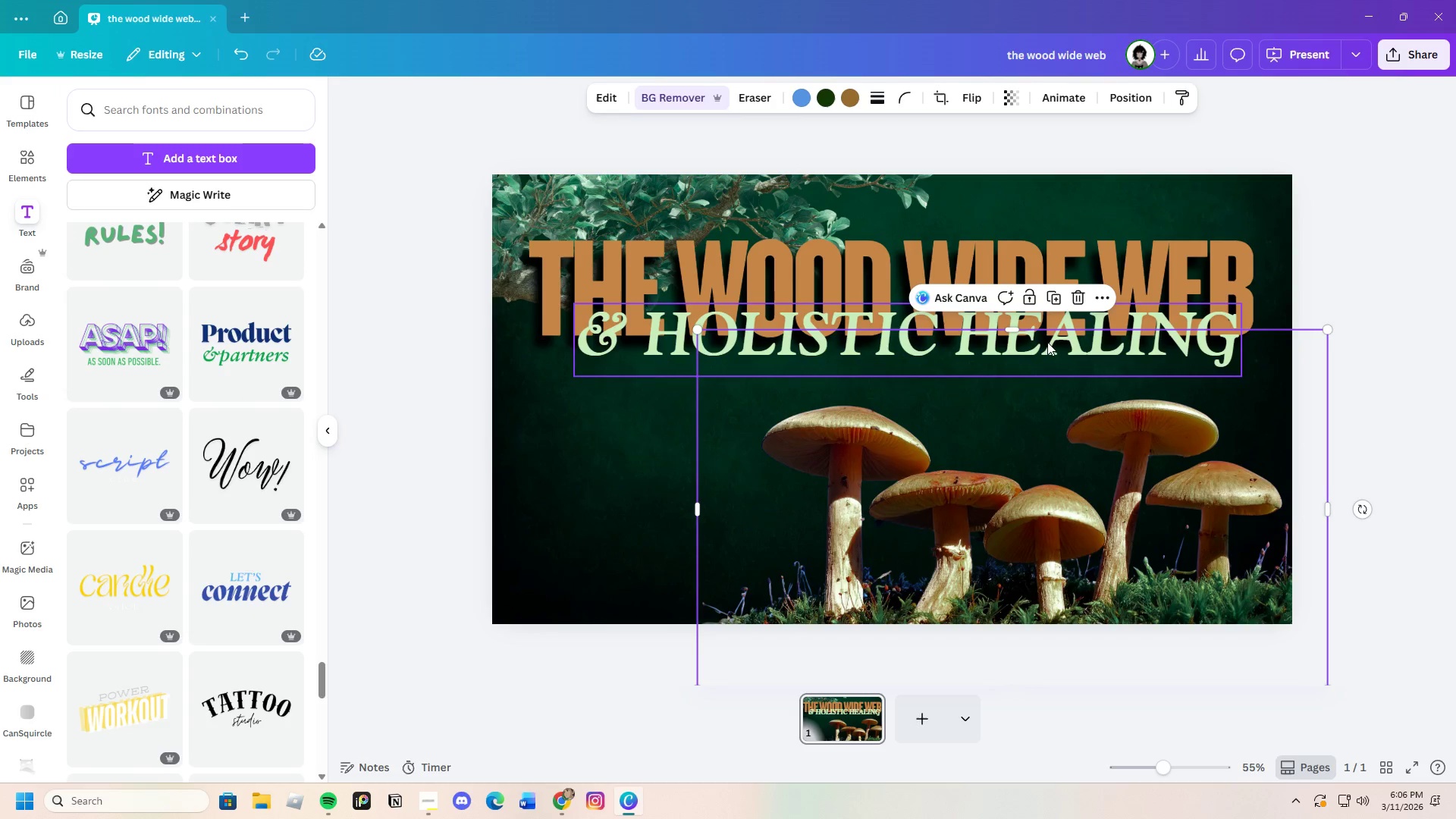 
left_click([1046, 341])
 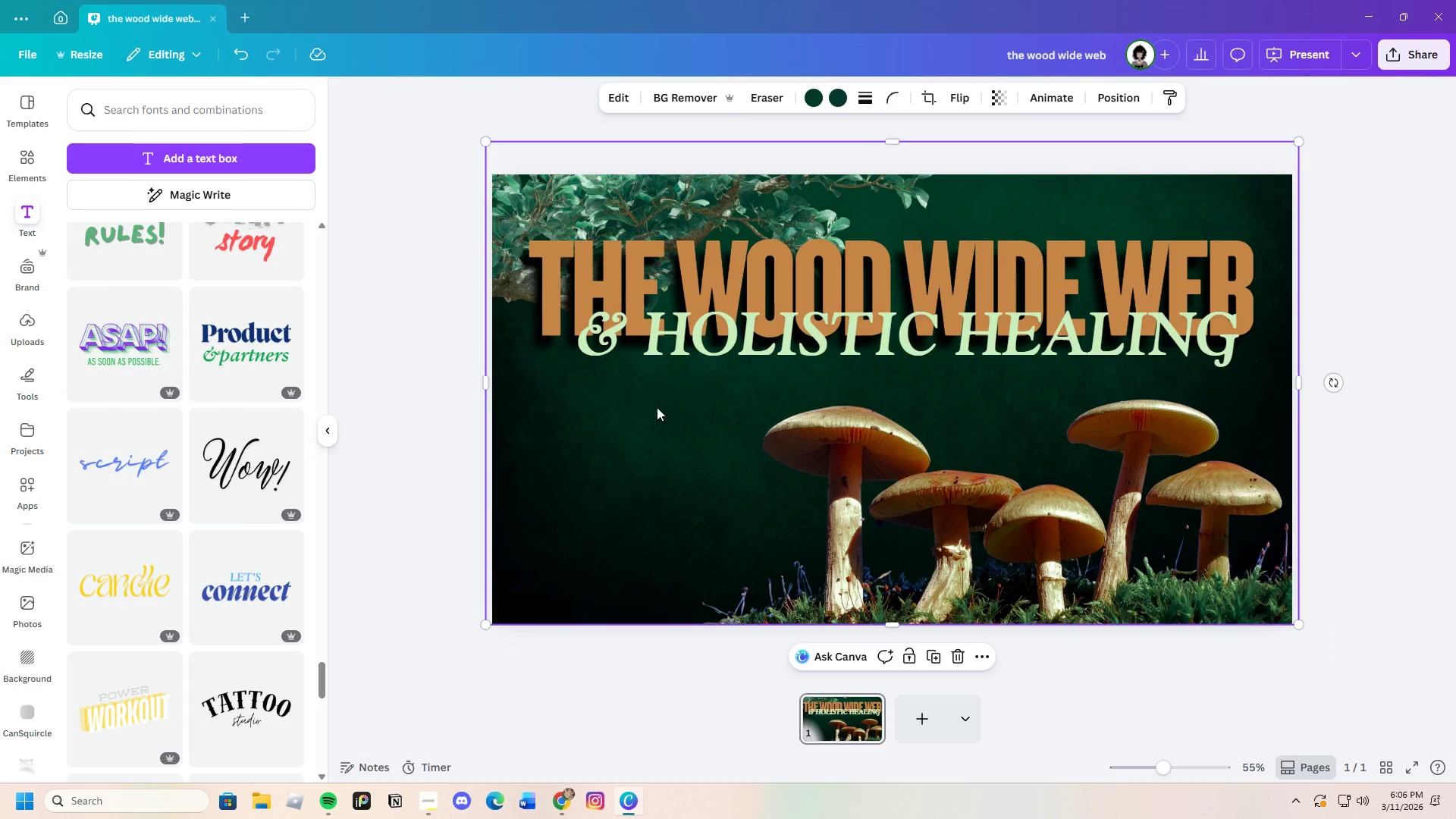 
left_click([741, 344])
 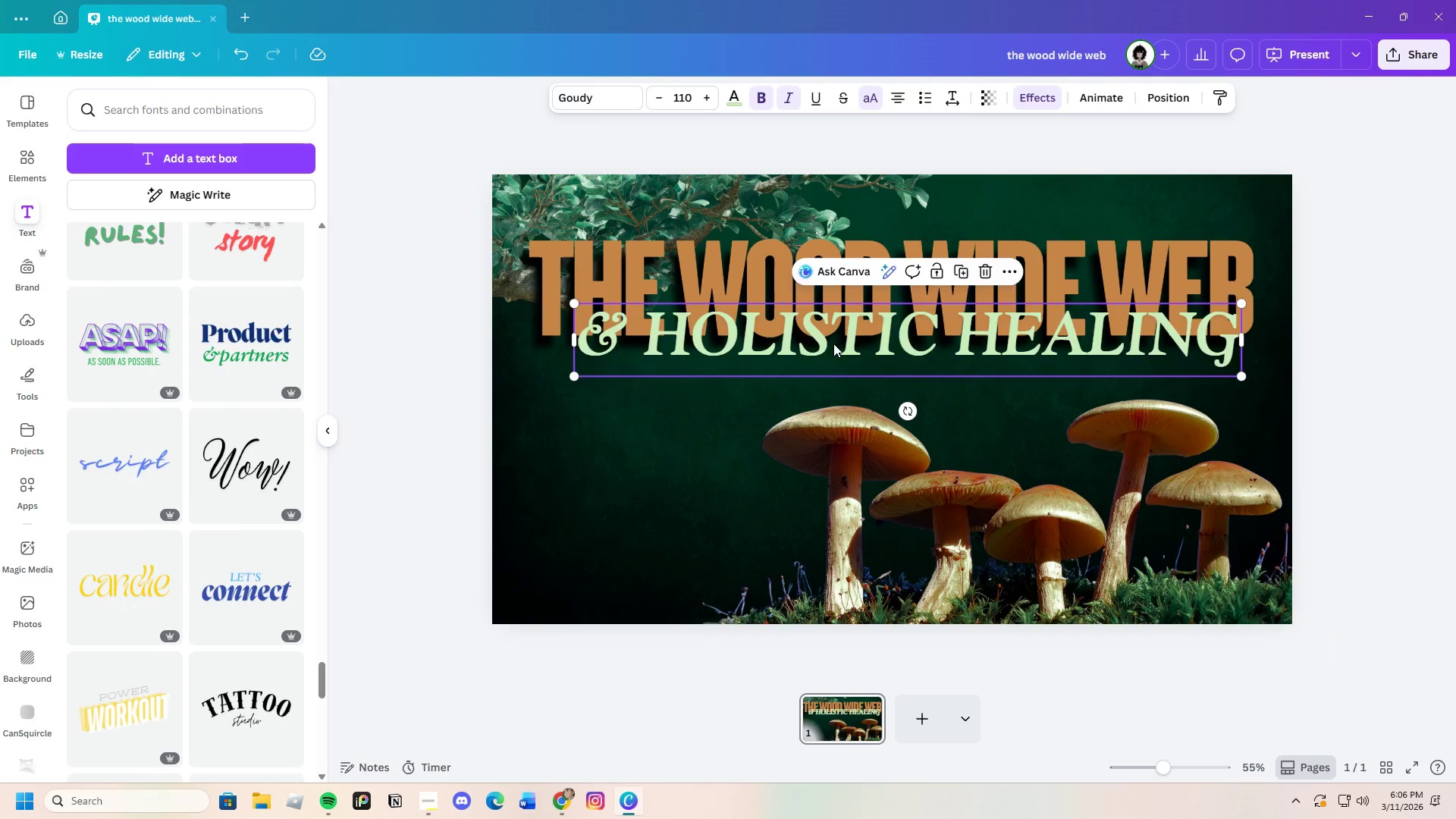 
left_click_drag(start_coordinate=[835, 344], to_coordinate=[814, 409])
 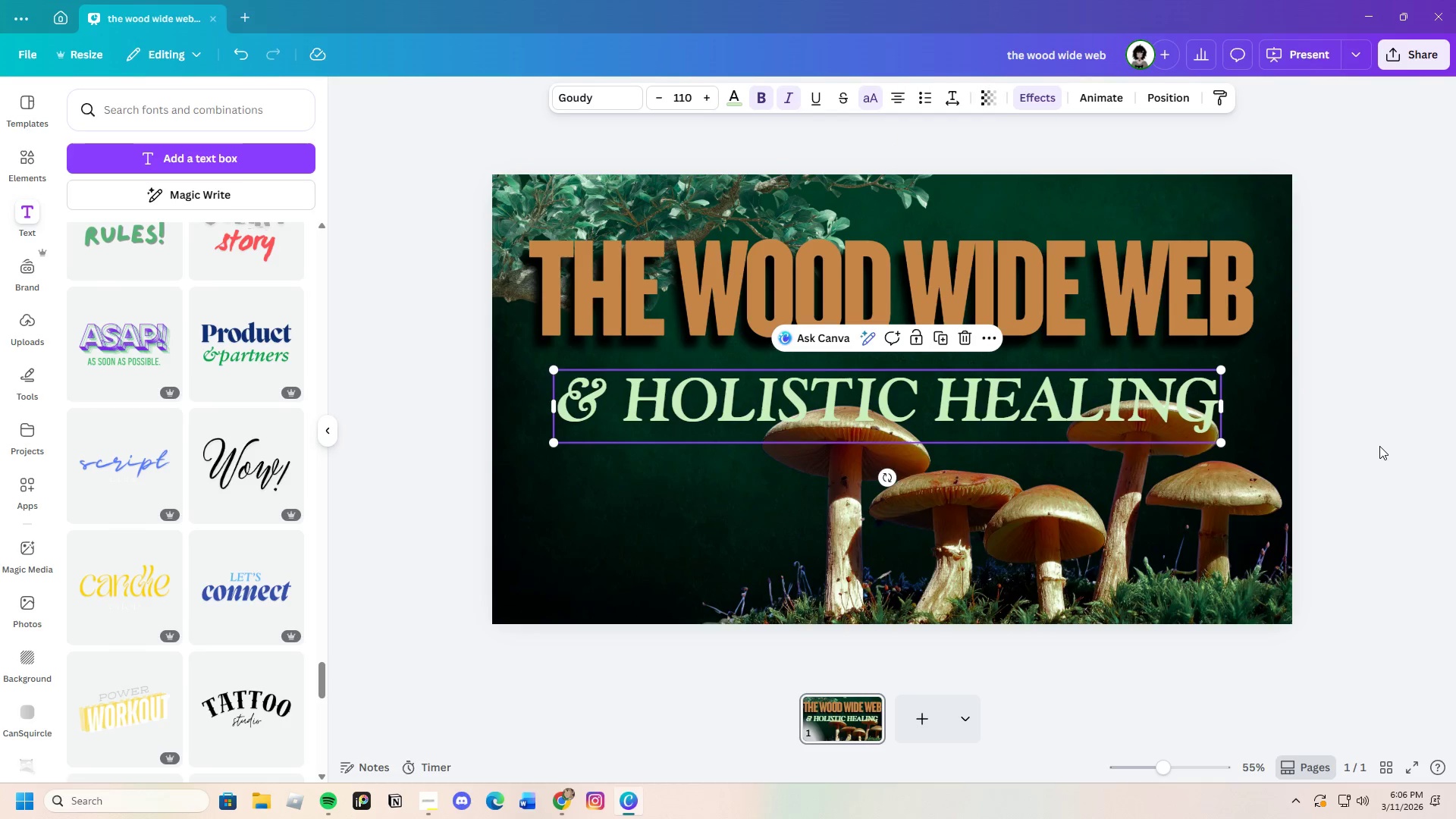 
left_click([1379, 446])
 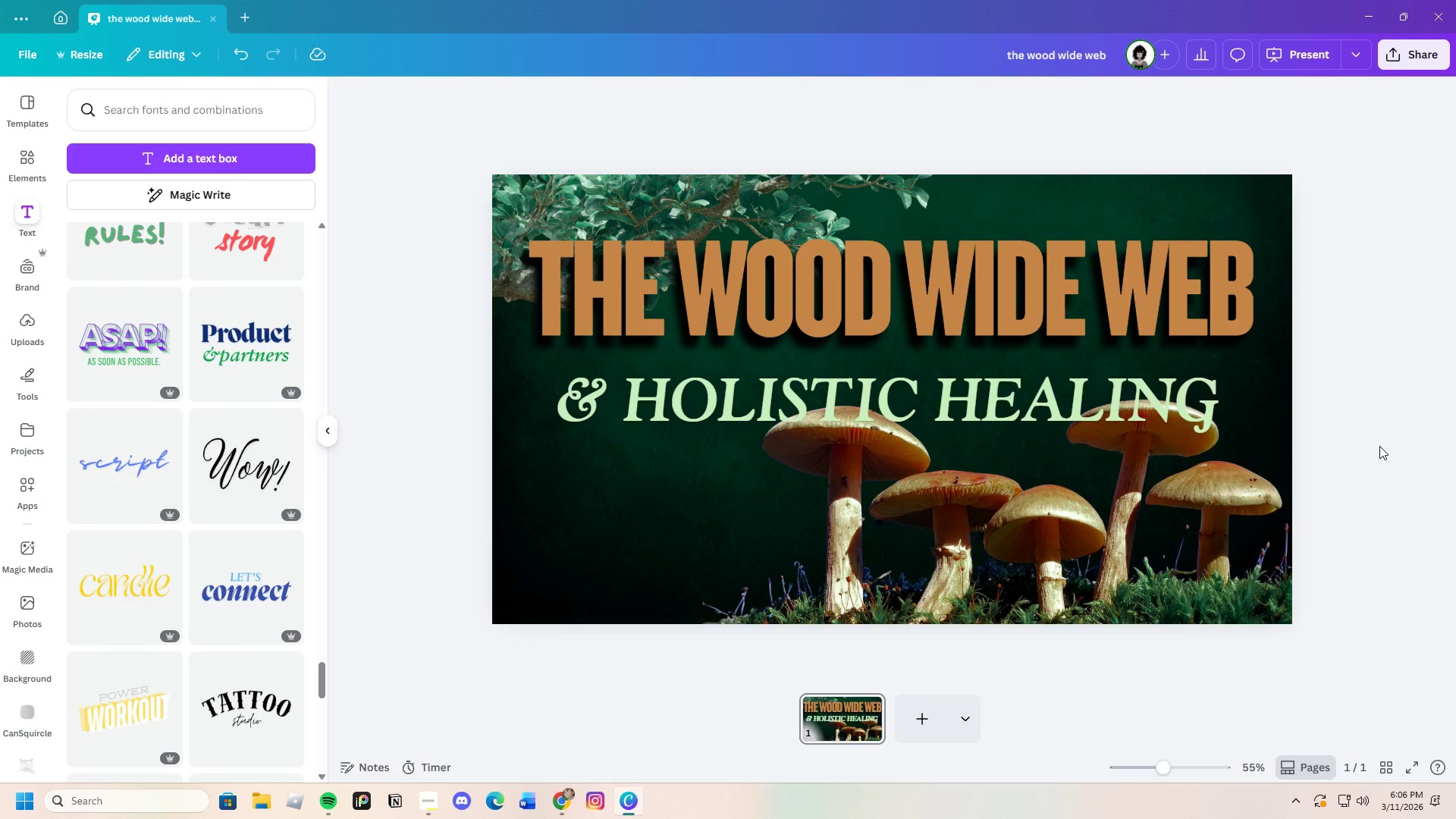 
wait(6.06)
 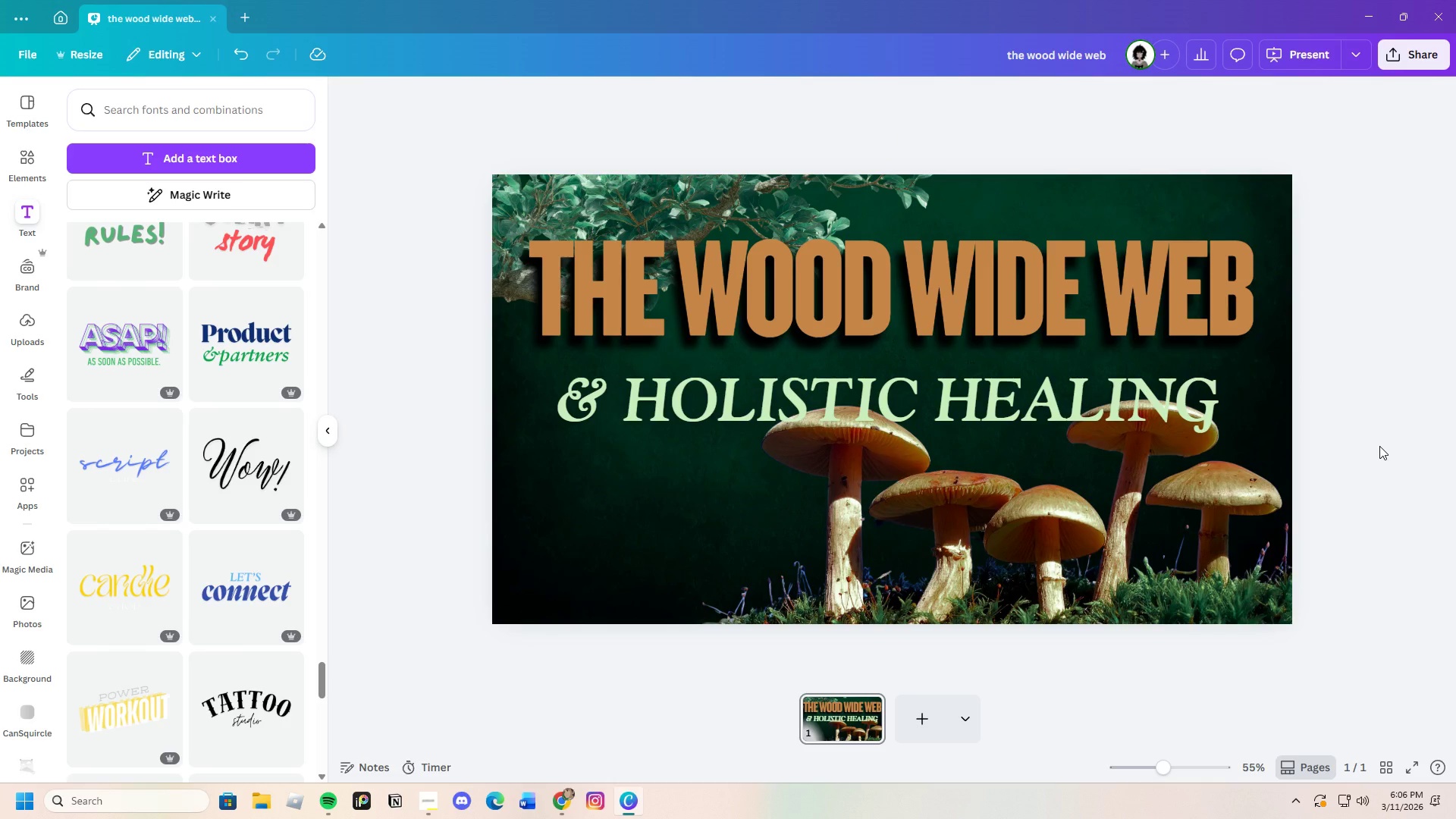 
scroll: coordinate [193, 546], scroll_direction: down, amount: 20.0
 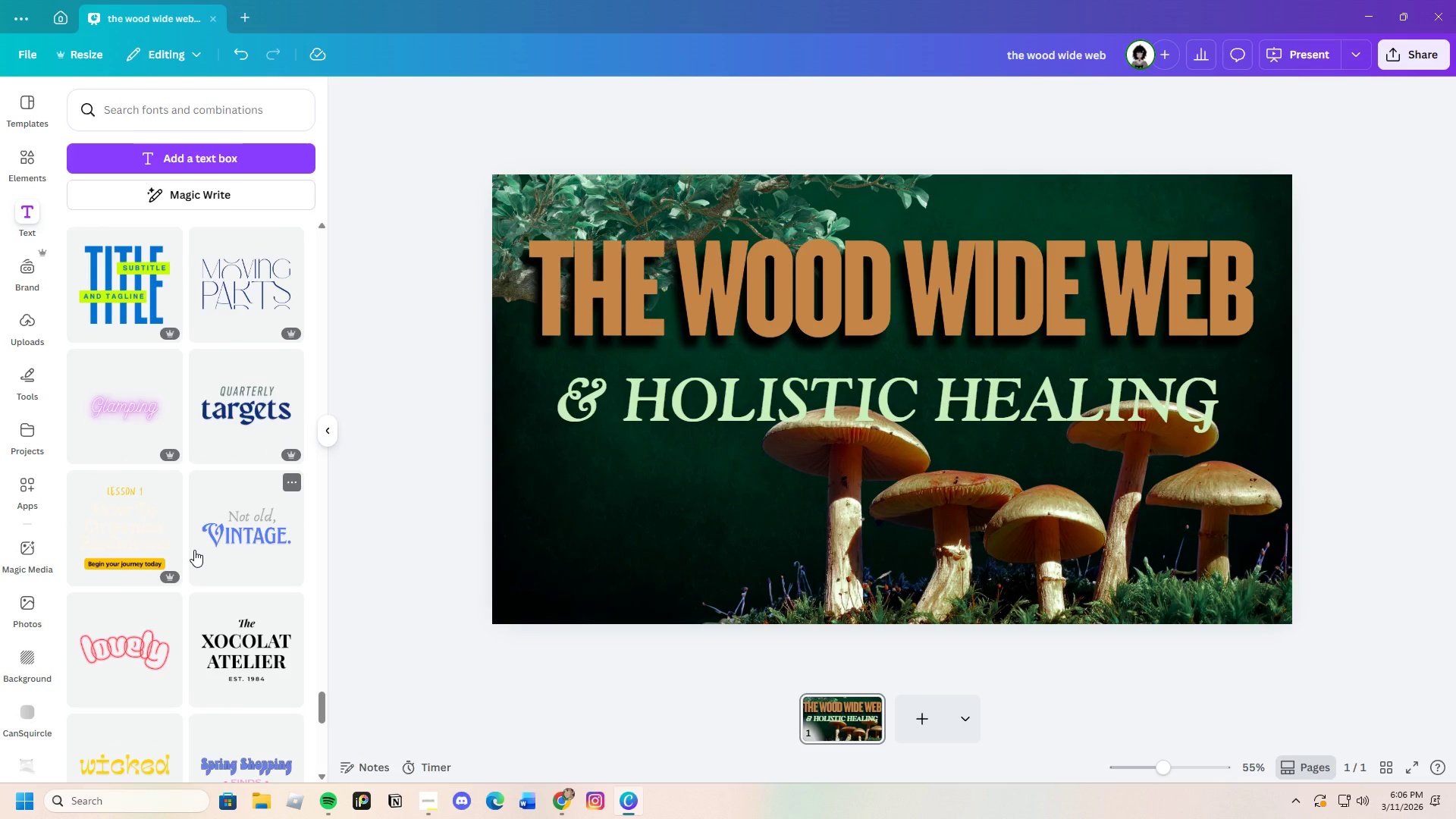 
scroll: coordinate [194, 550], scroll_direction: up, amount: 3.0
 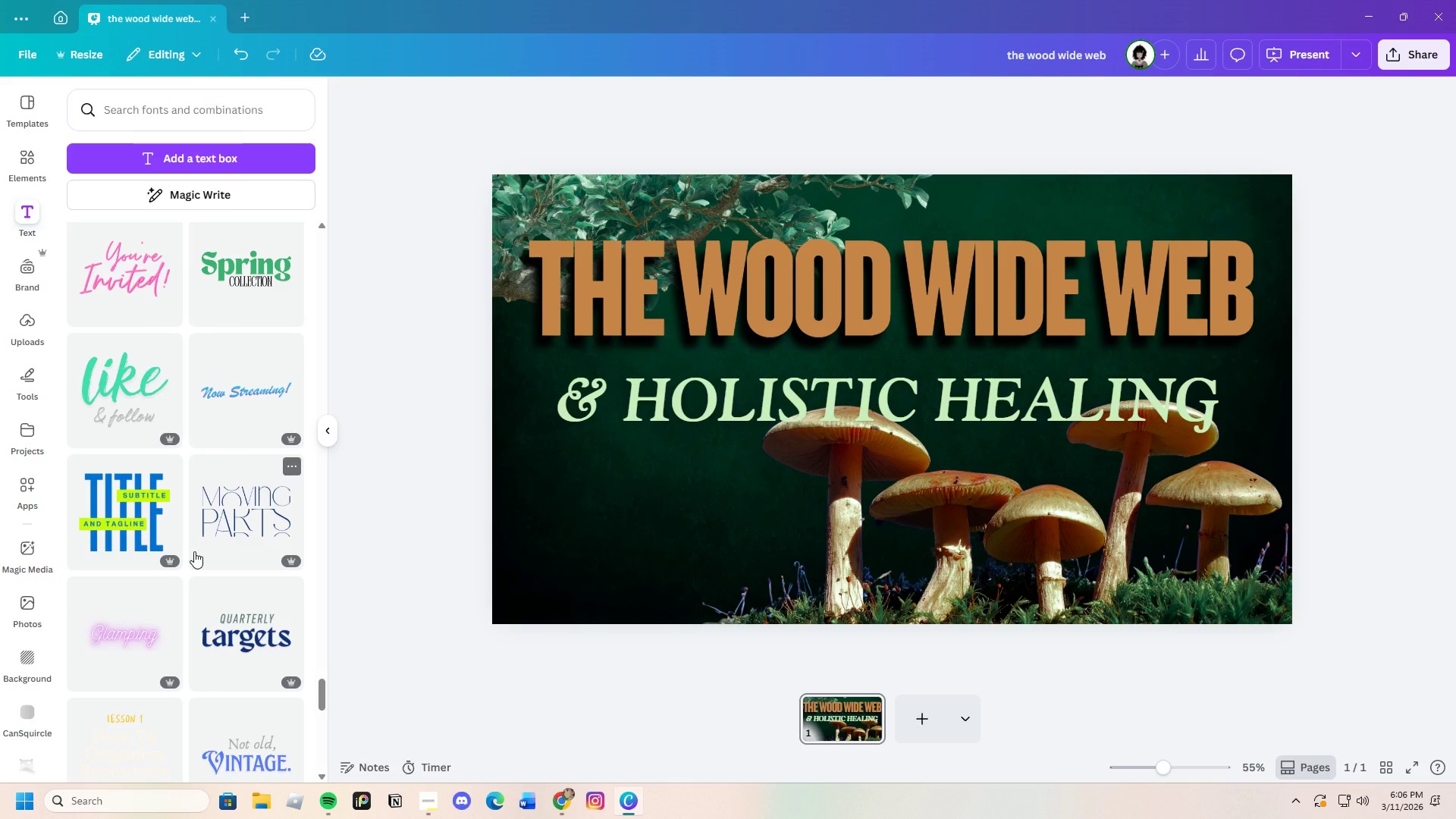 
scroll: coordinate [194, 552], scroll_direction: down, amount: 4.0
 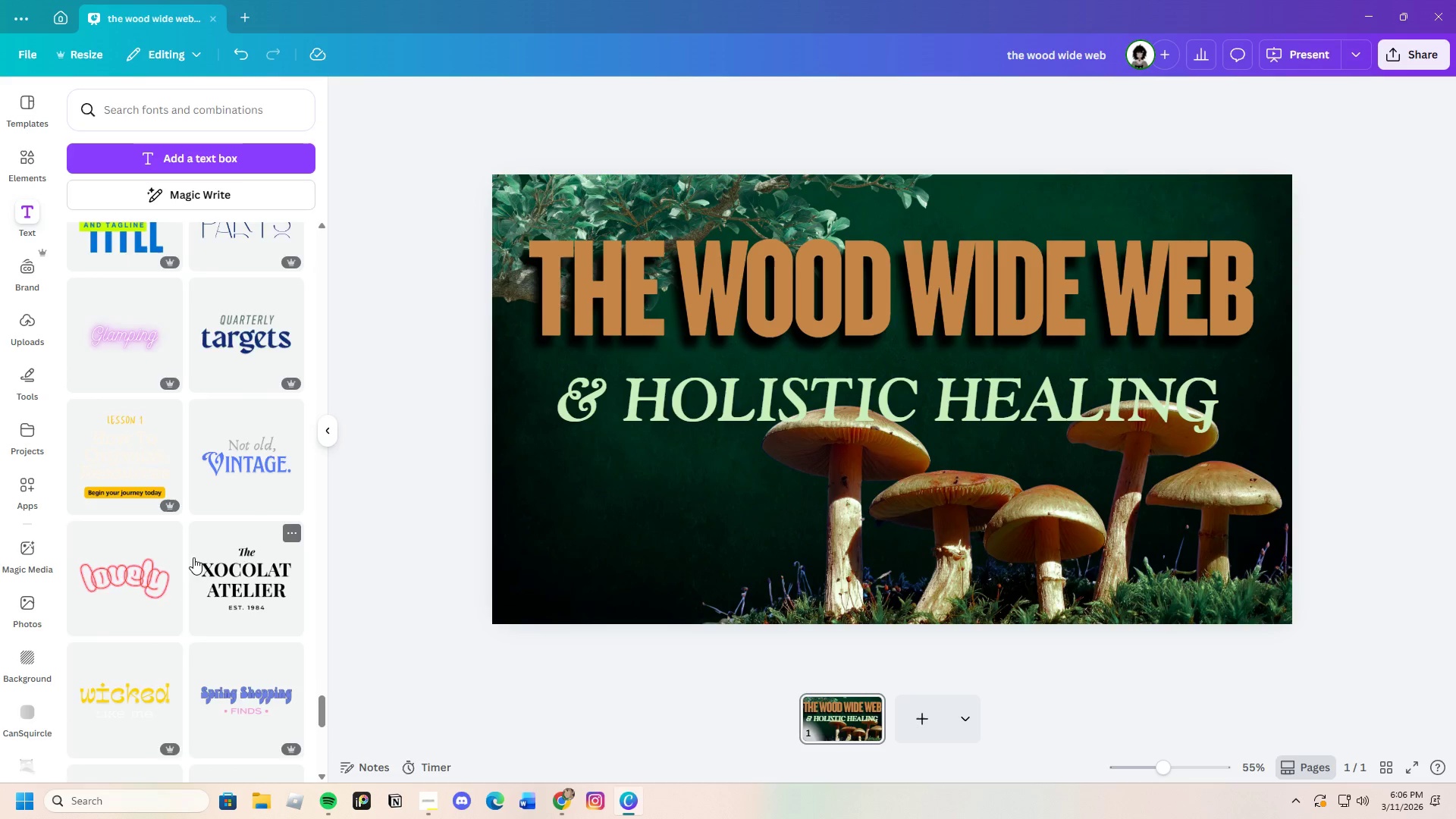 
scroll: coordinate [193, 557], scroll_direction: up, amount: 2.0
 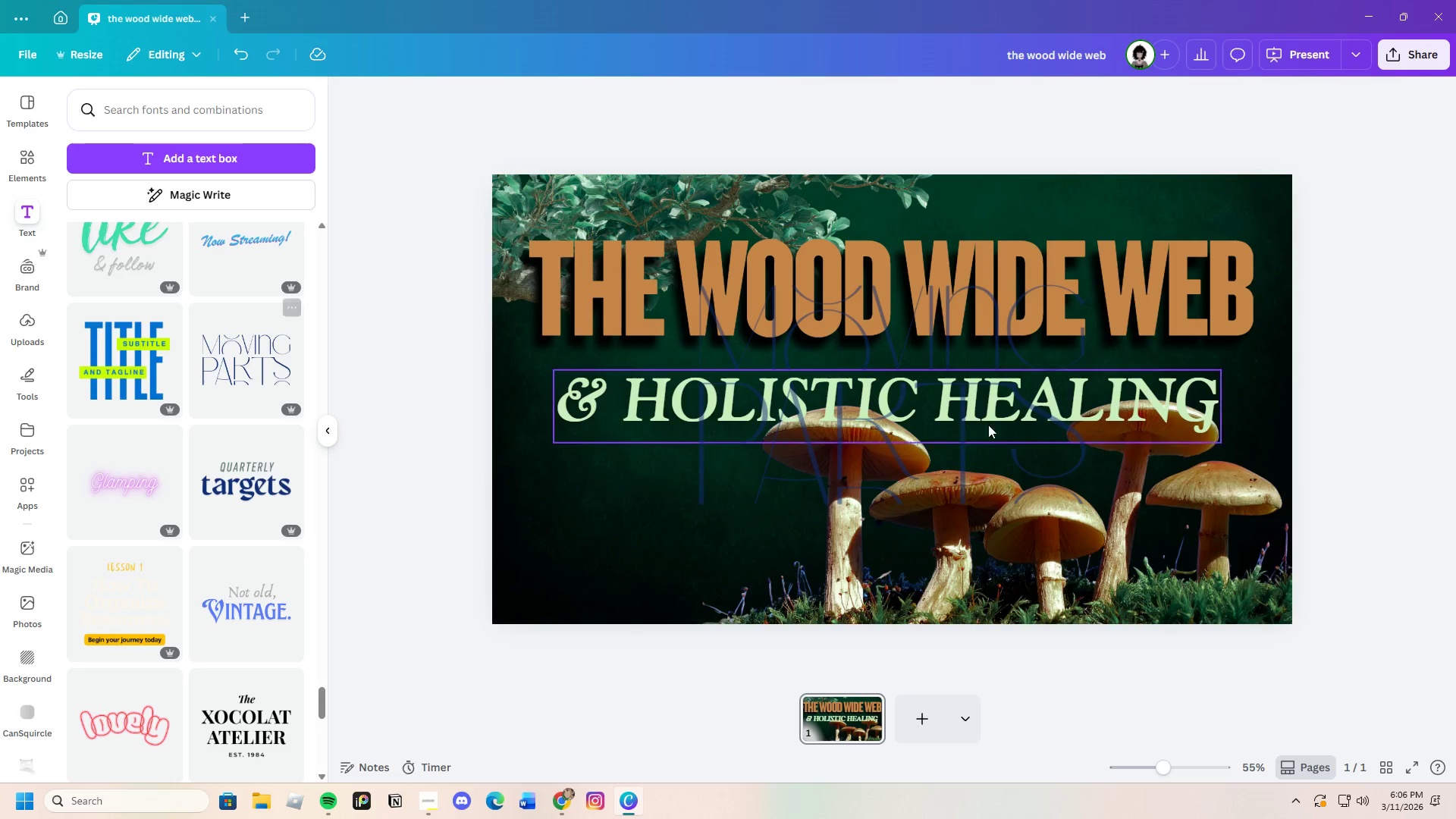 
left_click([936, 446])
 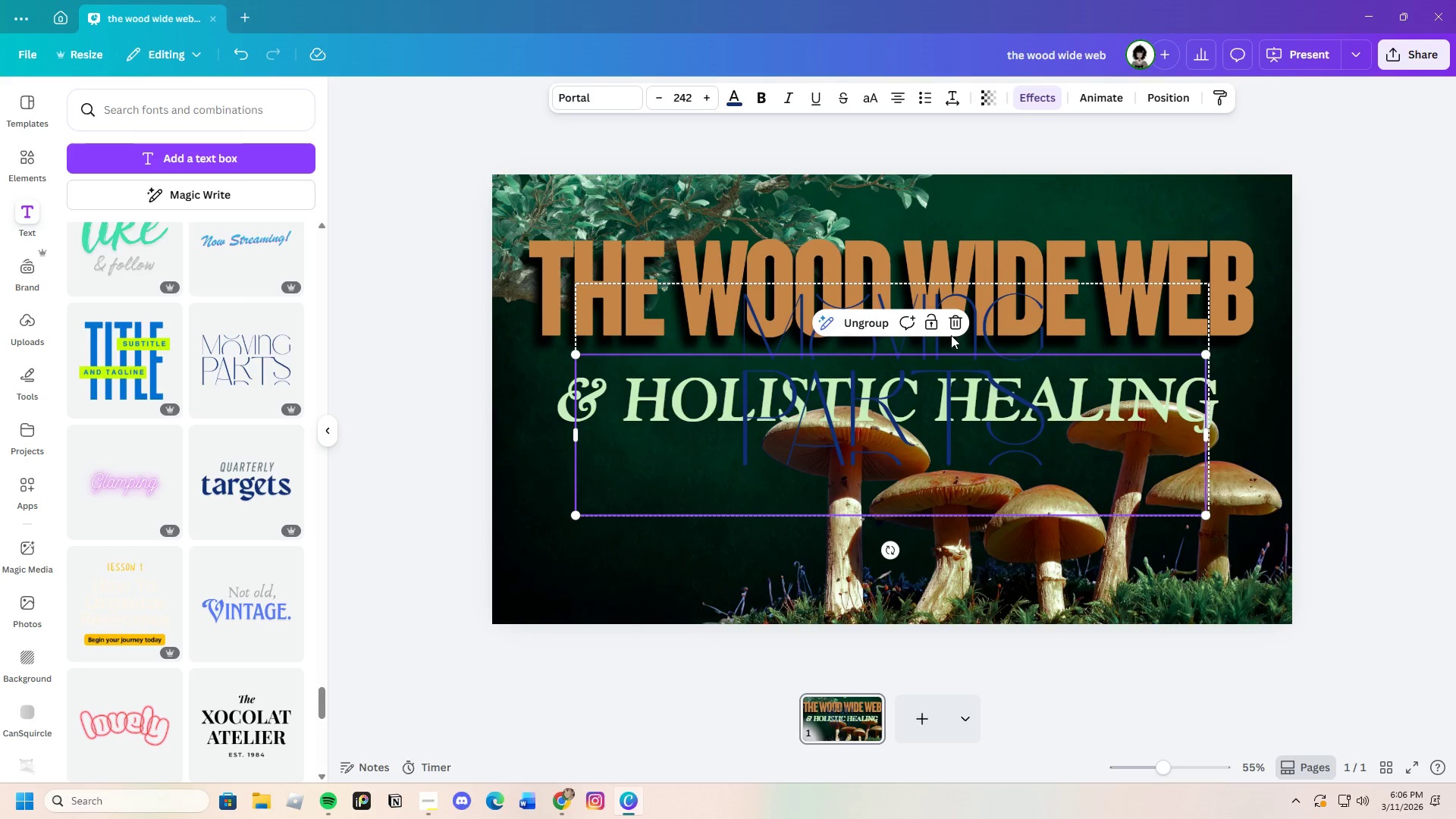 
left_click([952, 323])
 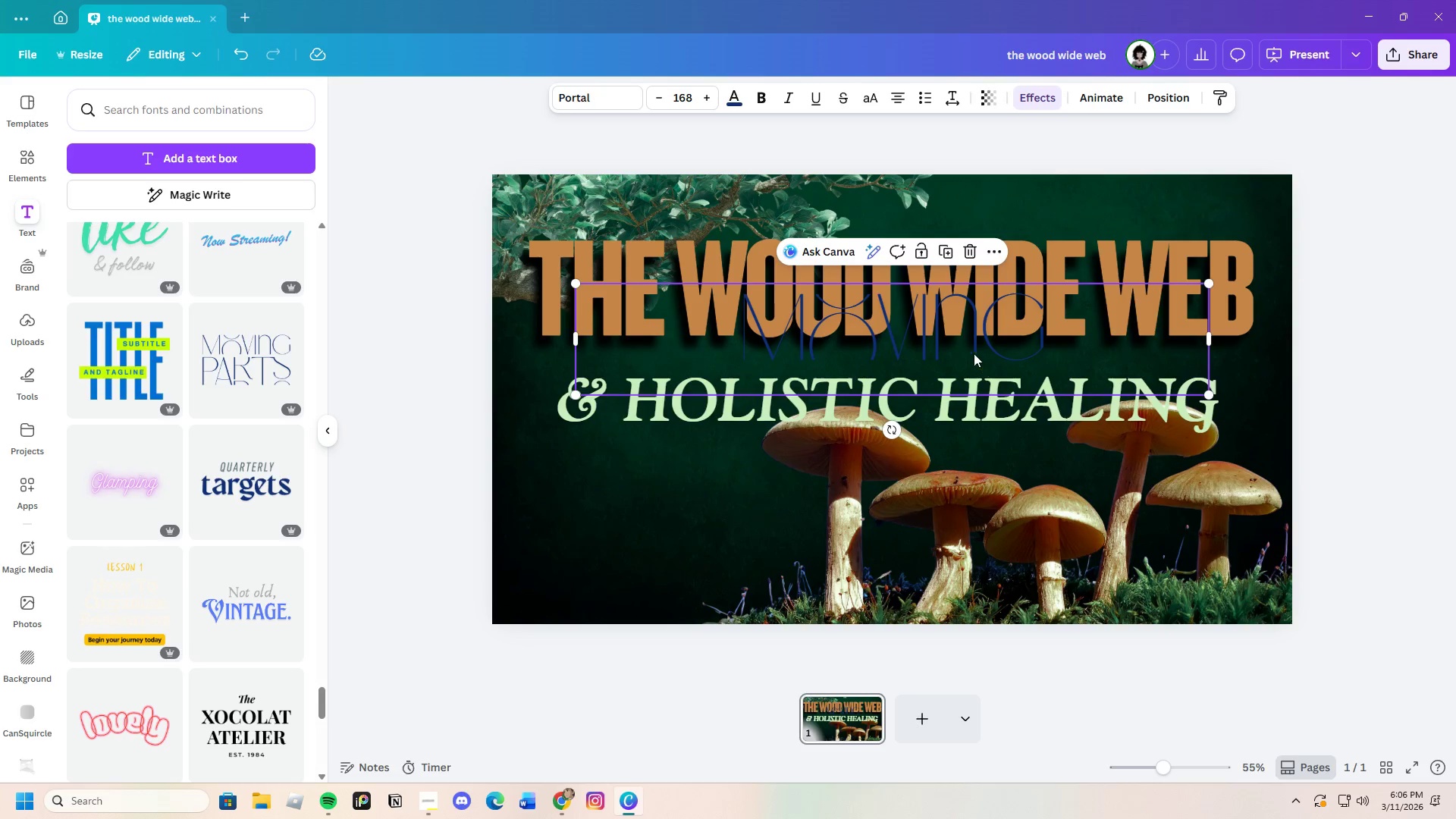 
left_click_drag(start_coordinate=[971, 341], to_coordinate=[912, 508])
 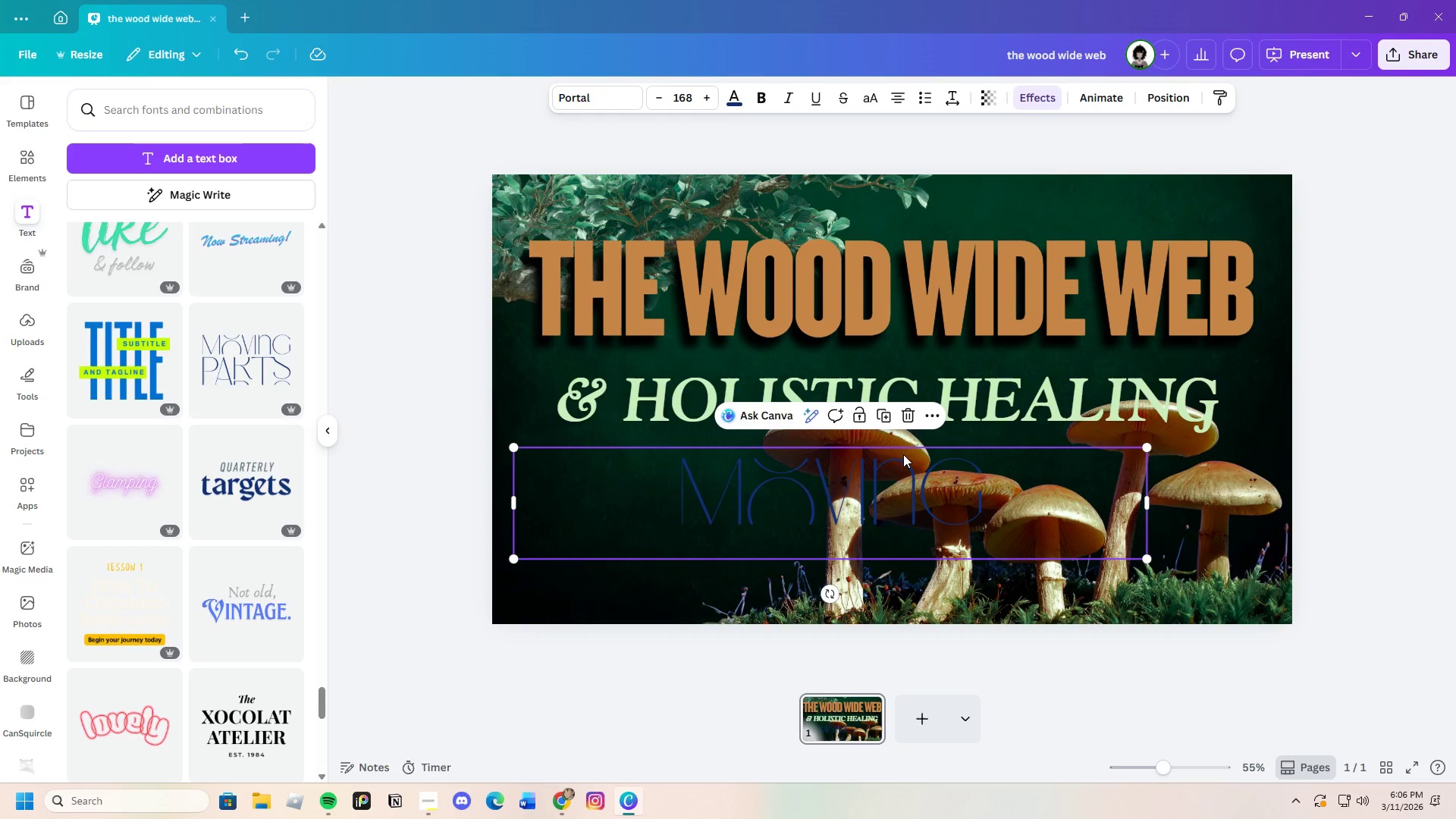 
mouse_move([893, 442])
 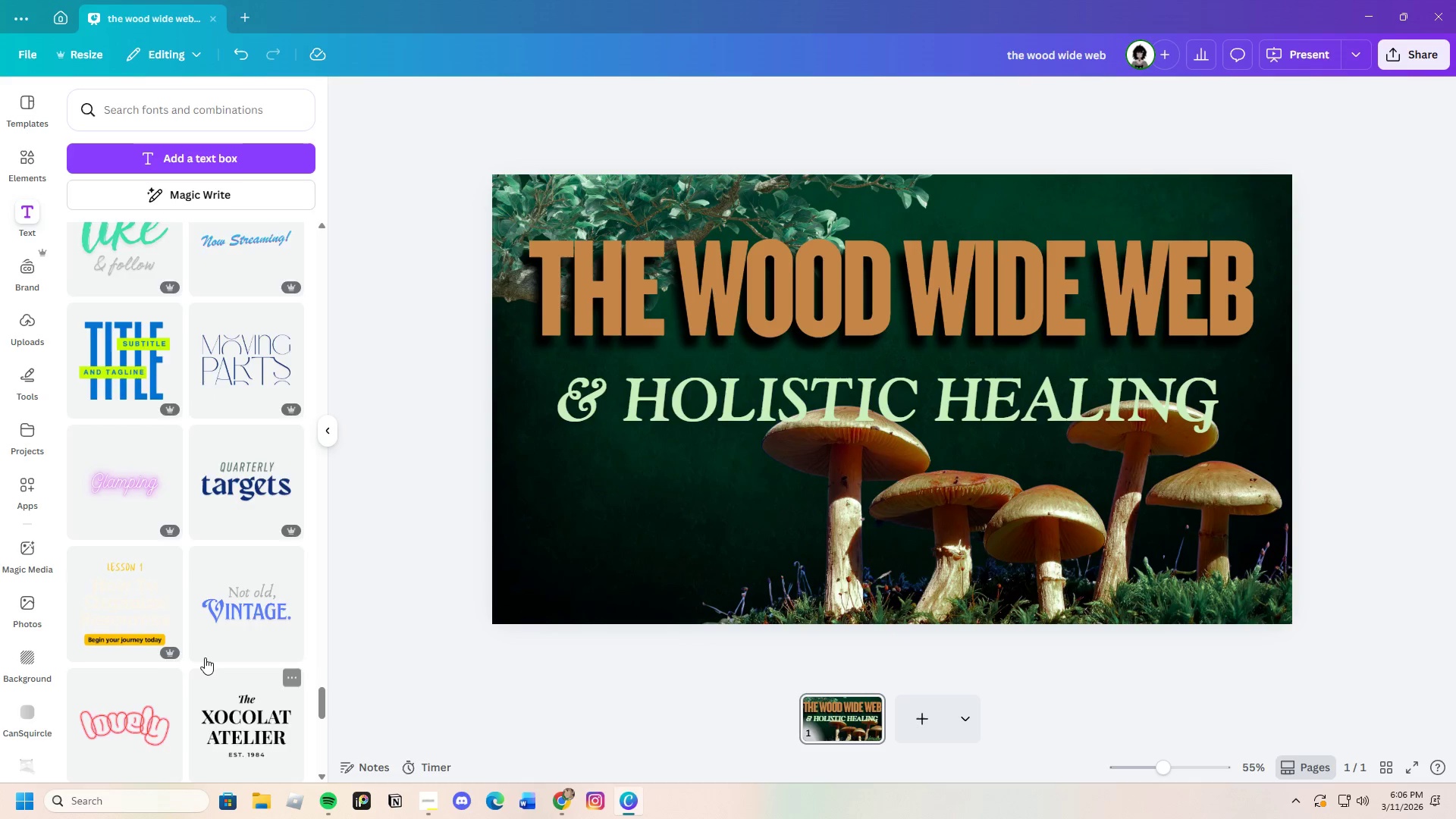 
scroll: coordinate [214, 644], scroll_direction: down, amount: 19.0
 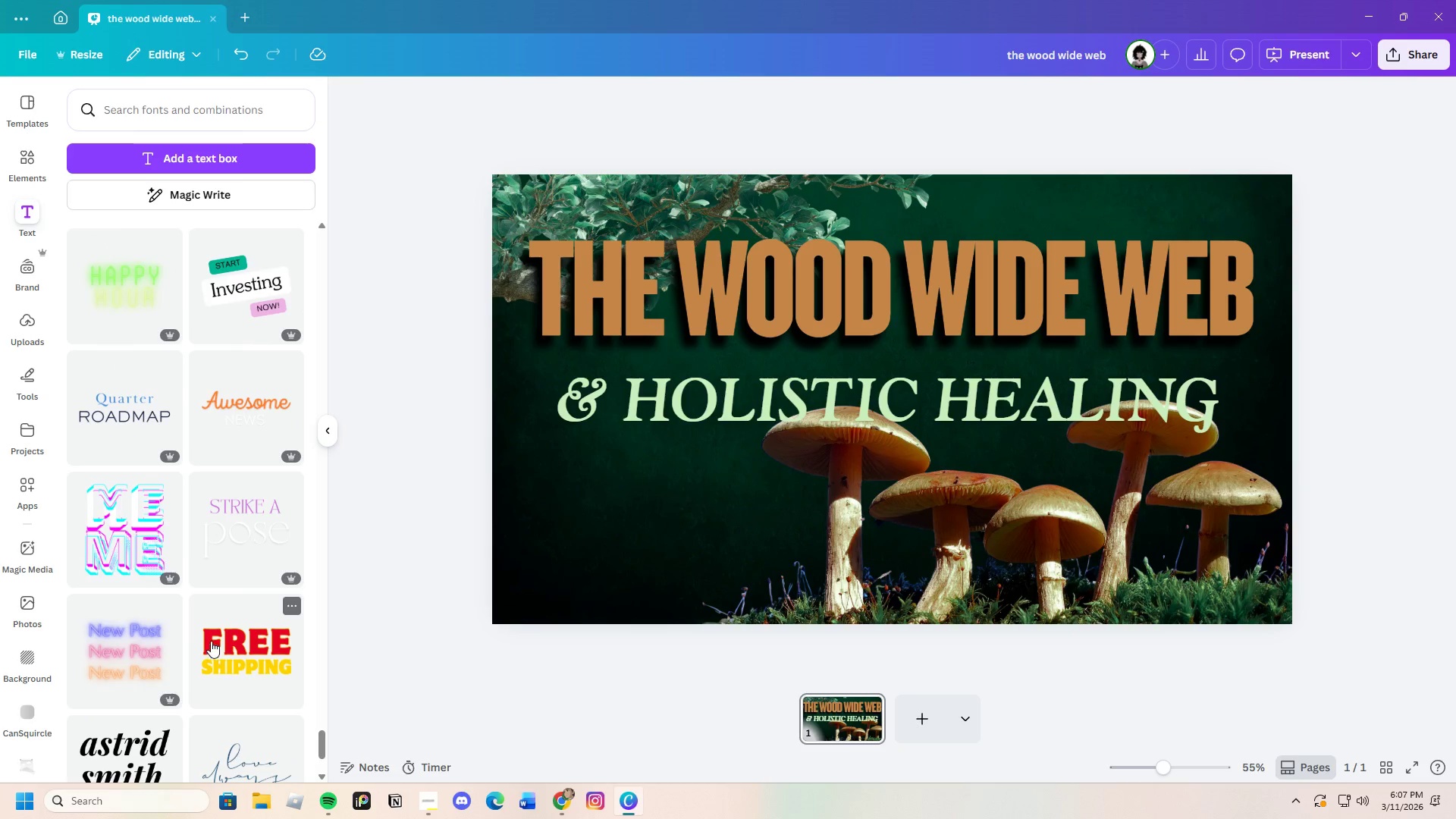 
left_click([145, 418])
 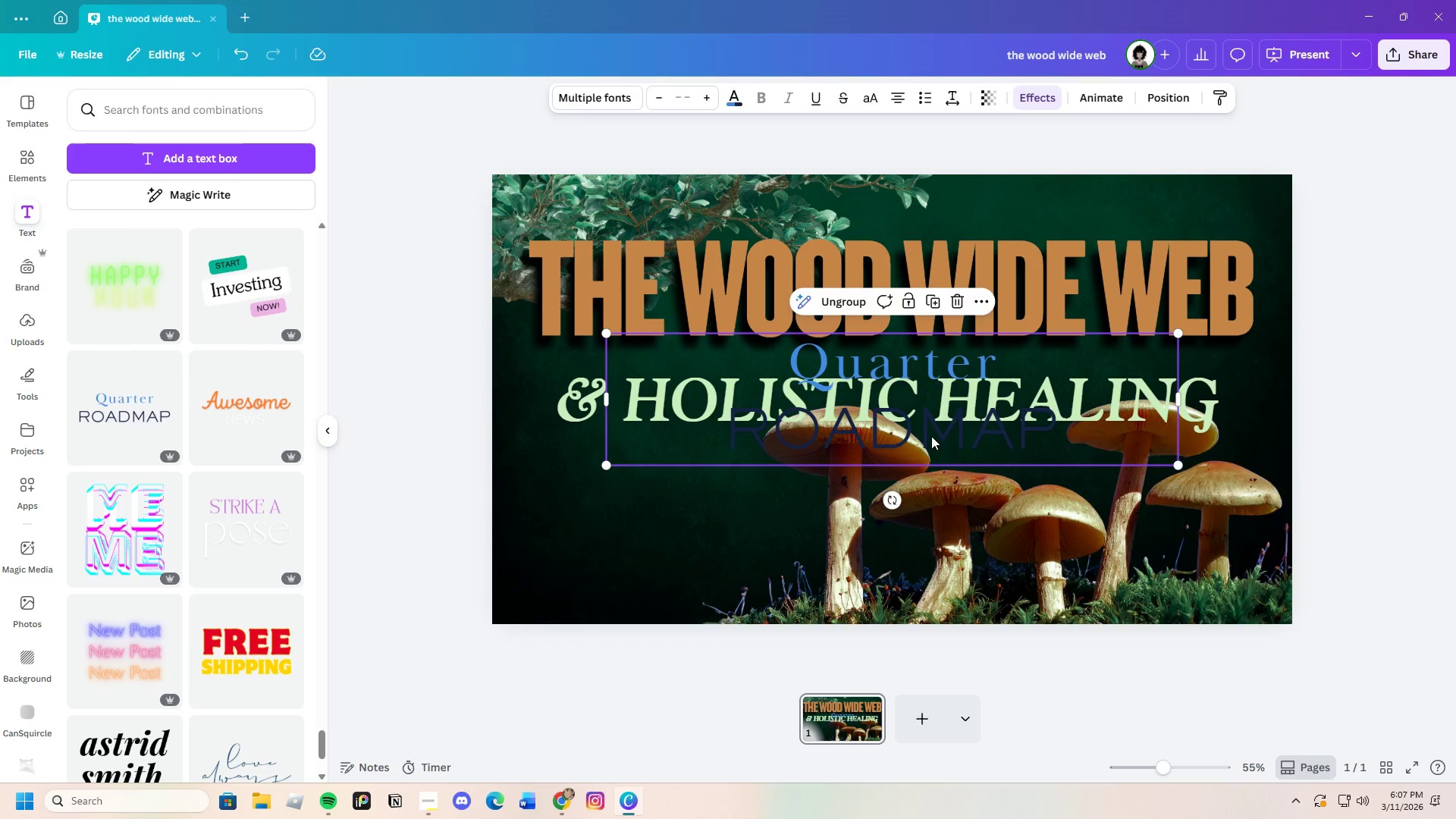 
left_click([931, 435])
 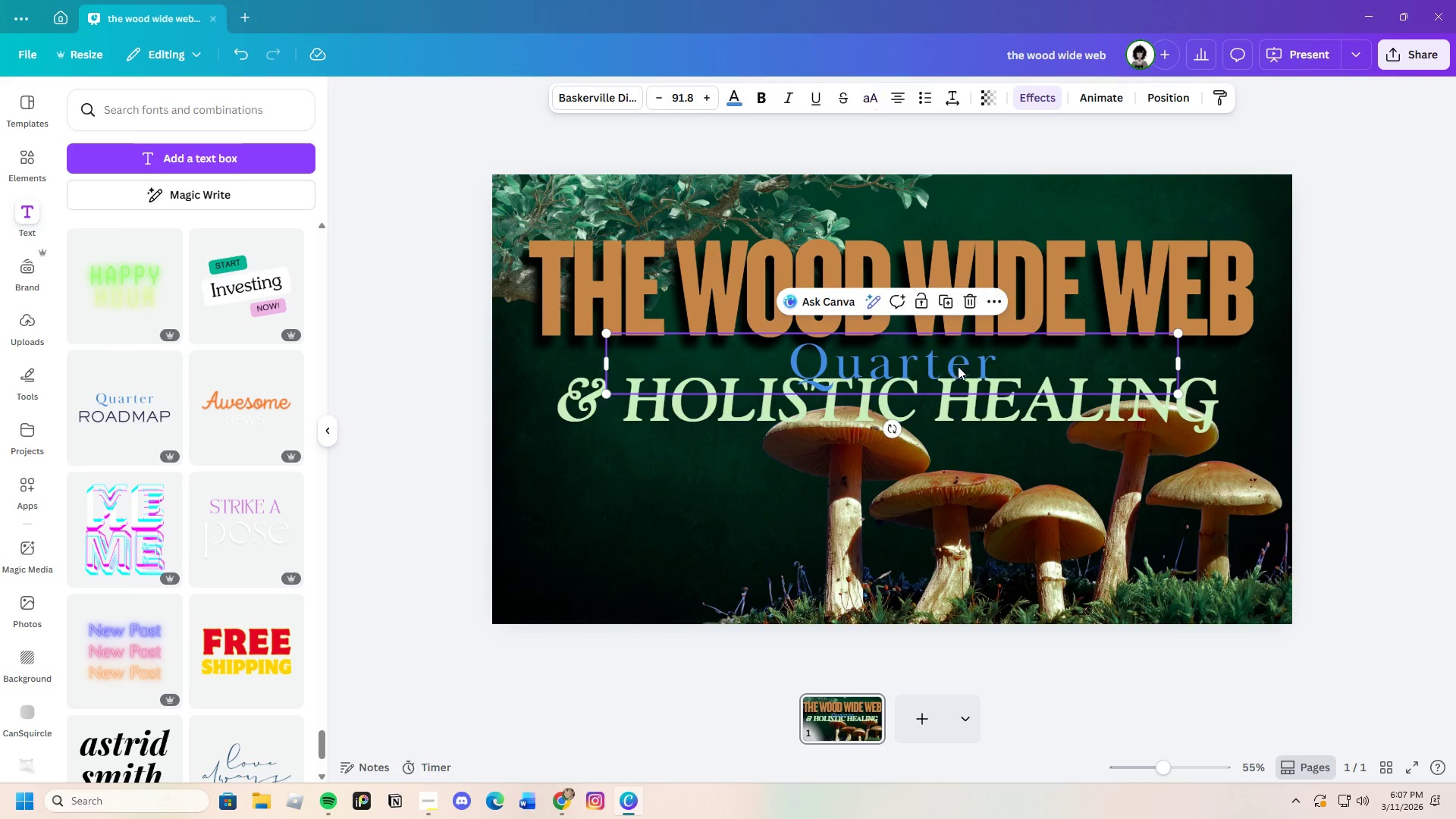 
left_click_drag(start_coordinate=[956, 358], to_coordinate=[946, 492])
 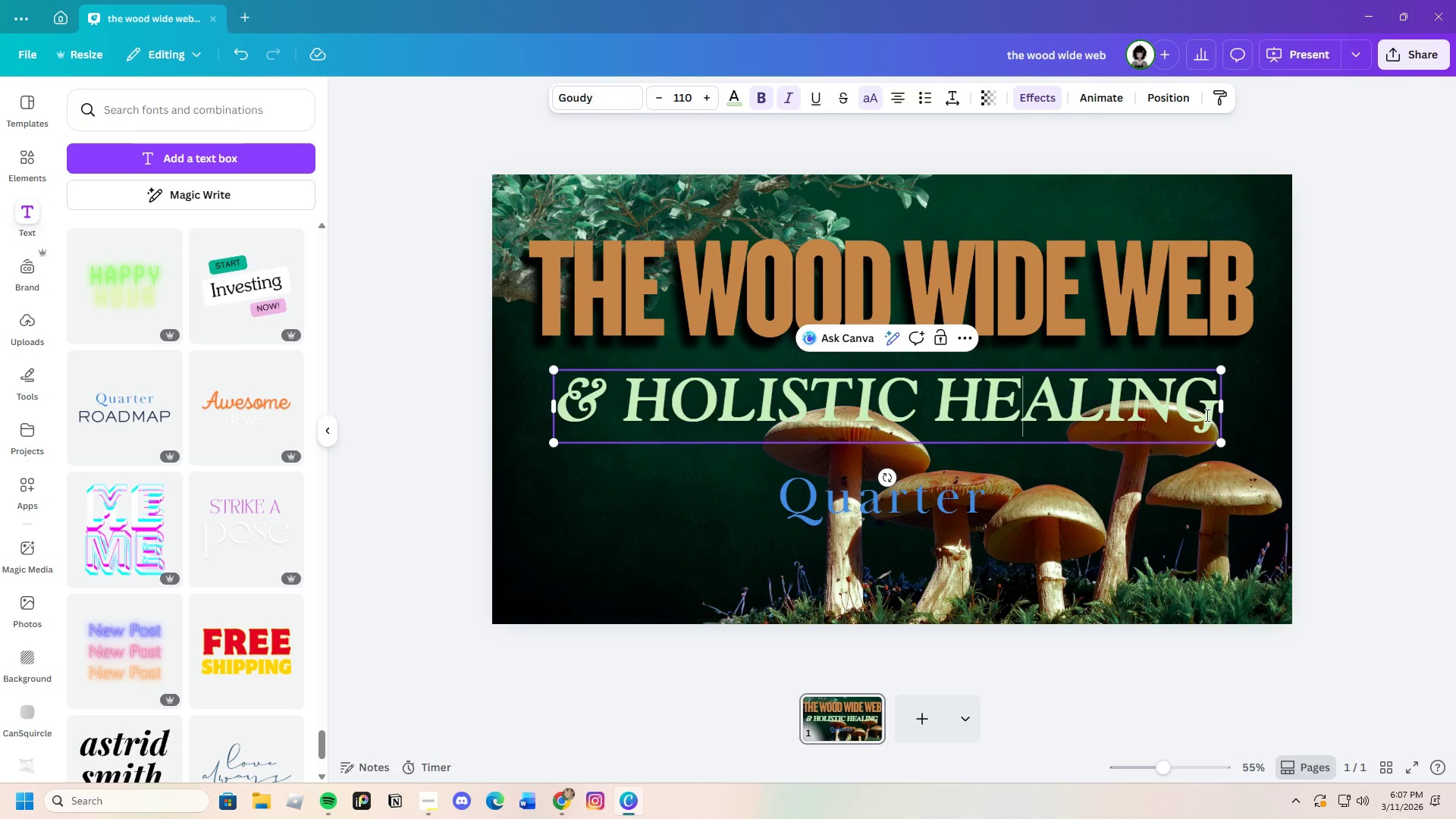 
left_click_drag(start_coordinate=[1214, 411], to_coordinate=[544, 417])
 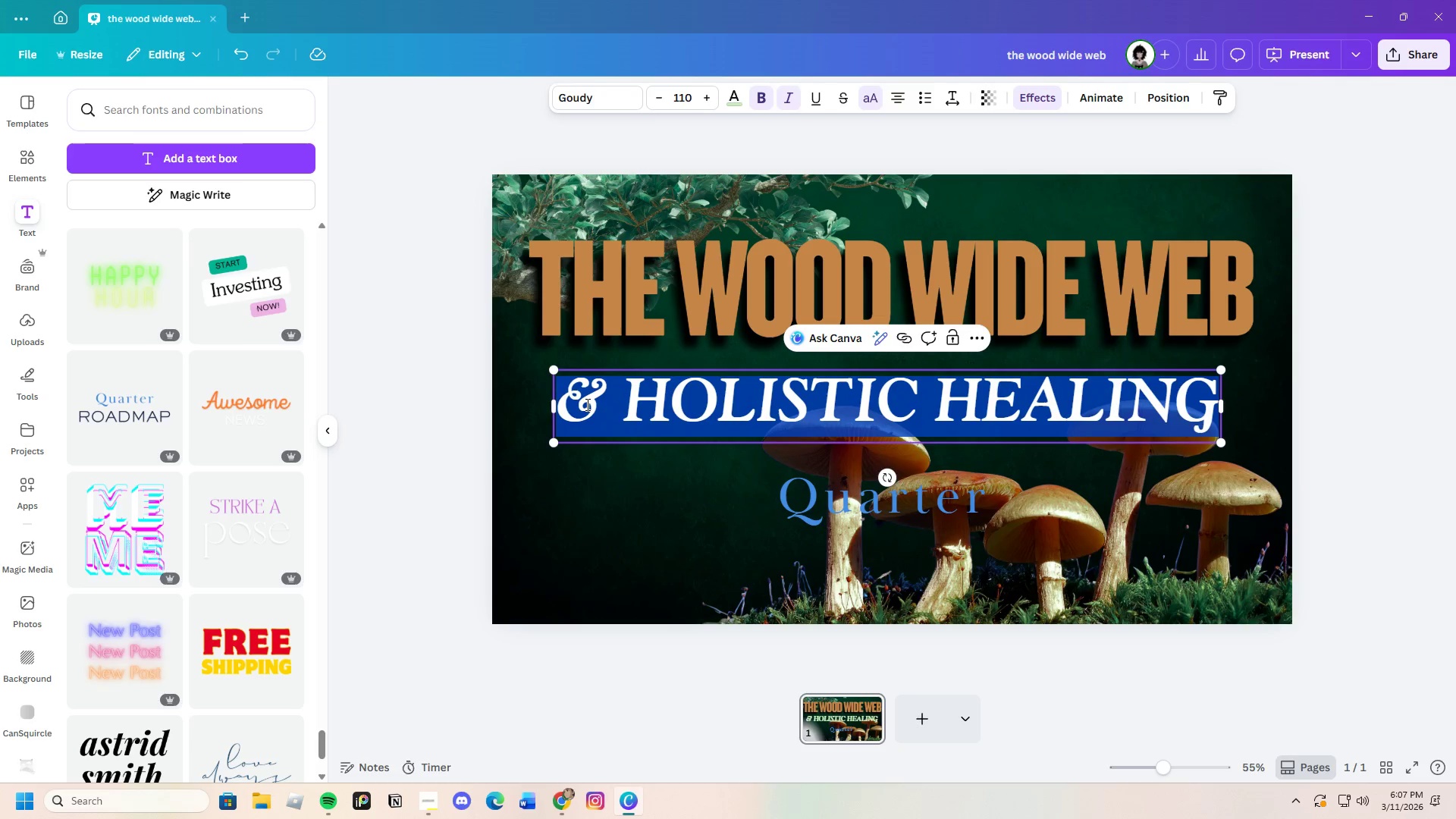 
right_click([586, 404])
 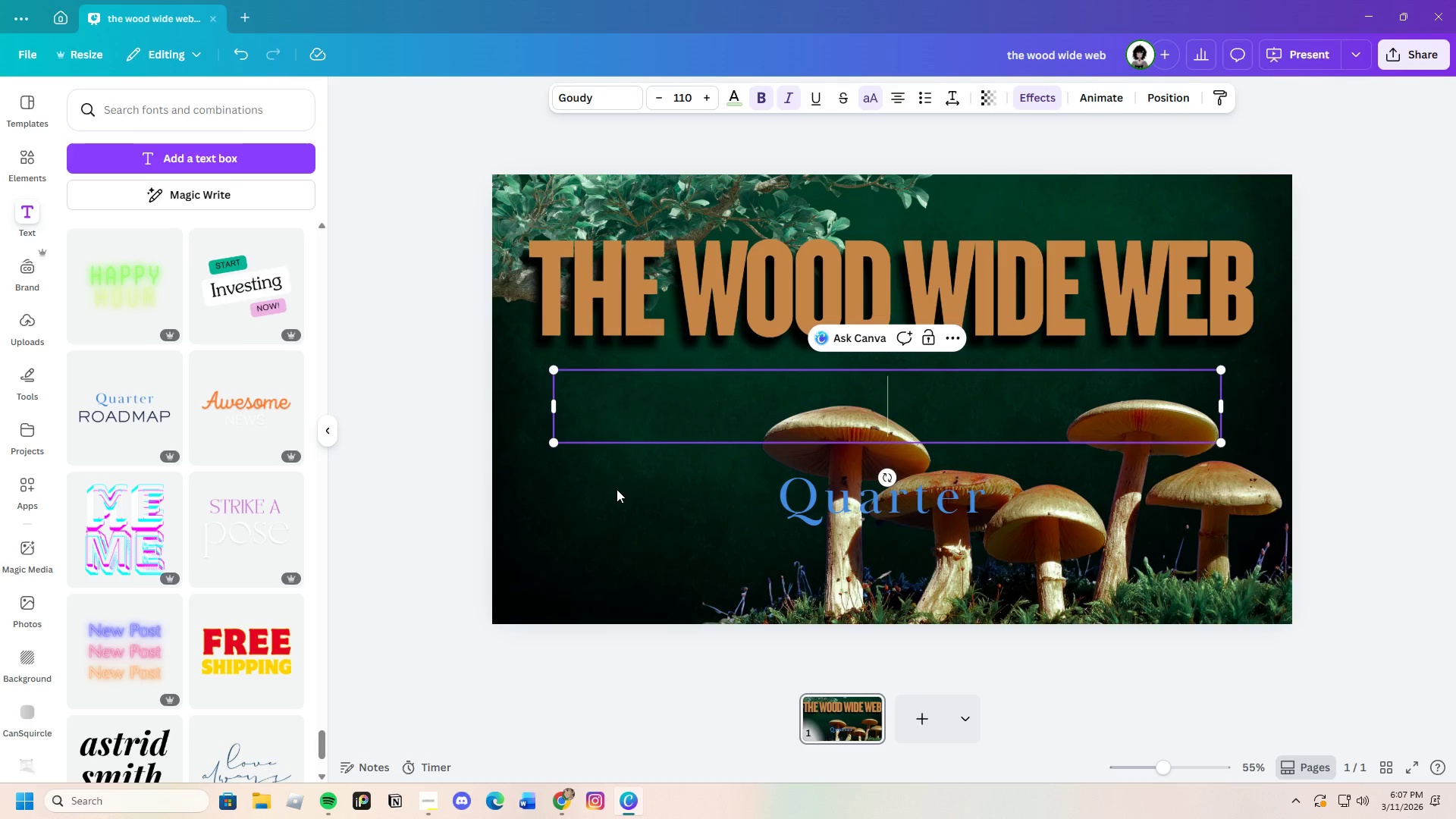 
left_click([847, 503])
 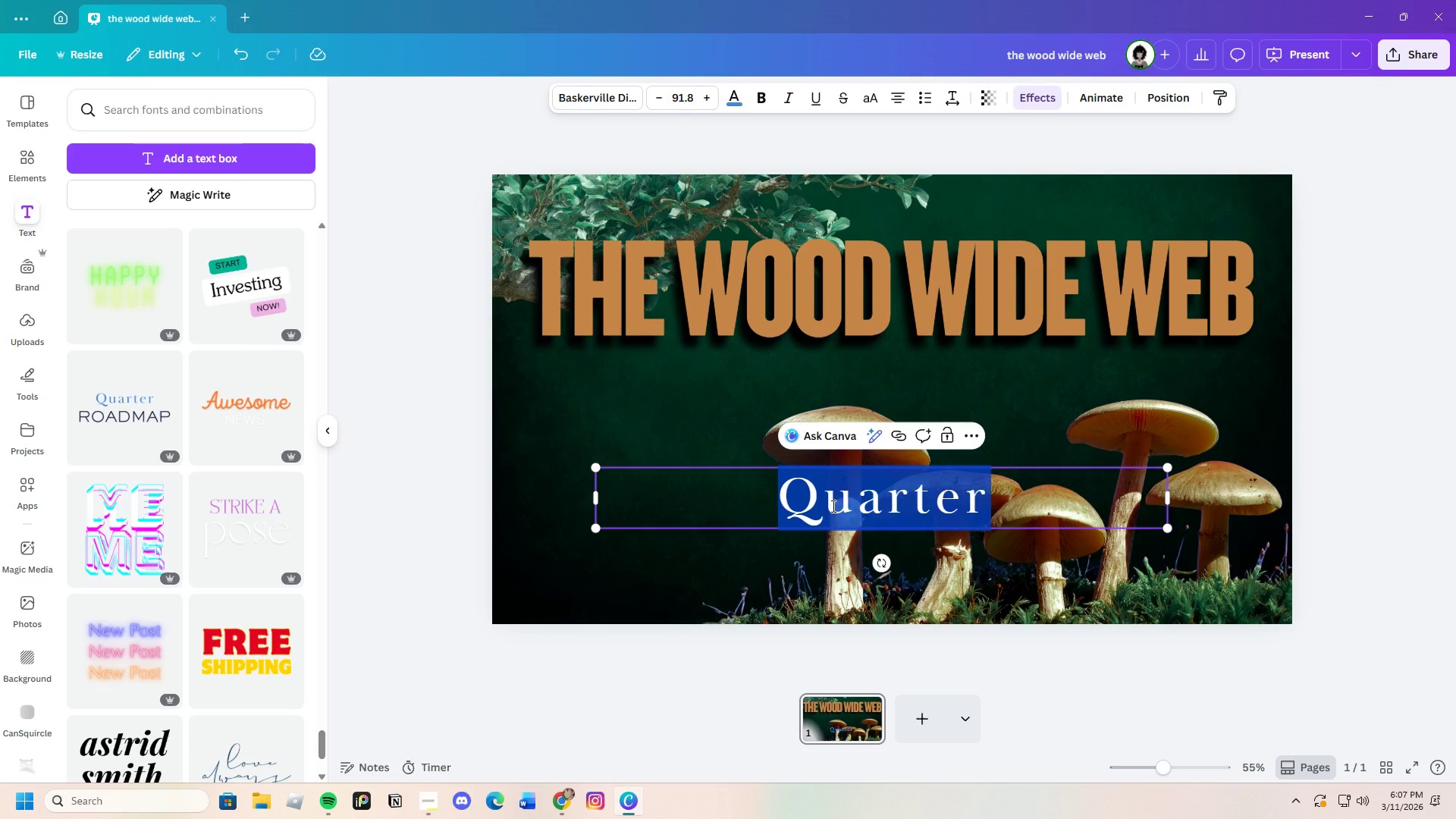 
key(Backspace)
 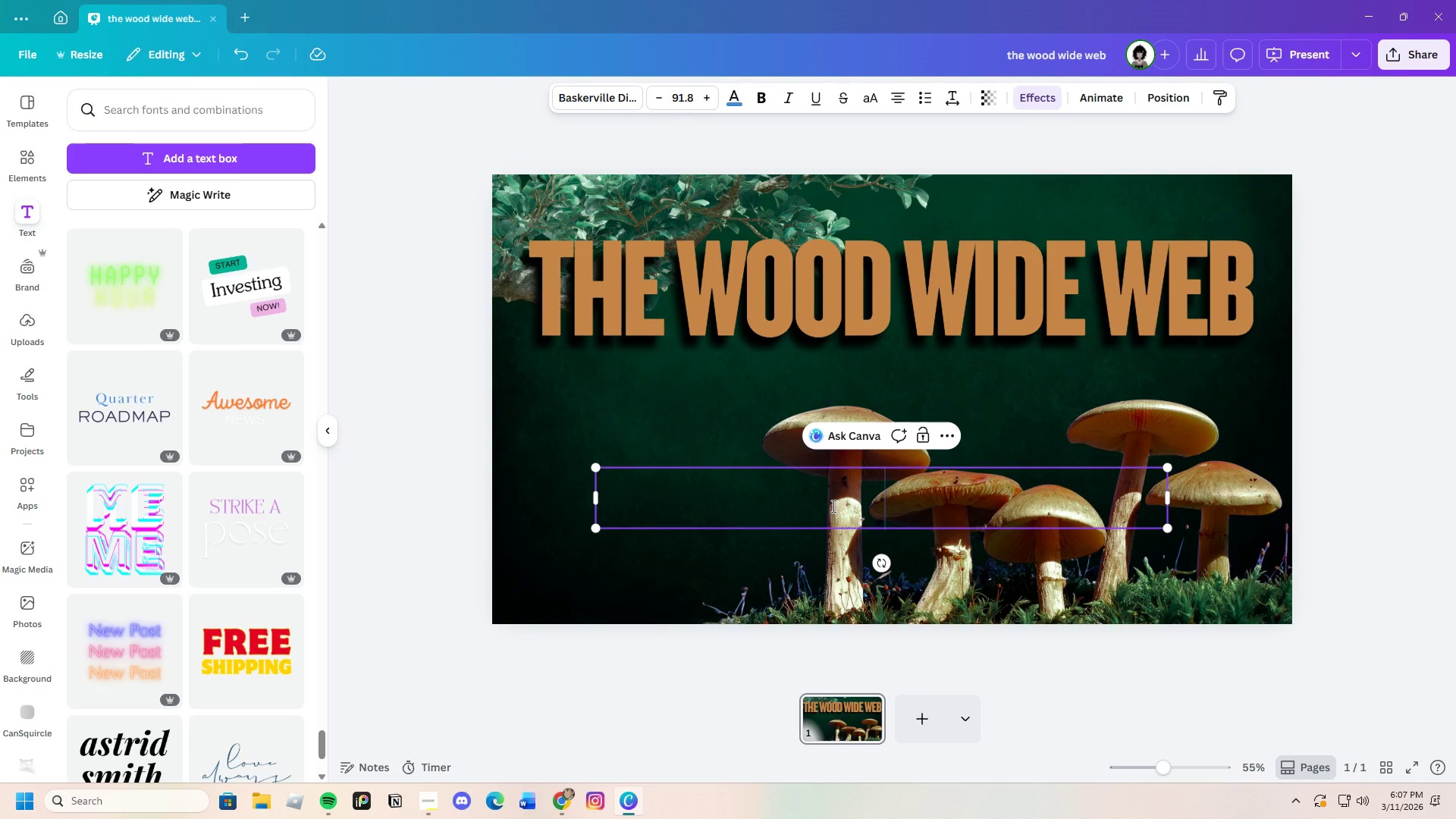 
key(Control+ControlLeft)
 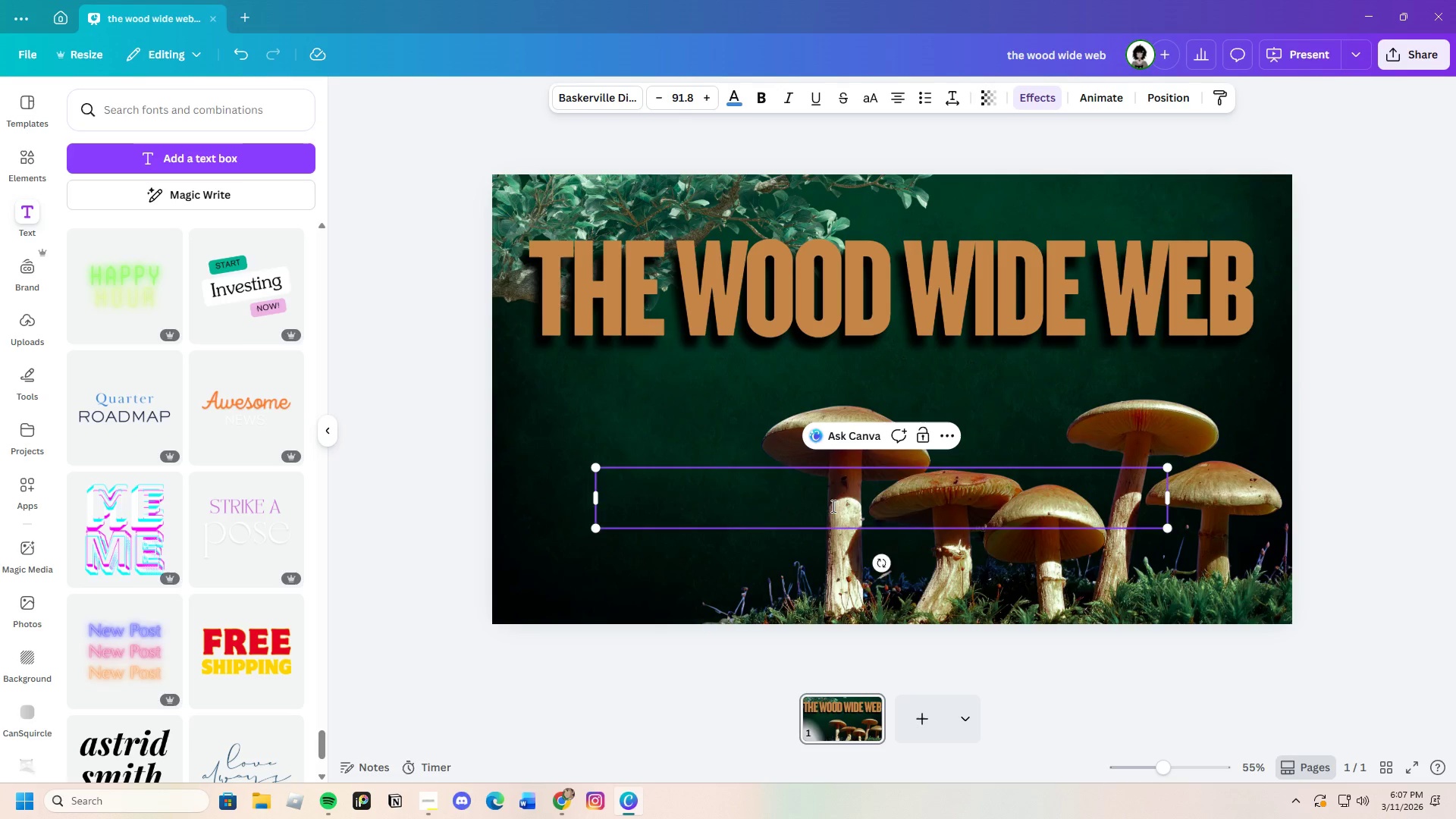 
key(Control+V)
 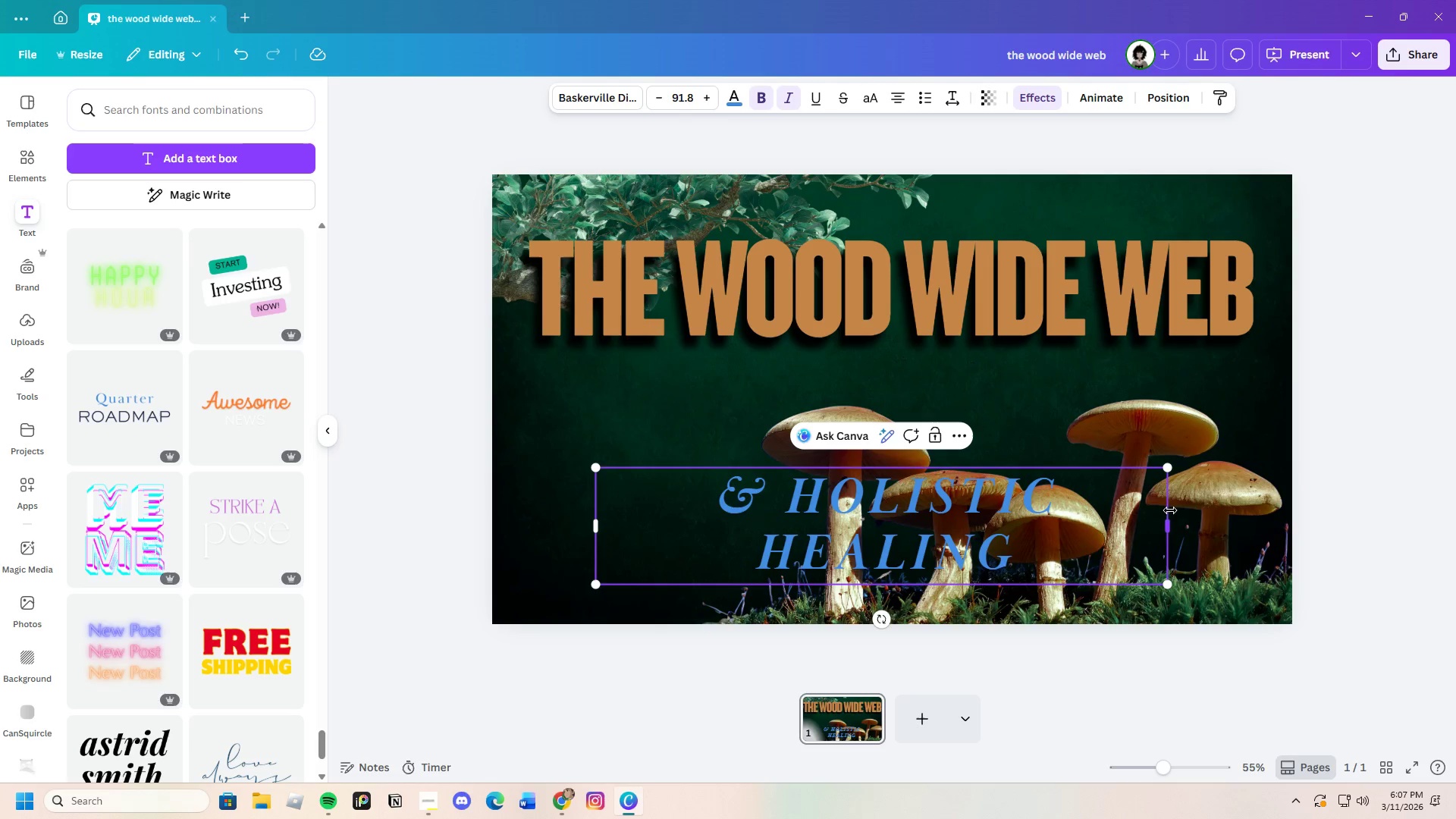 
left_click_drag(start_coordinate=[1170, 522], to_coordinate=[1224, 517])
 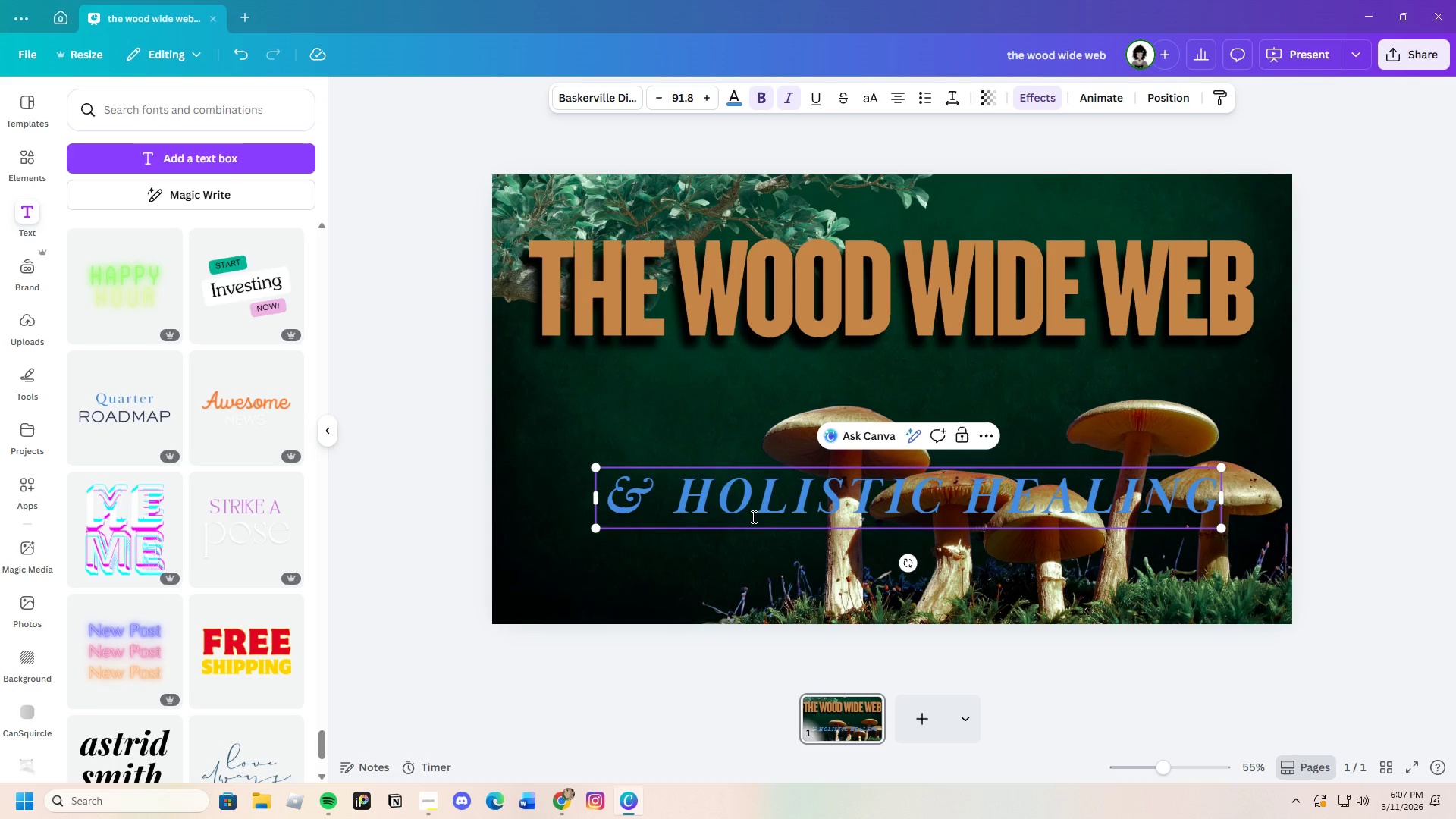 
left_click([708, 557])
 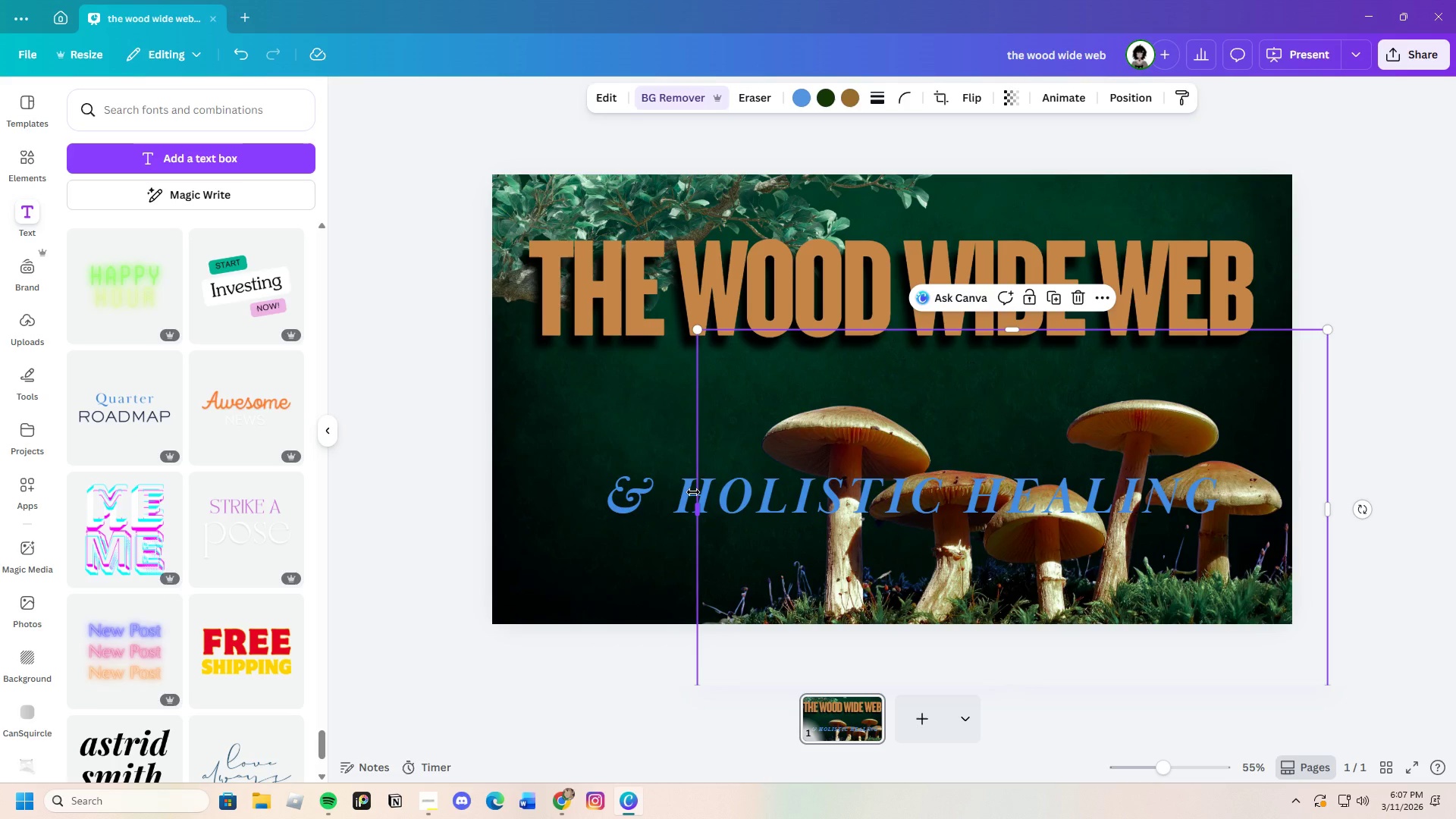 
left_click([693, 492])
 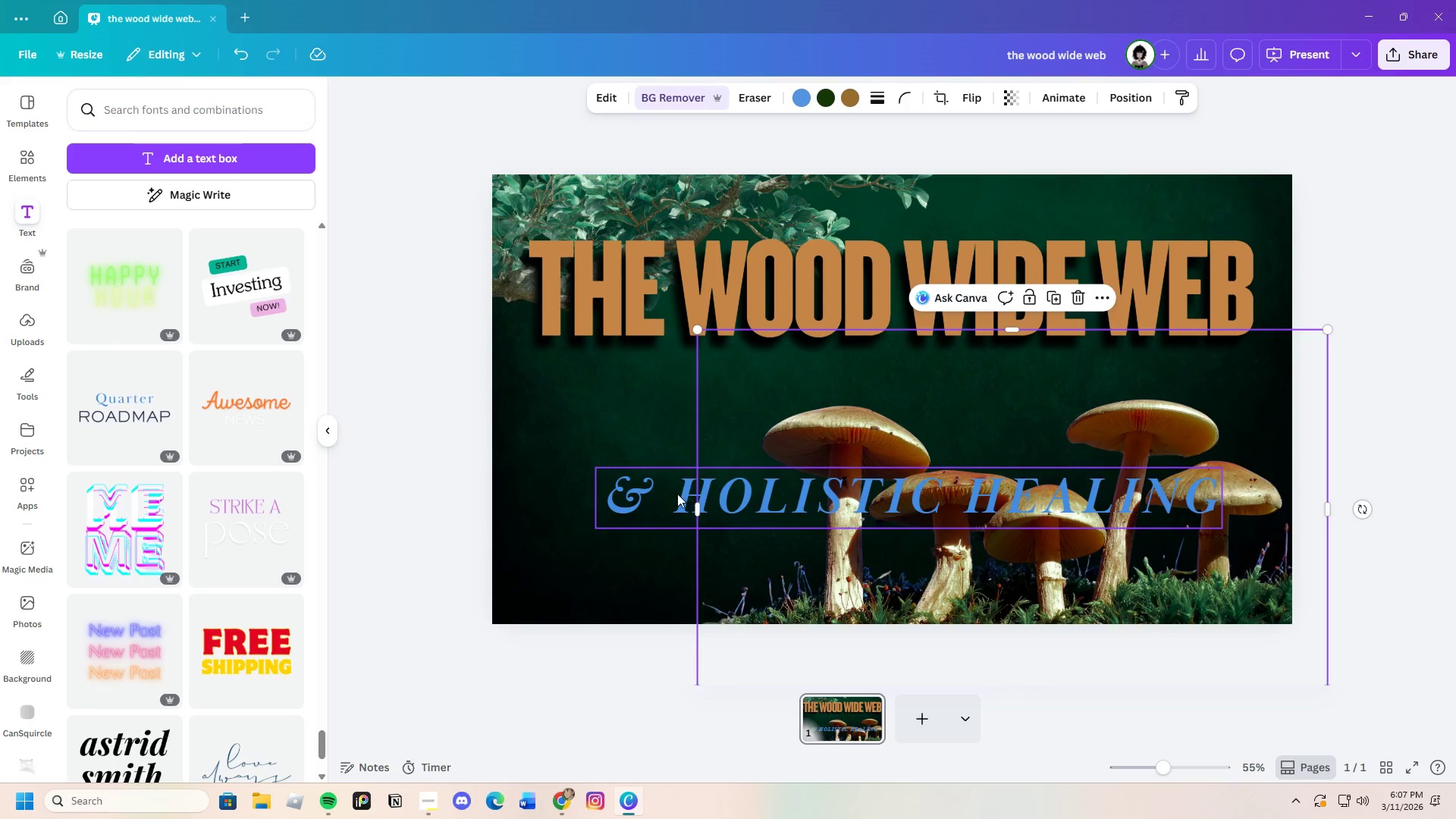 
left_click([672, 494])
 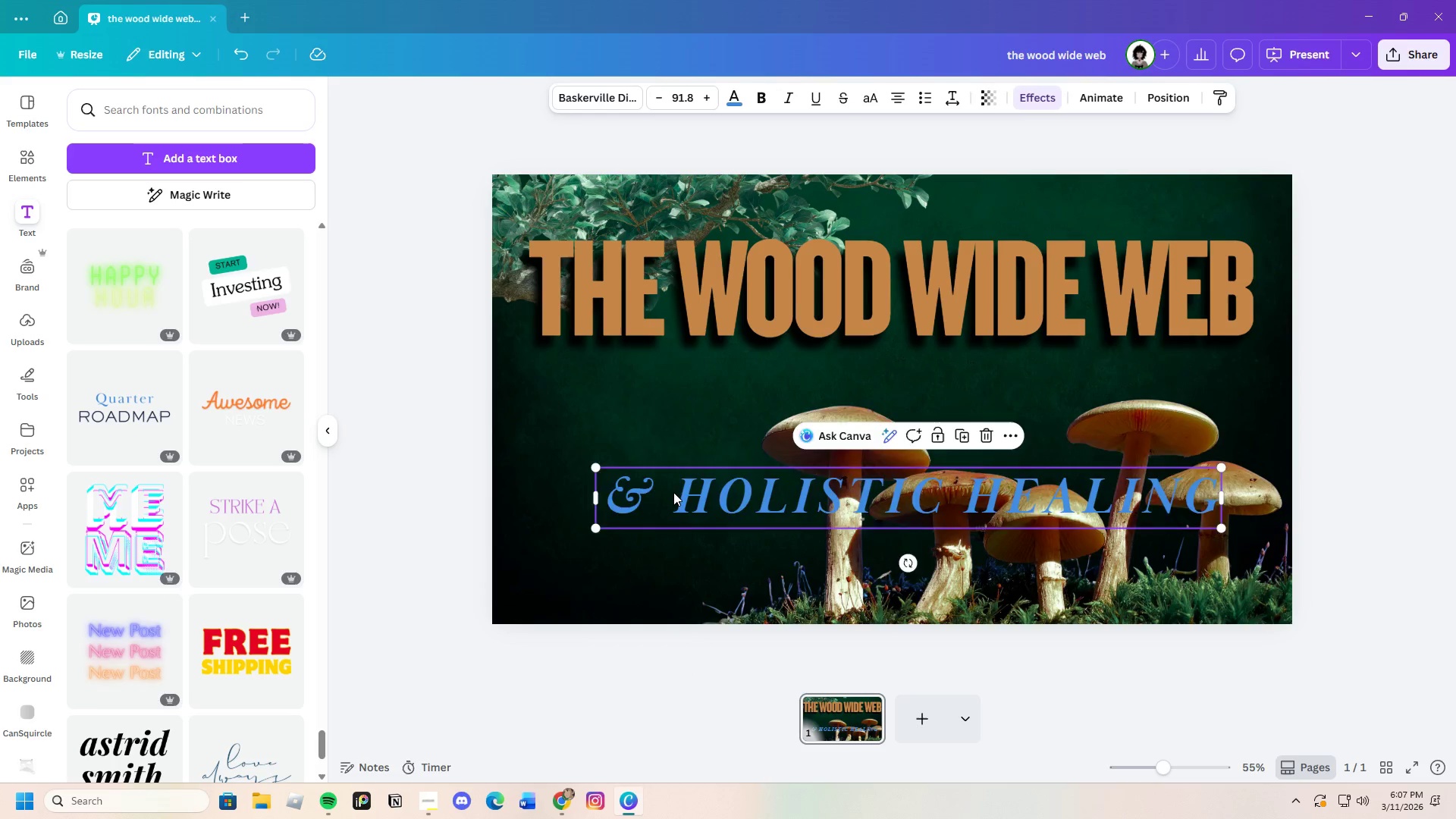 
left_click_drag(start_coordinate=[672, 495], to_coordinate=[664, 376])
 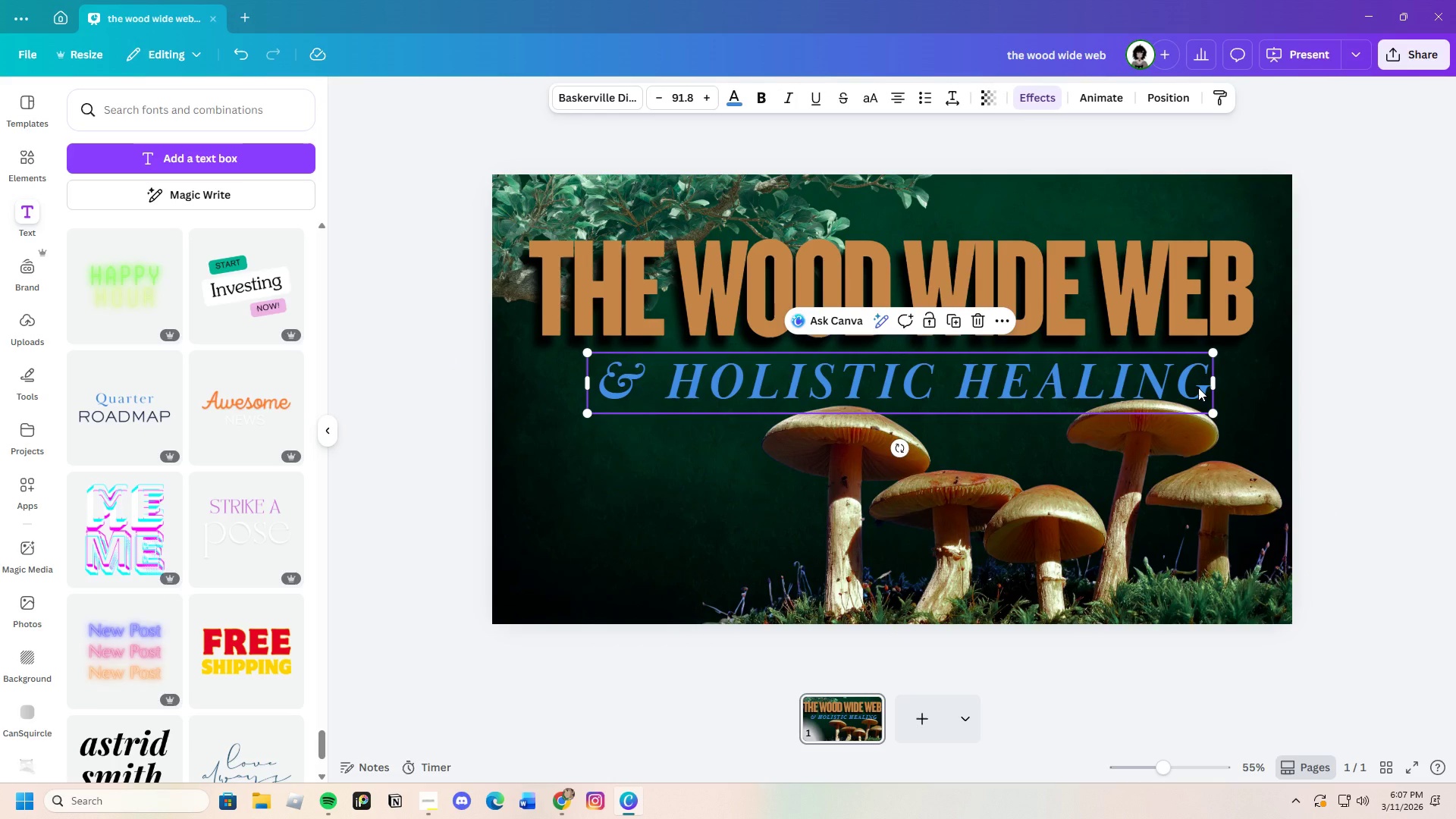 
left_click([1198, 388])
 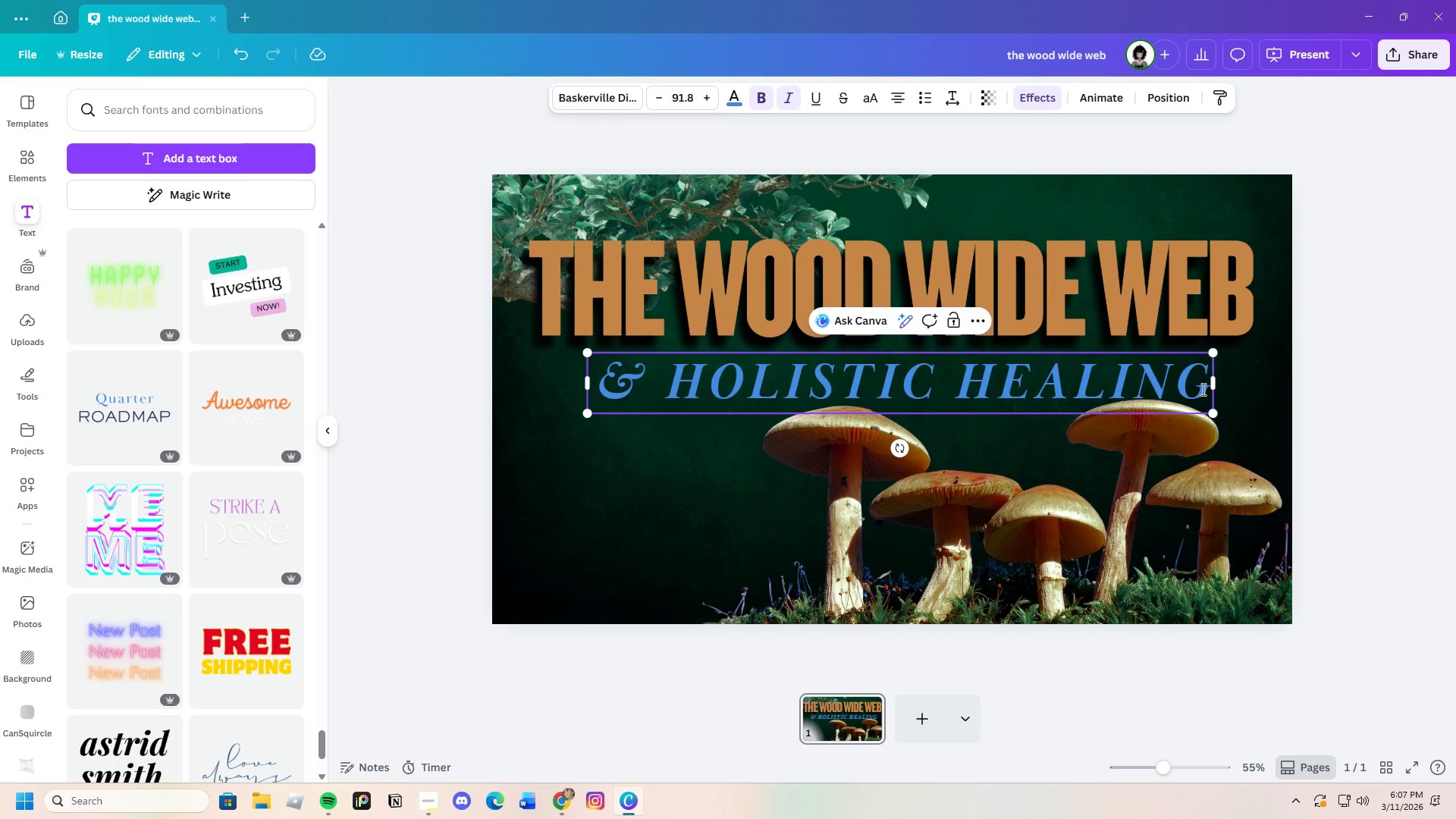 
left_click_drag(start_coordinate=[1202, 389], to_coordinate=[591, 394])
 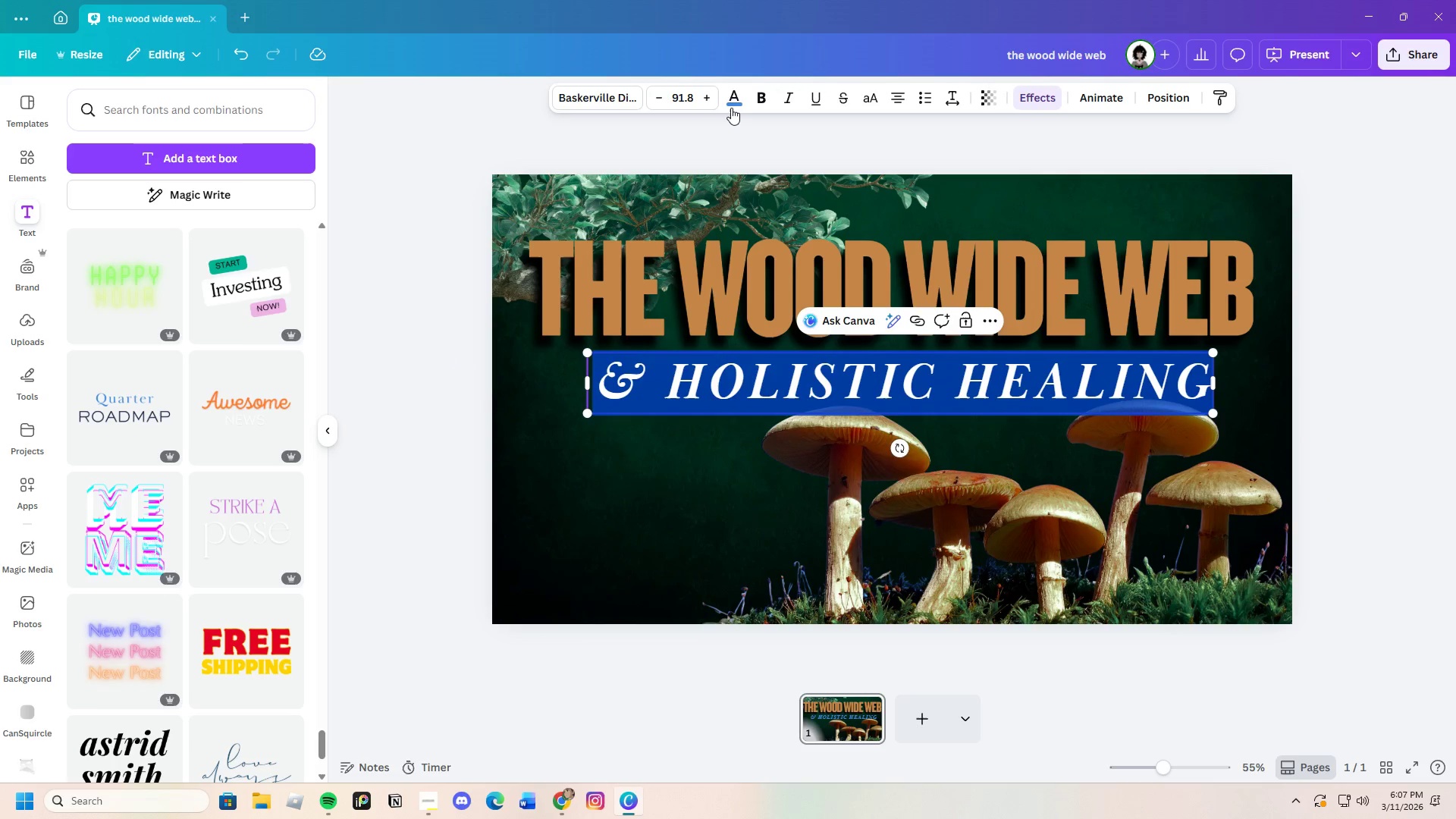 
left_click([732, 105])
 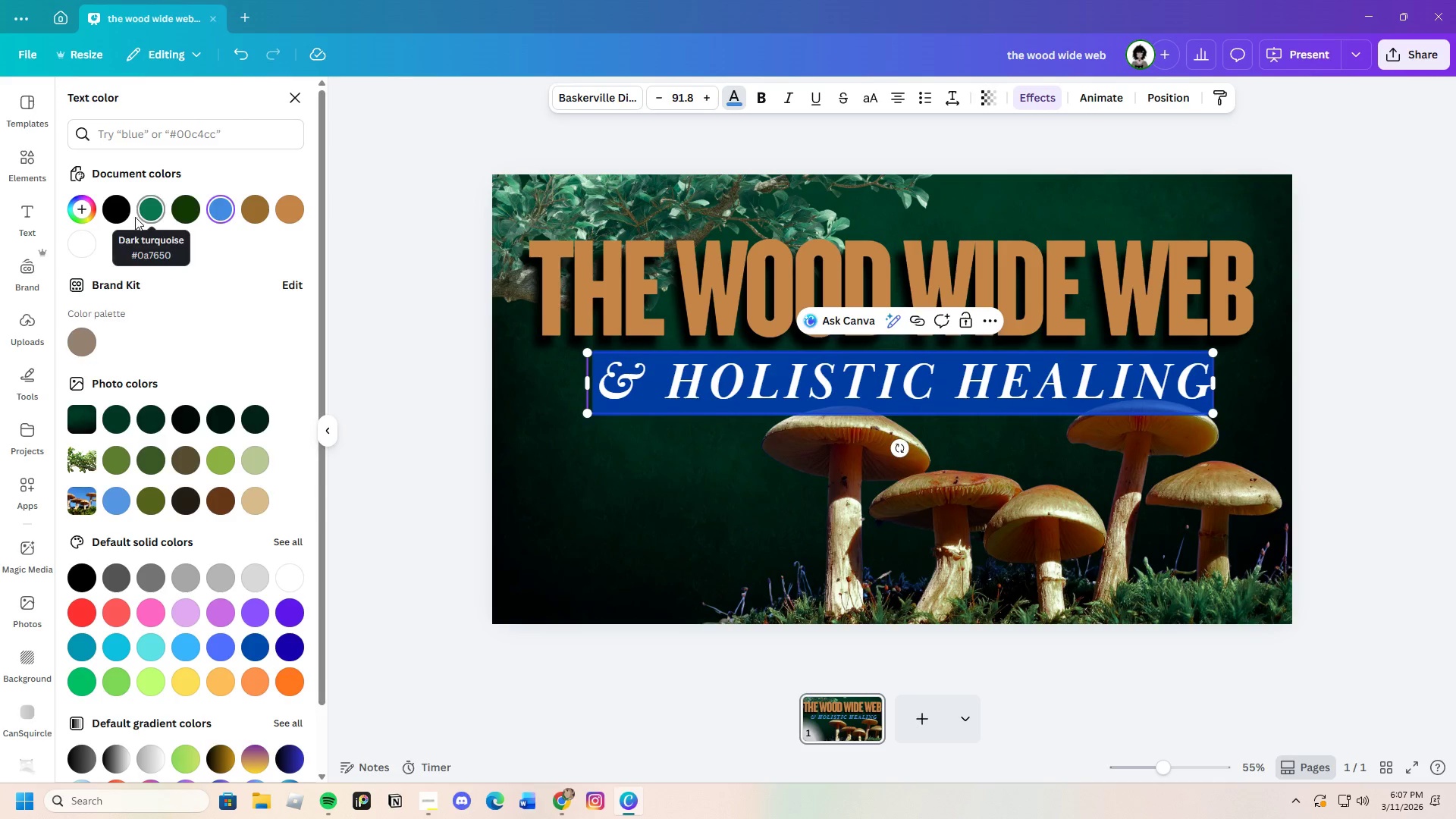 
left_click([180, 209])
 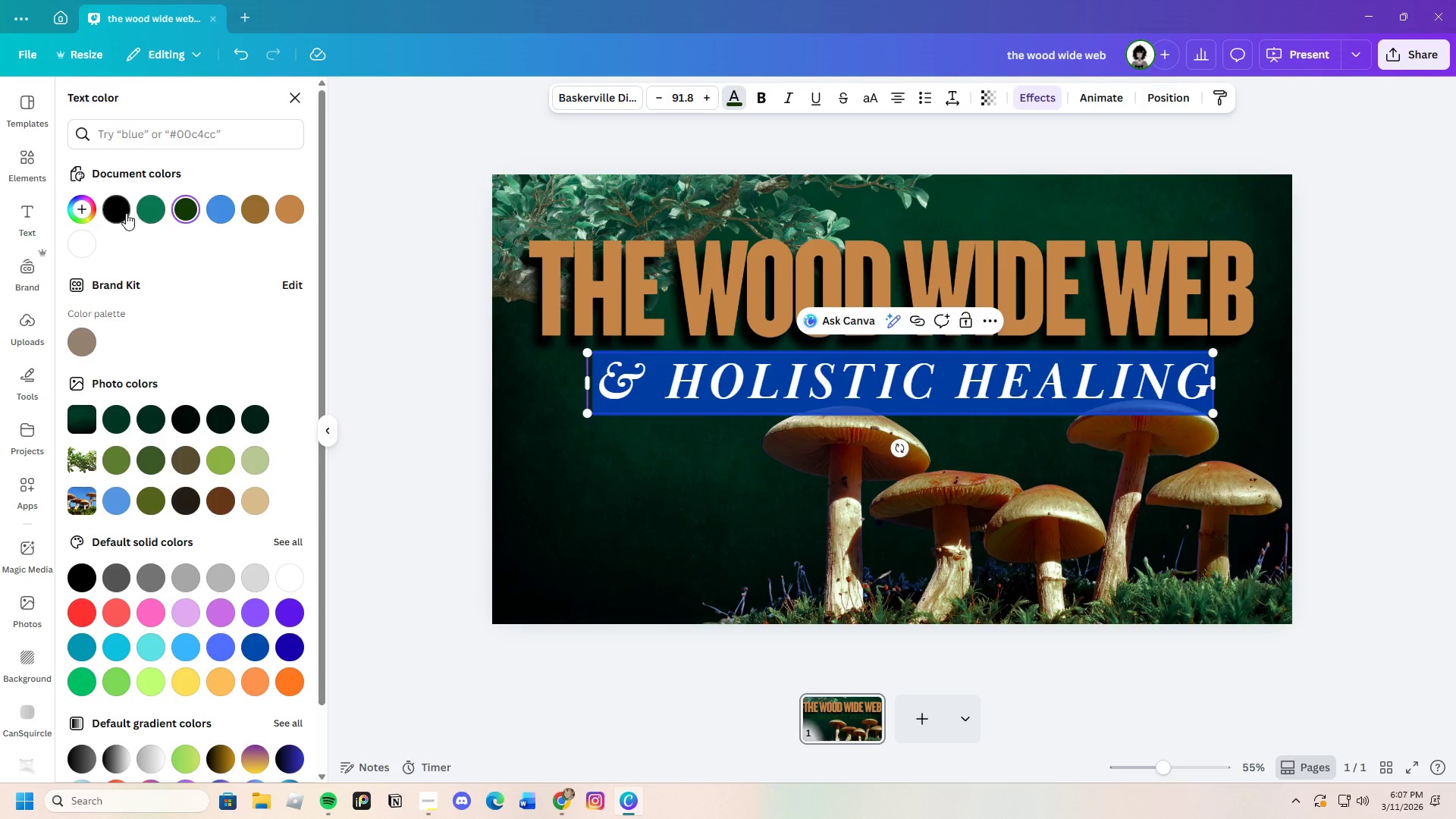 
left_click([83, 214])
 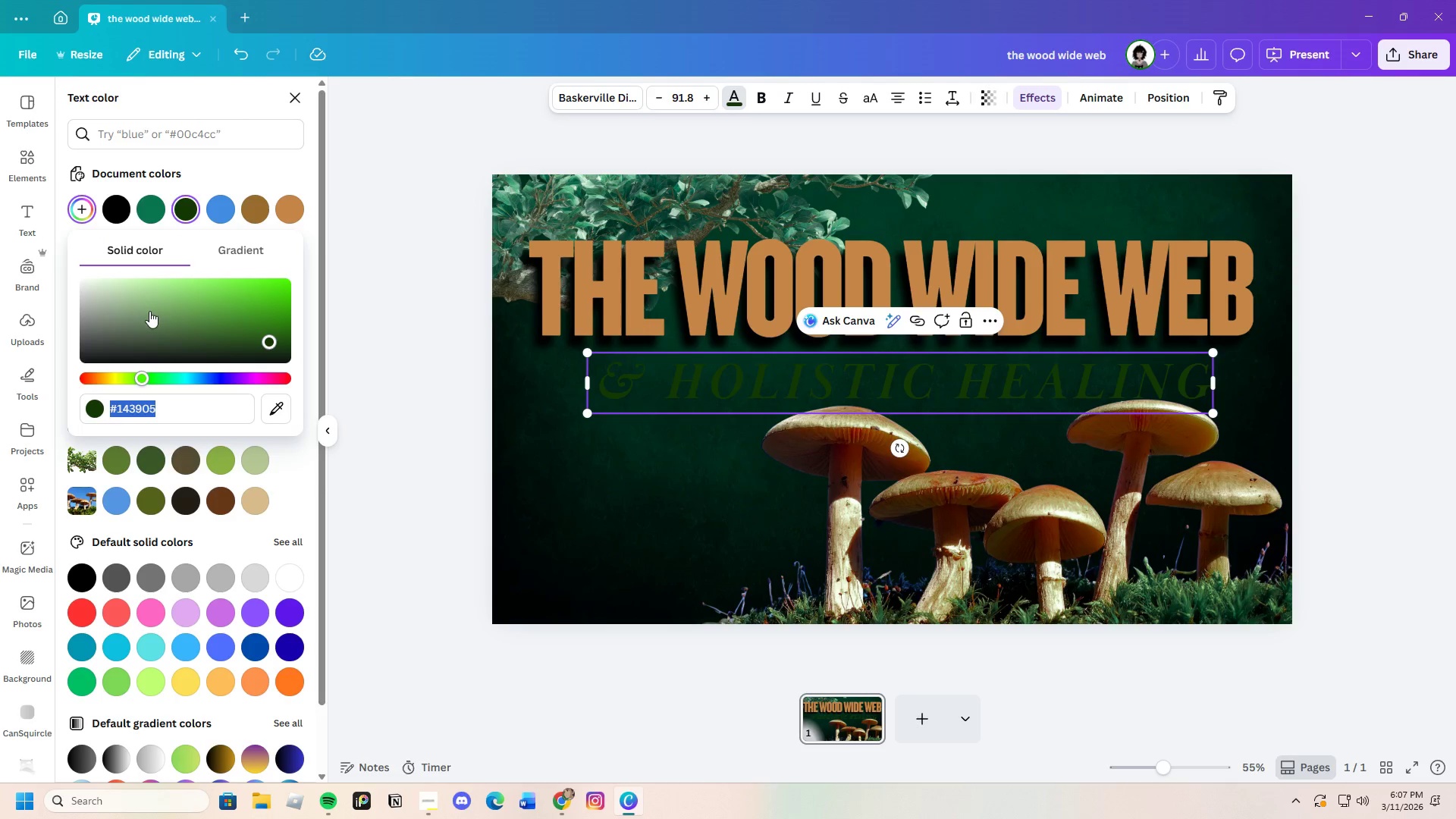 
left_click_drag(start_coordinate=[150, 306], to_coordinate=[110, 281])
 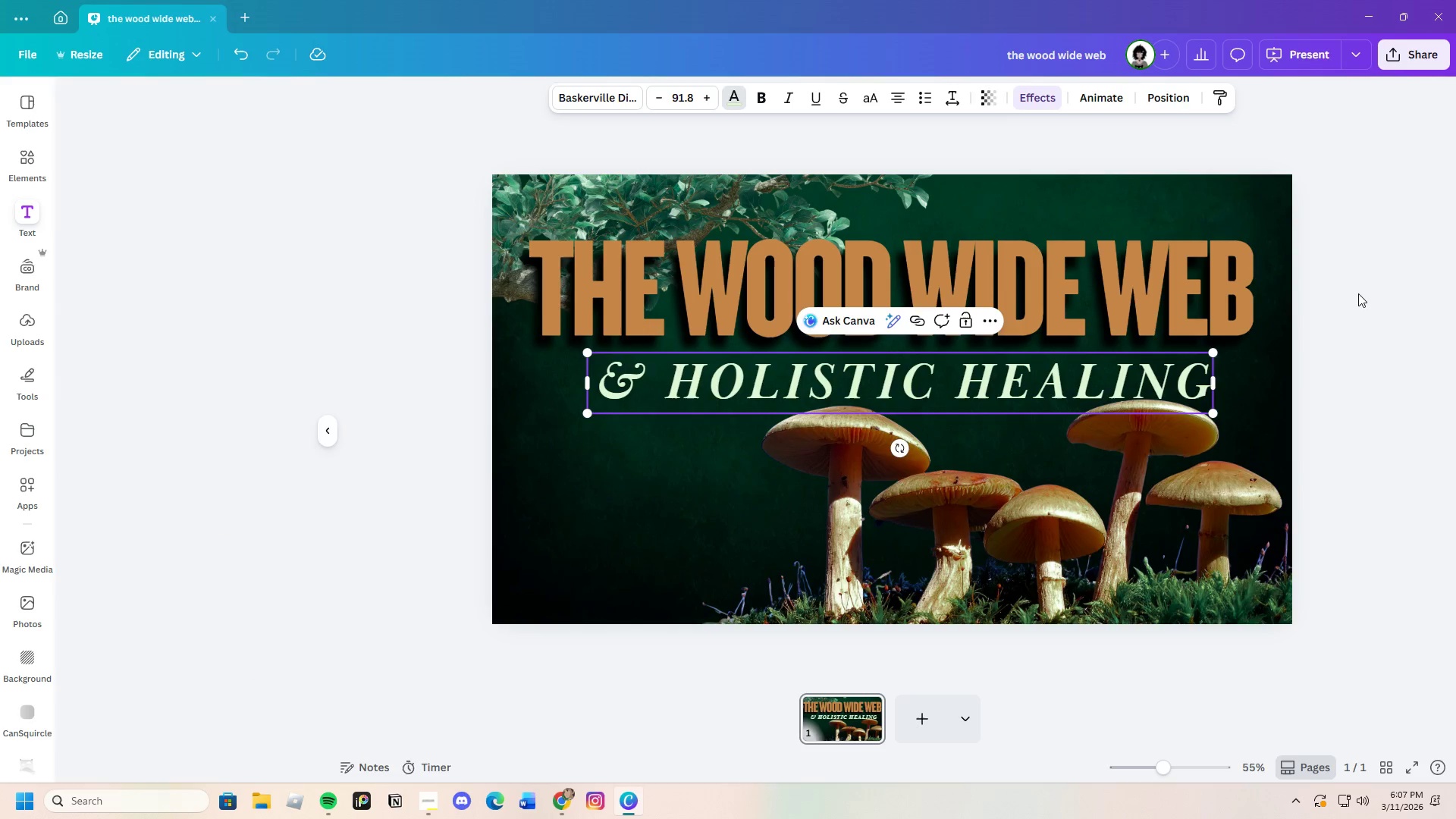 
double_click([1358, 293])
 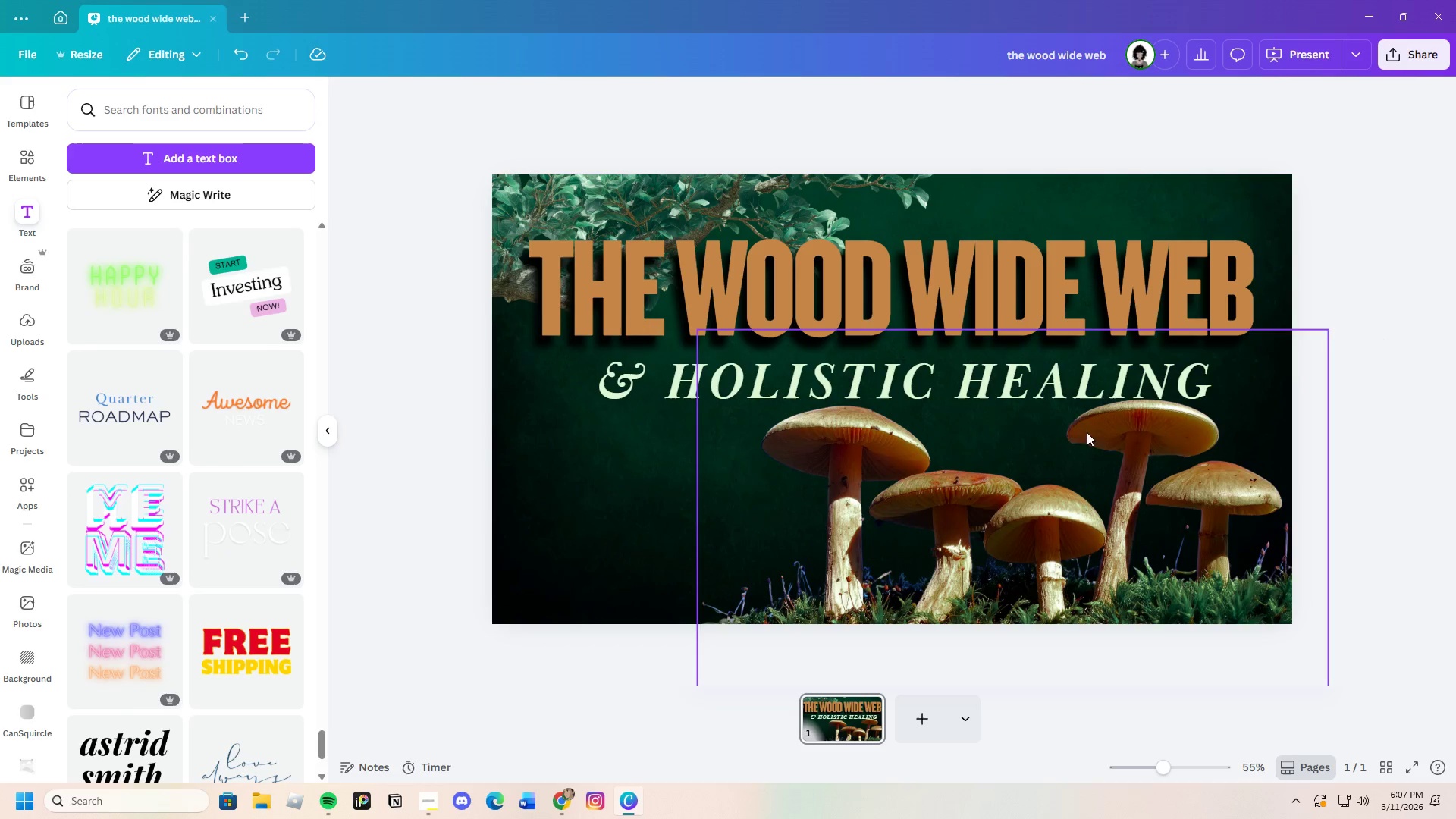 
left_click([1067, 405])
 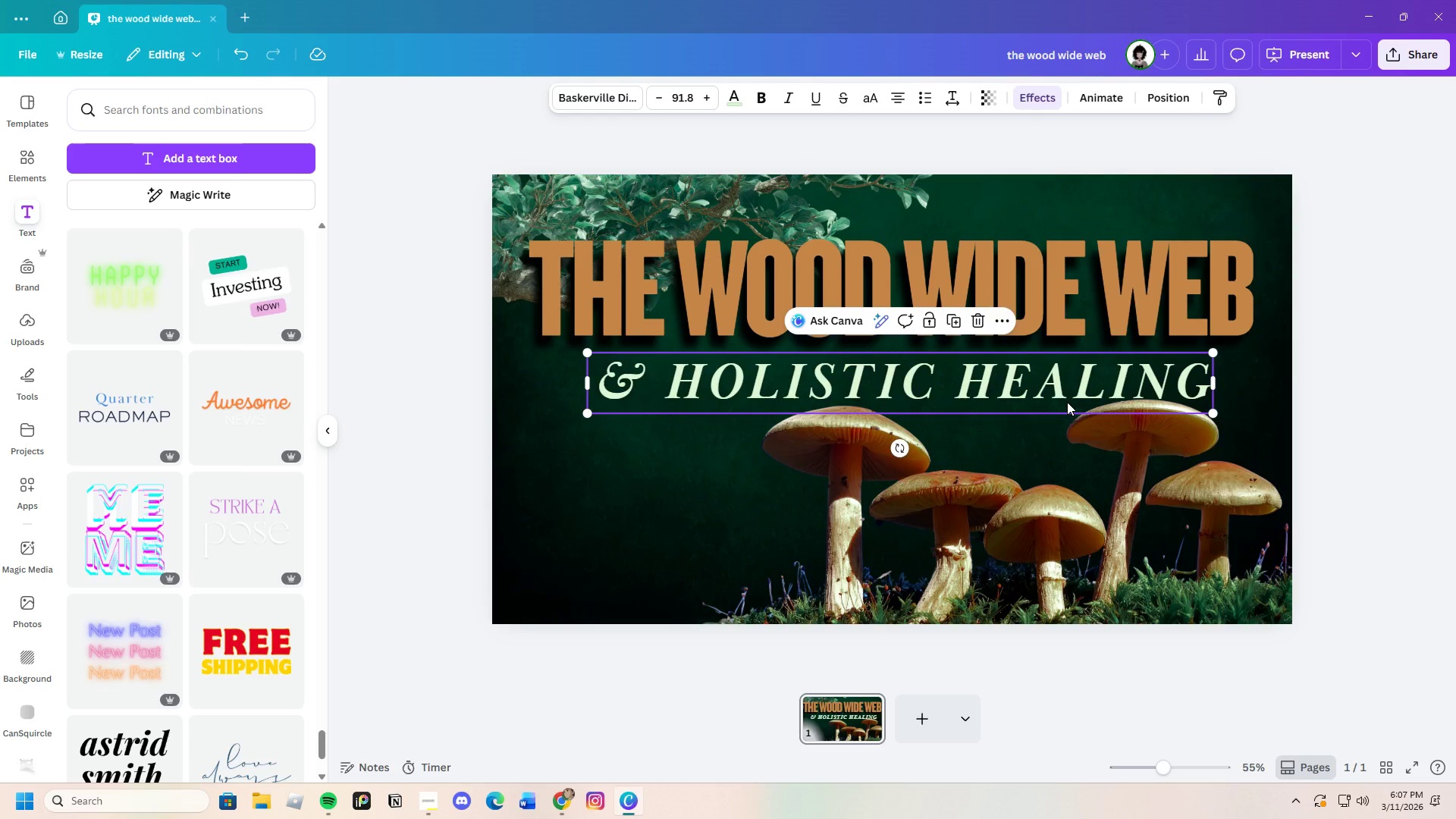 
left_click_drag(start_coordinate=[1067, 402], to_coordinate=[1070, 410])
 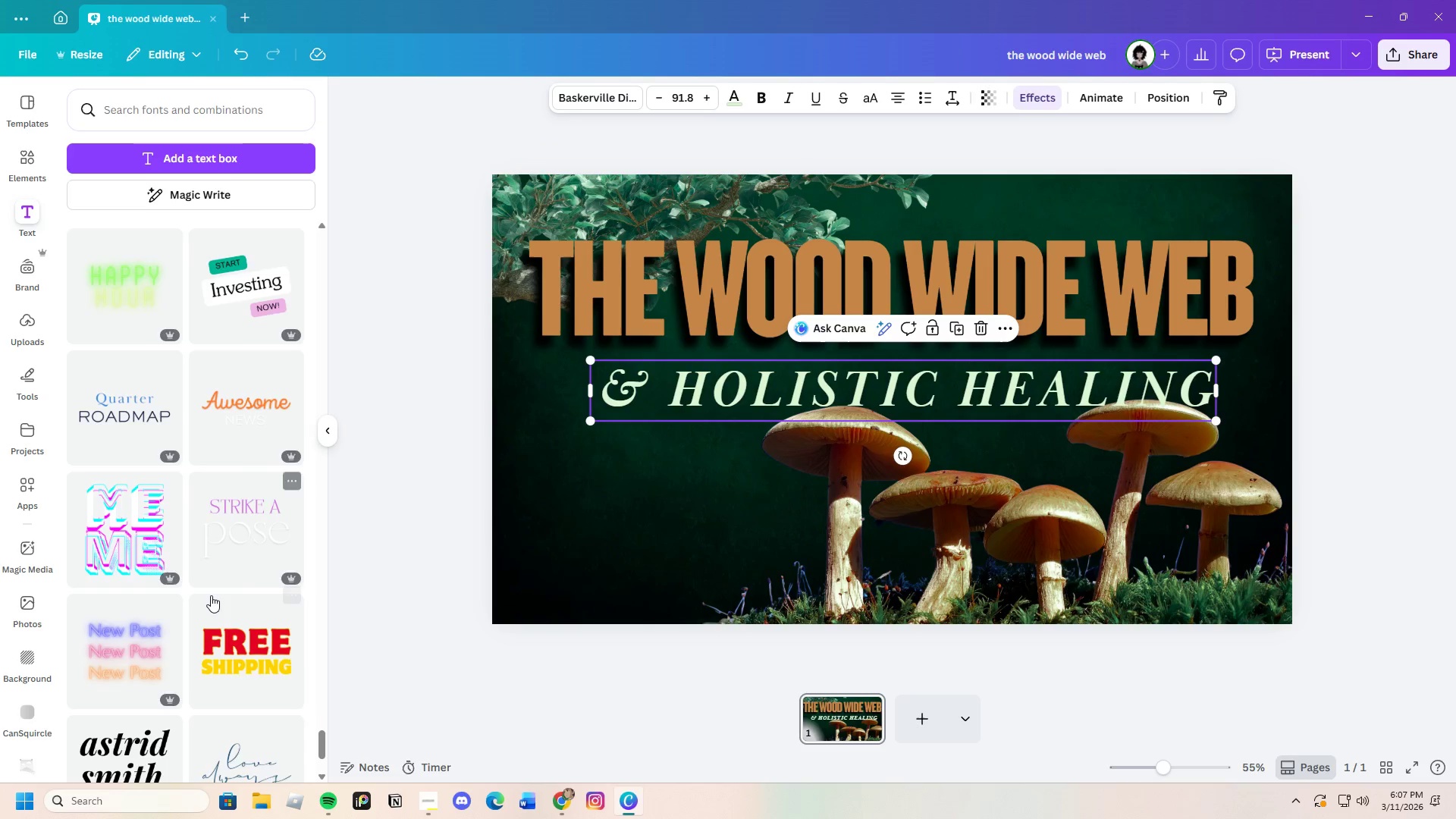 
scroll: coordinate [211, 595], scroll_direction: down, amount: 1.0
 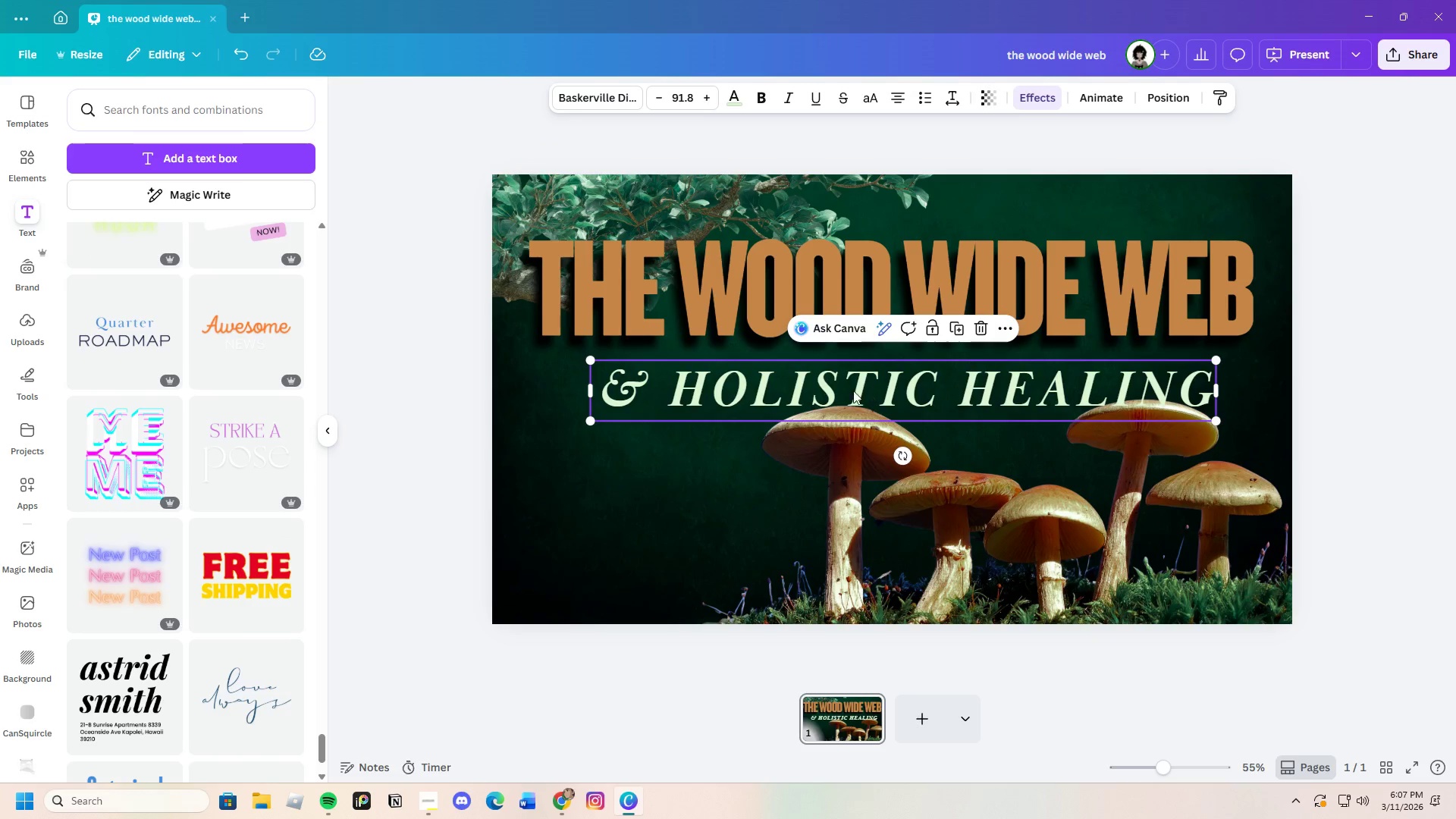 
left_click([284, 439])
 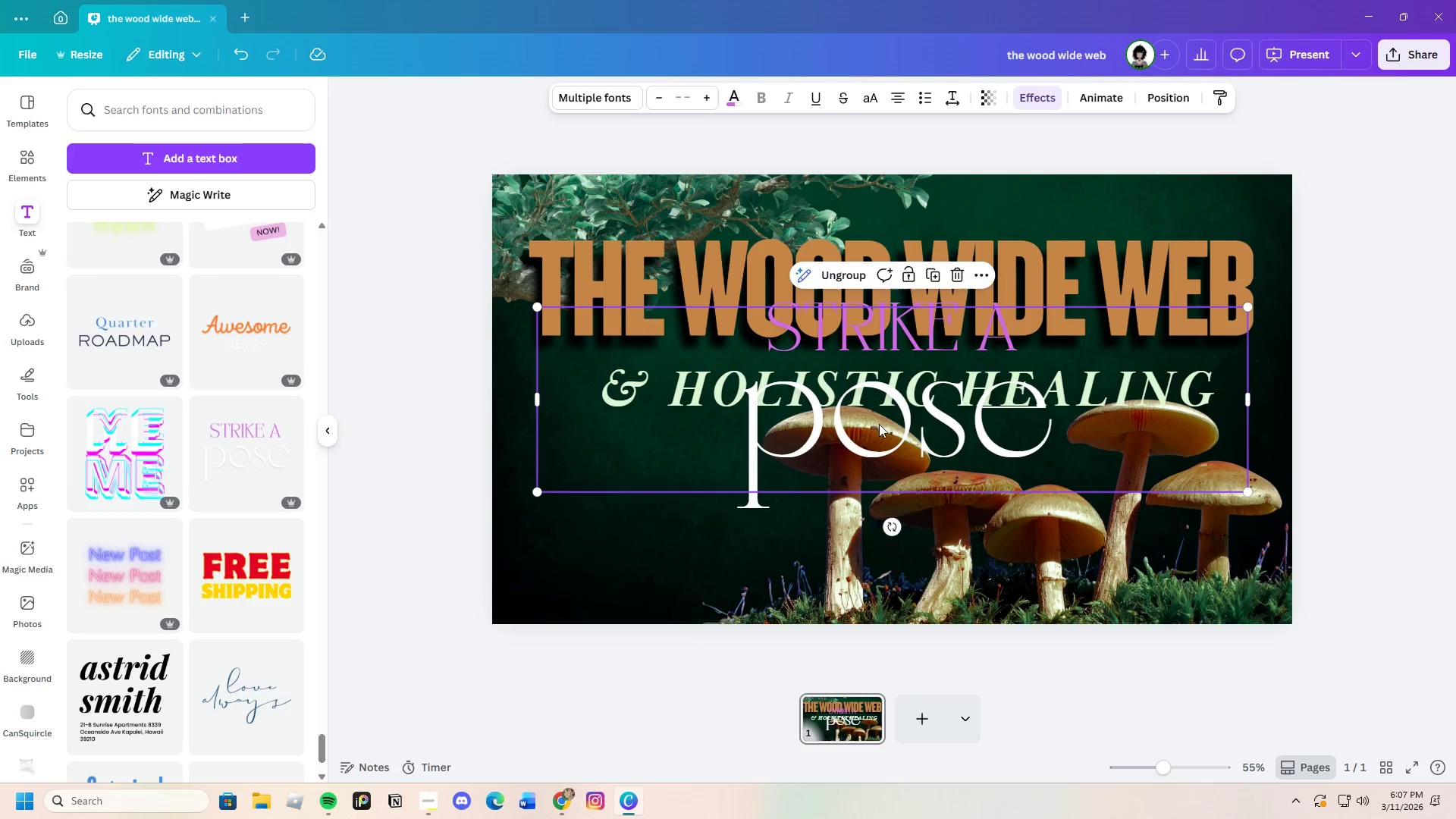 
left_click([874, 414])
 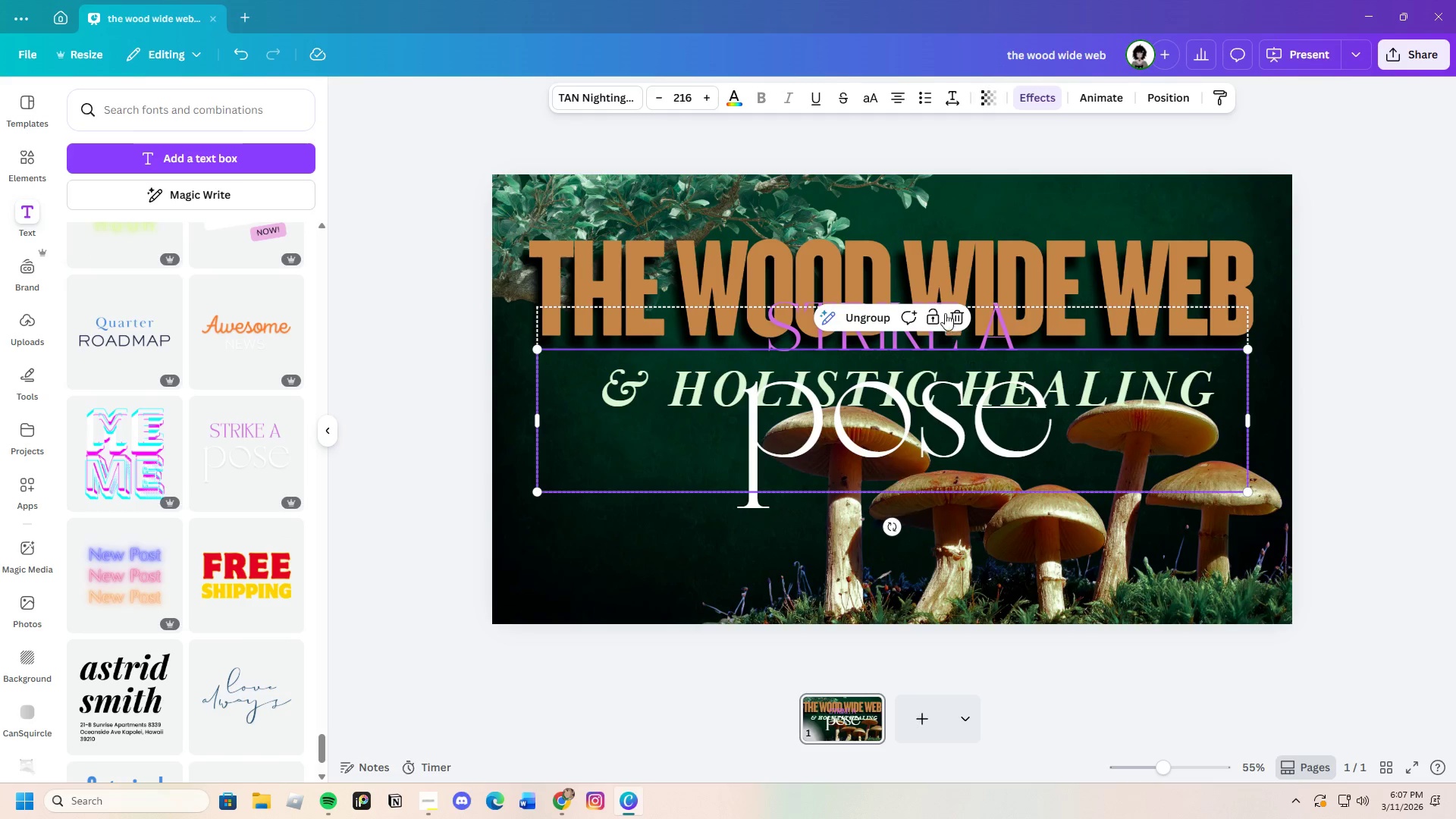 
left_click([955, 312])
 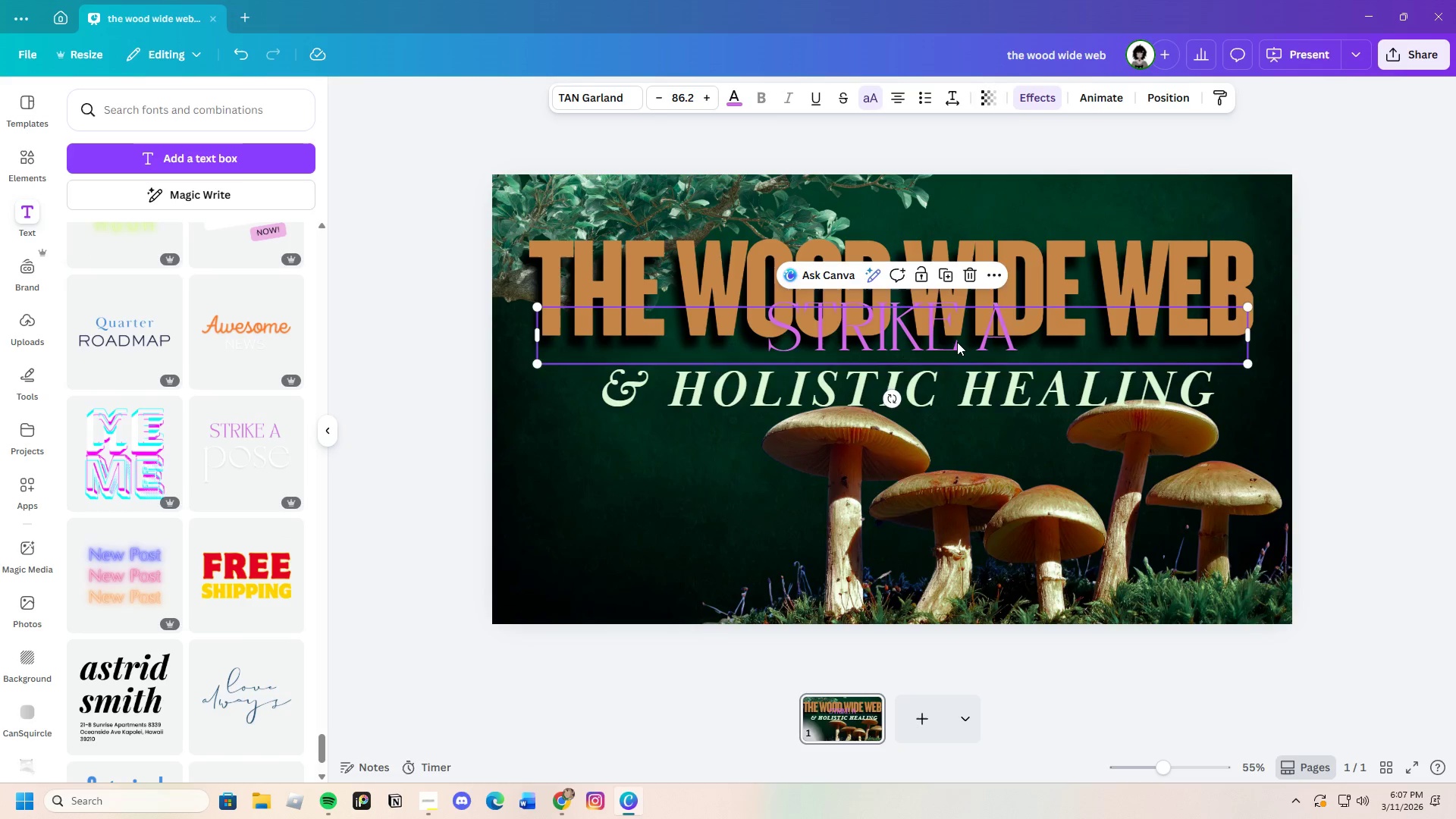 
left_click_drag(start_coordinate=[956, 339], to_coordinate=[900, 519])
 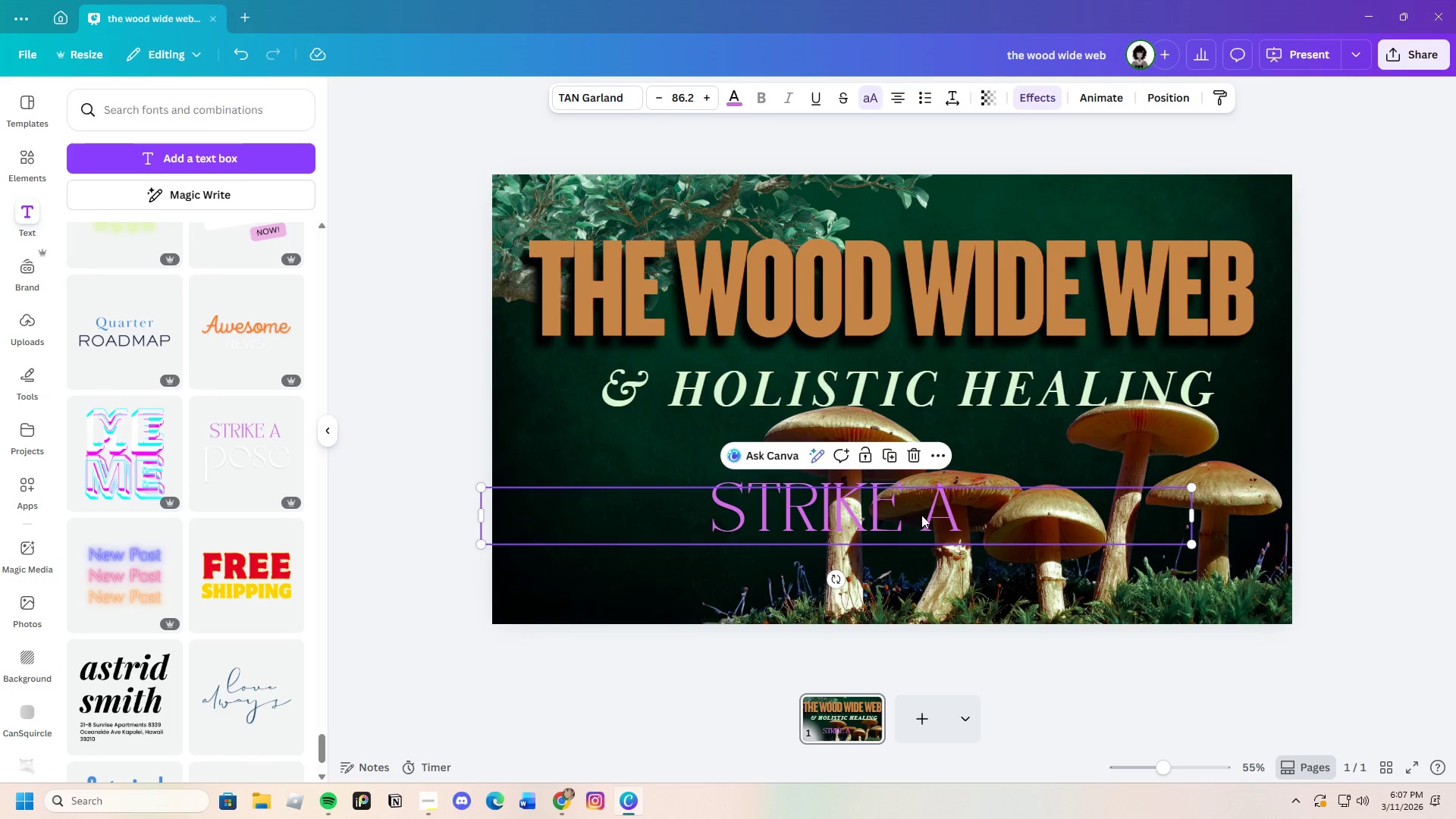 
left_click([921, 515])
 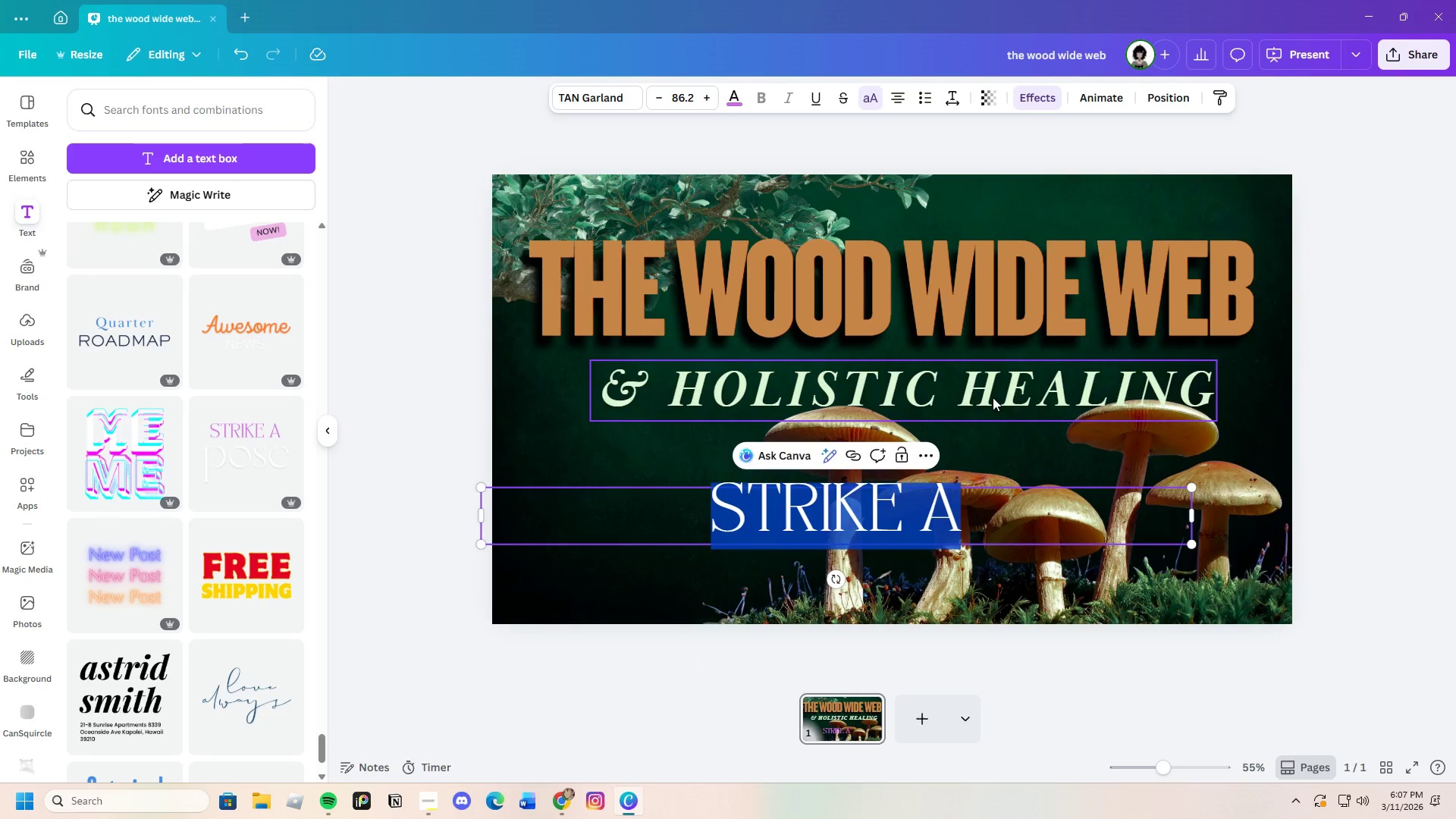 
double_click([1035, 392])
 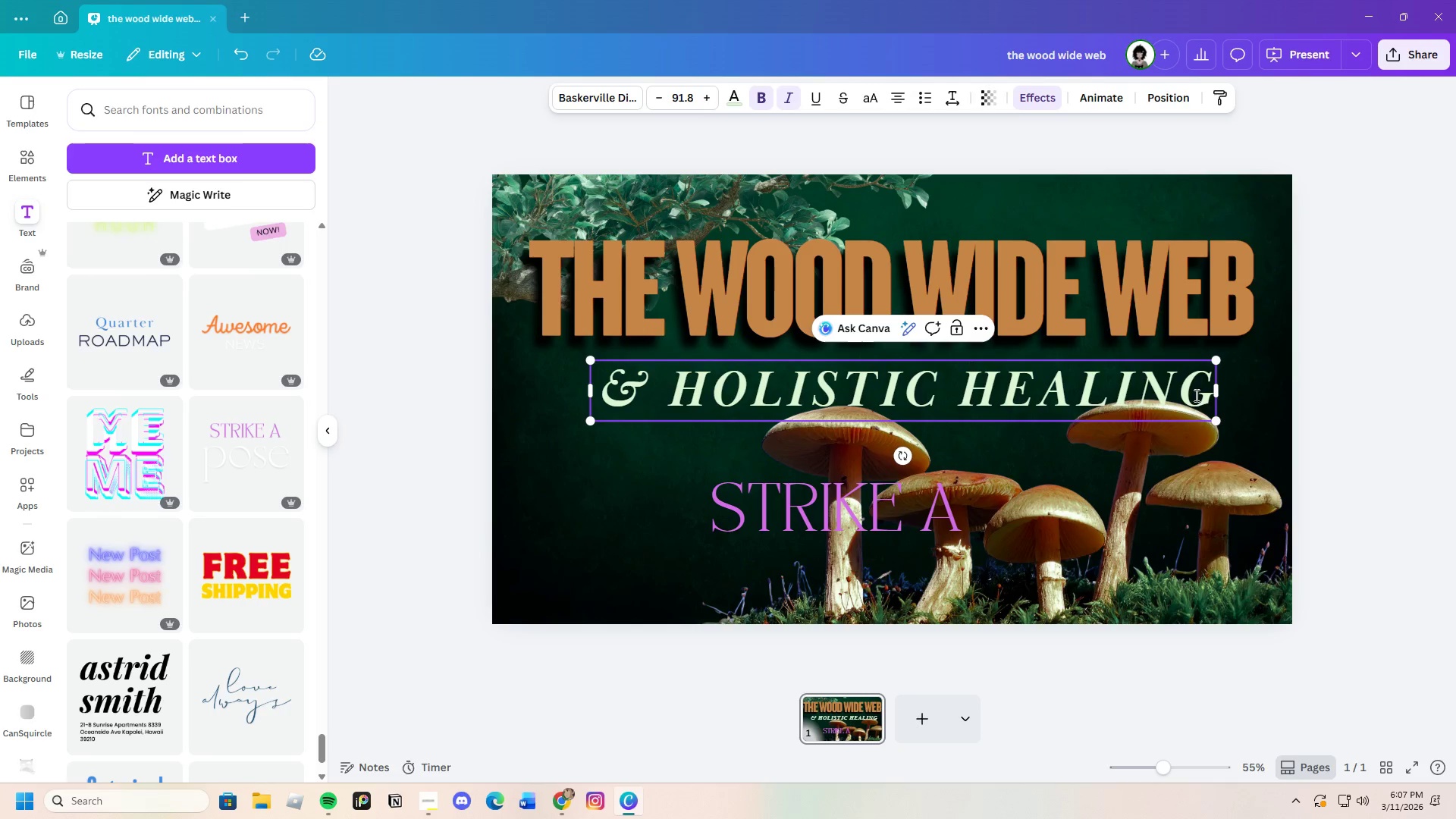 
left_click_drag(start_coordinate=[1210, 394], to_coordinate=[617, 408])
 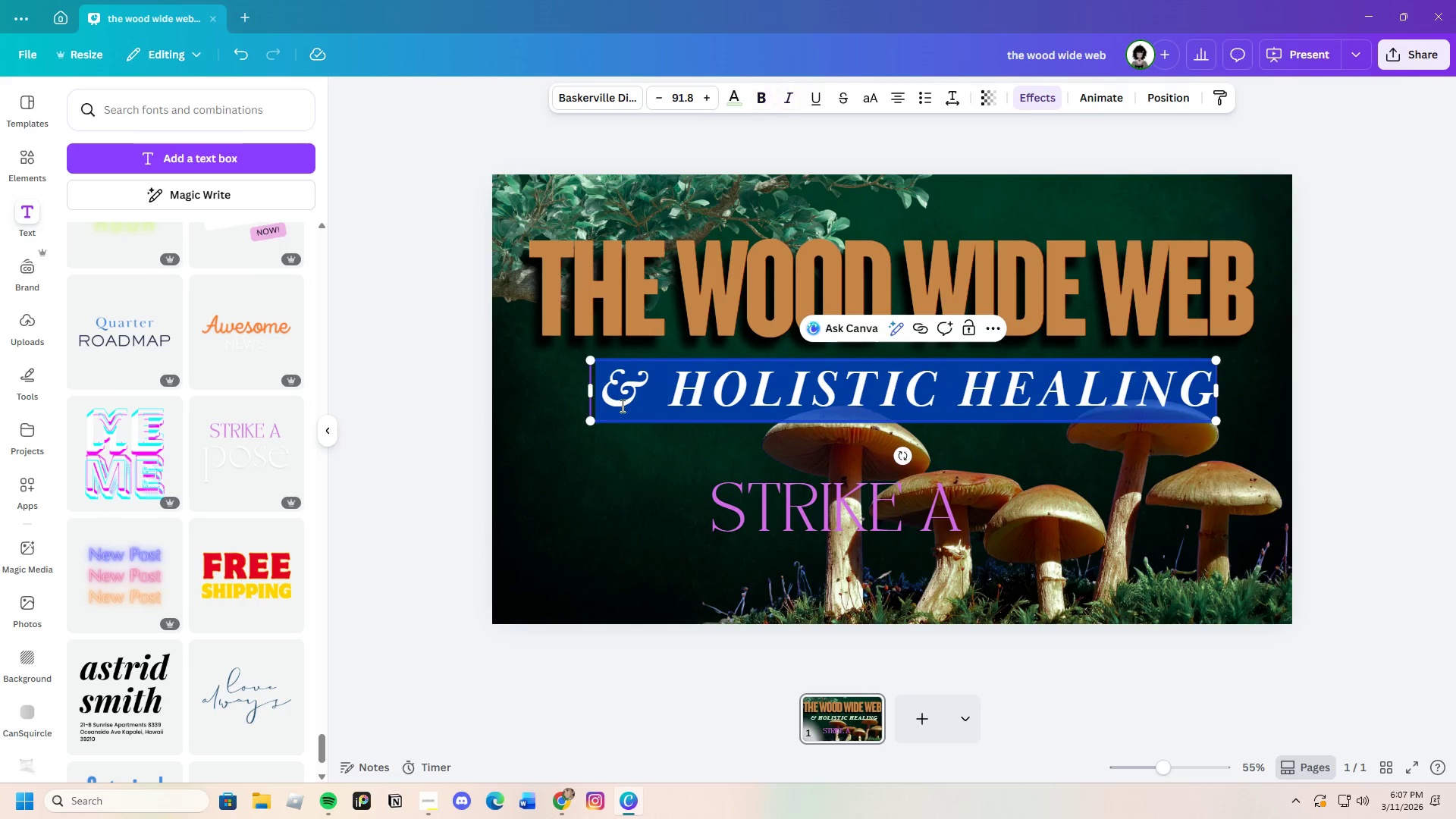 
right_click([621, 406])
 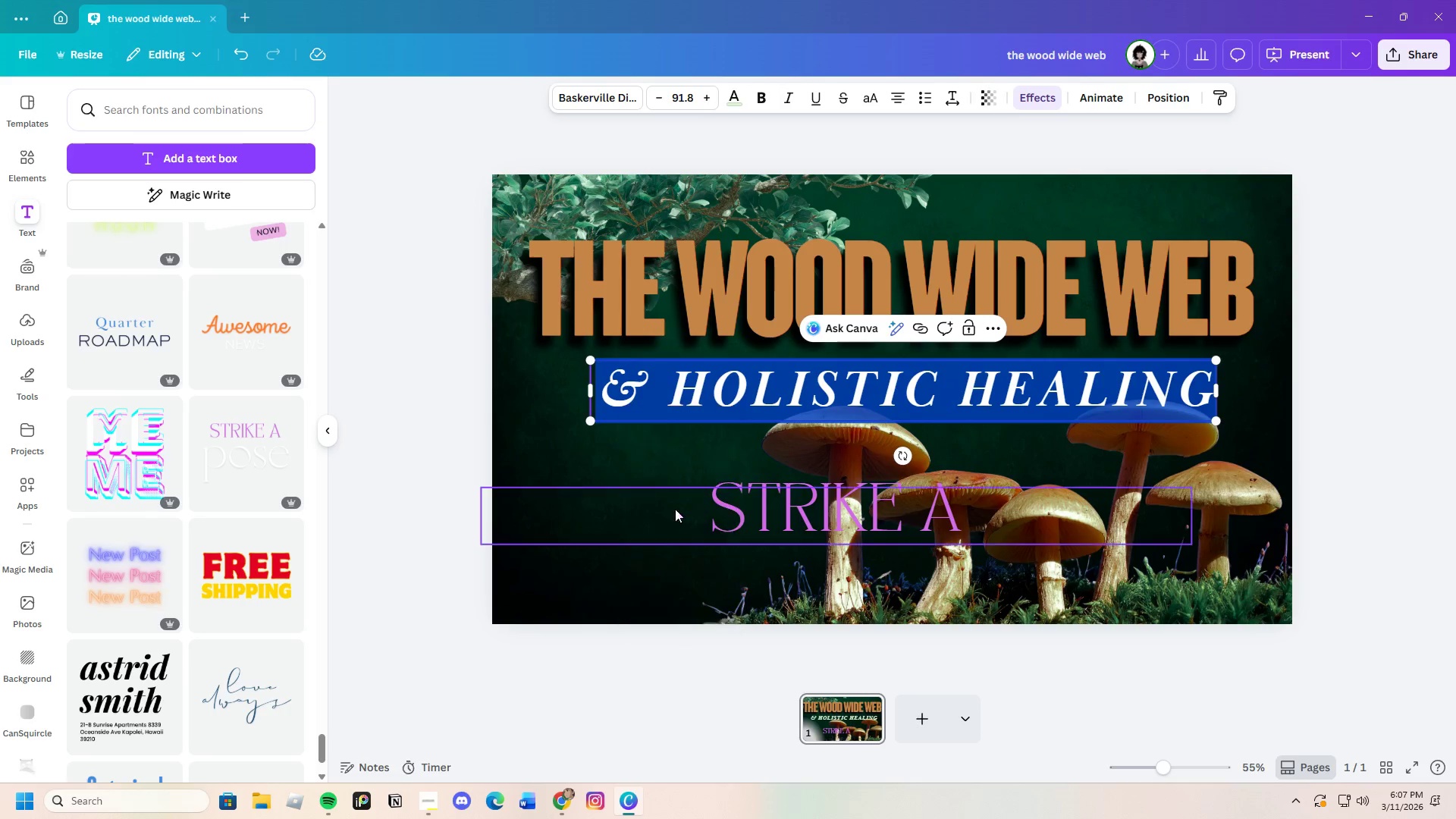 
double_click([846, 509])
 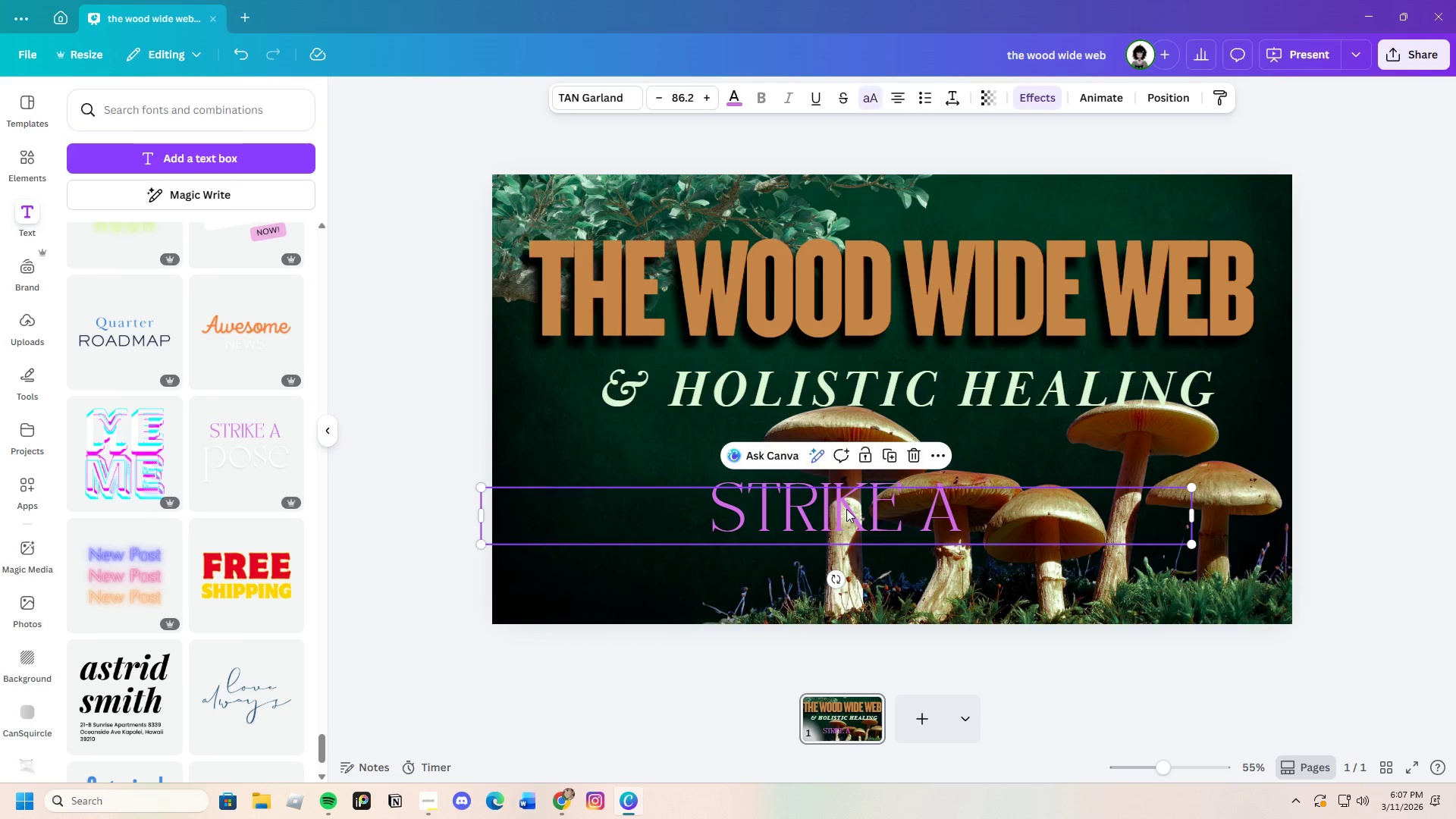 
triple_click([846, 509])
 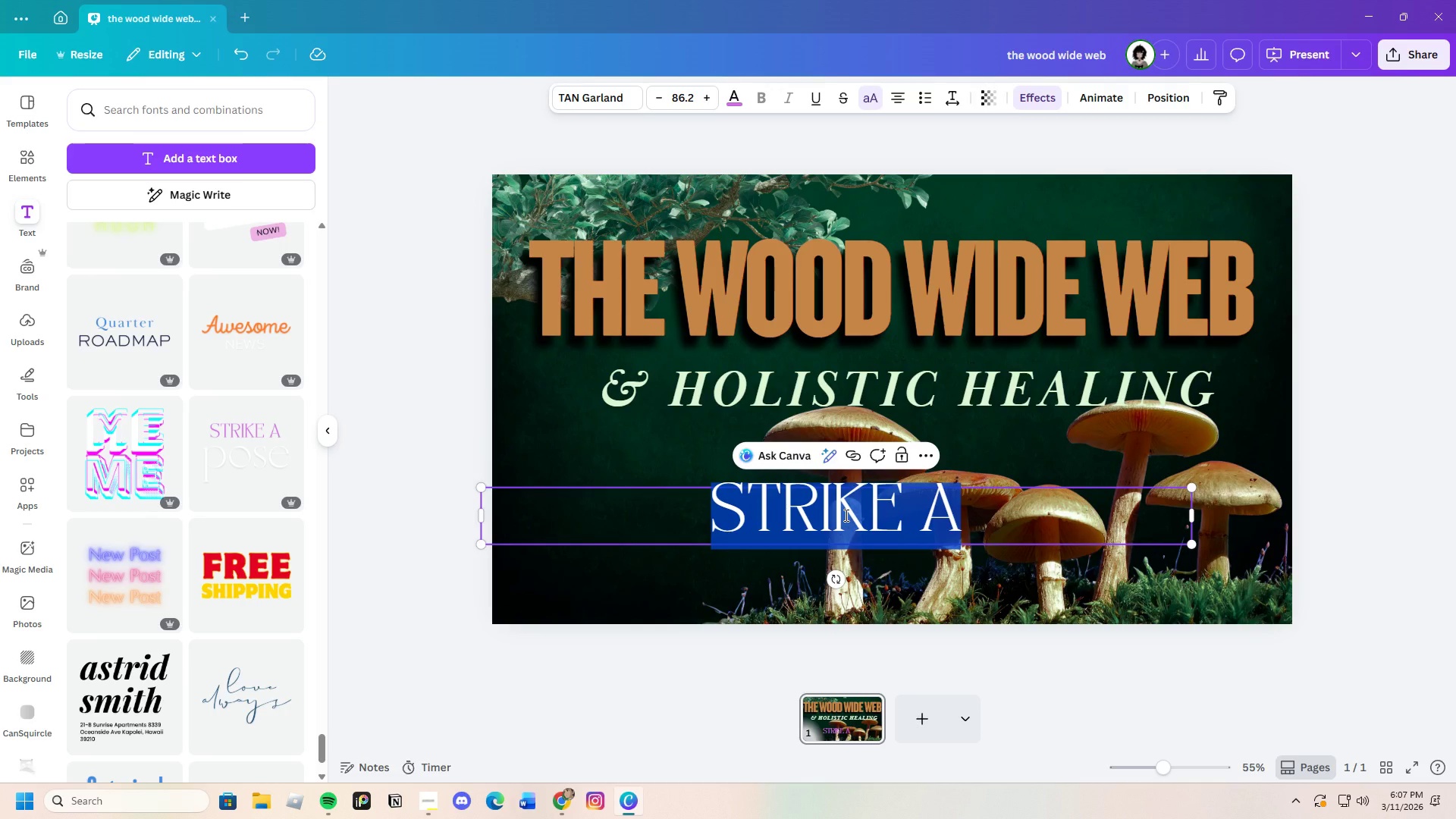 
key(Control+Backspace)
 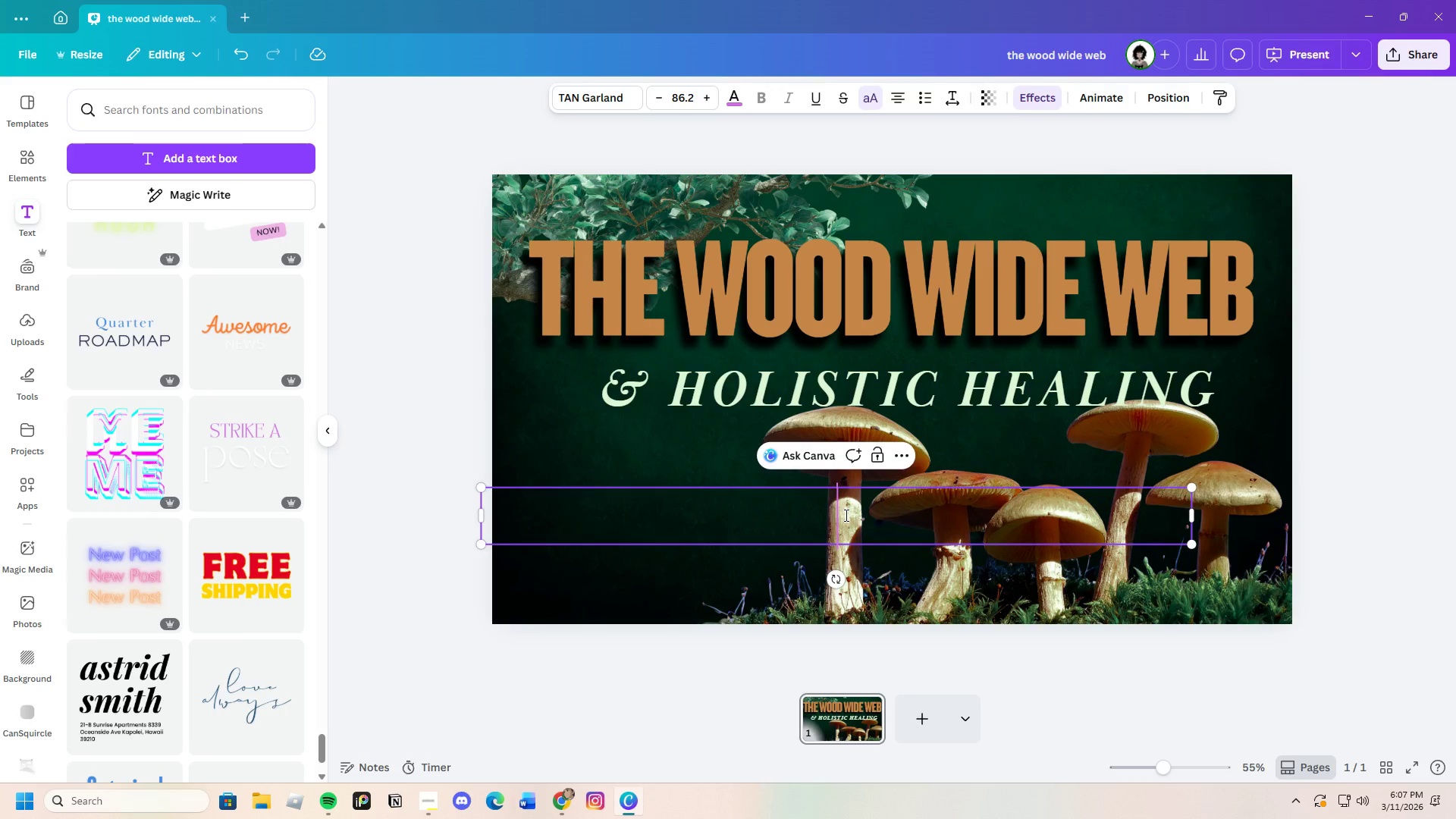 
key(Control+V)
 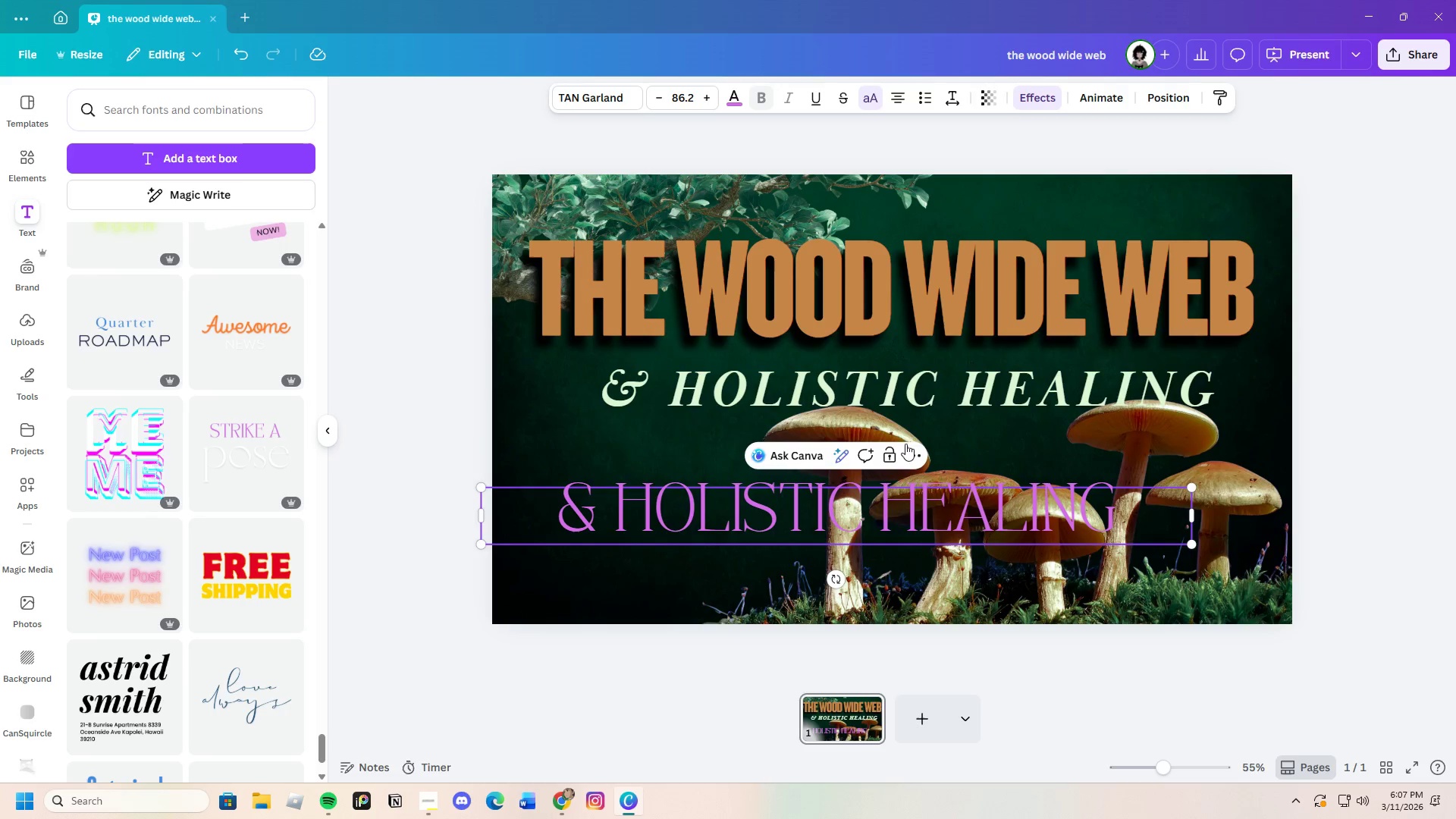 
left_click_drag(start_coordinate=[931, 402], to_coordinate=[935, 401])
 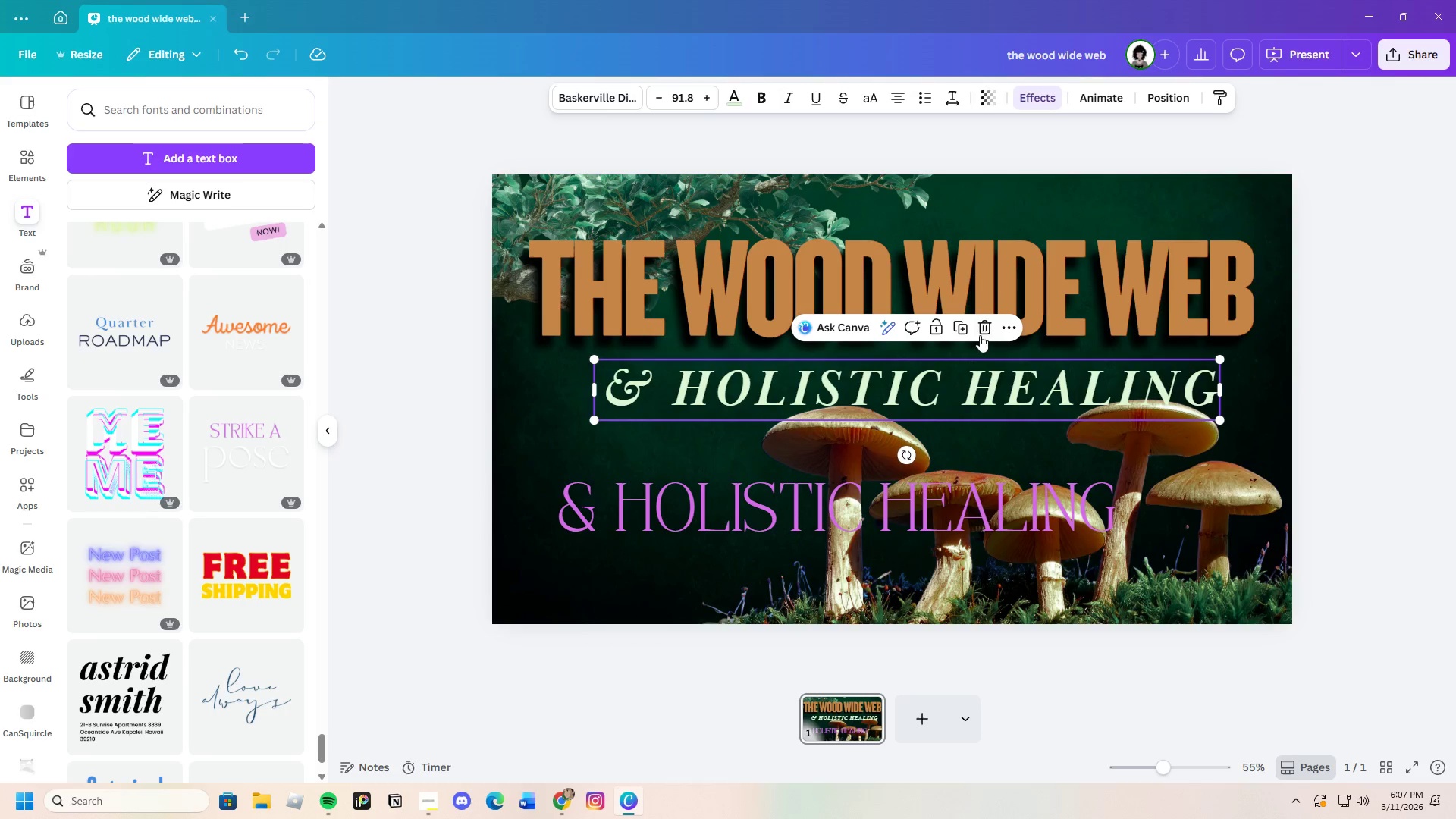 
left_click([980, 328])
 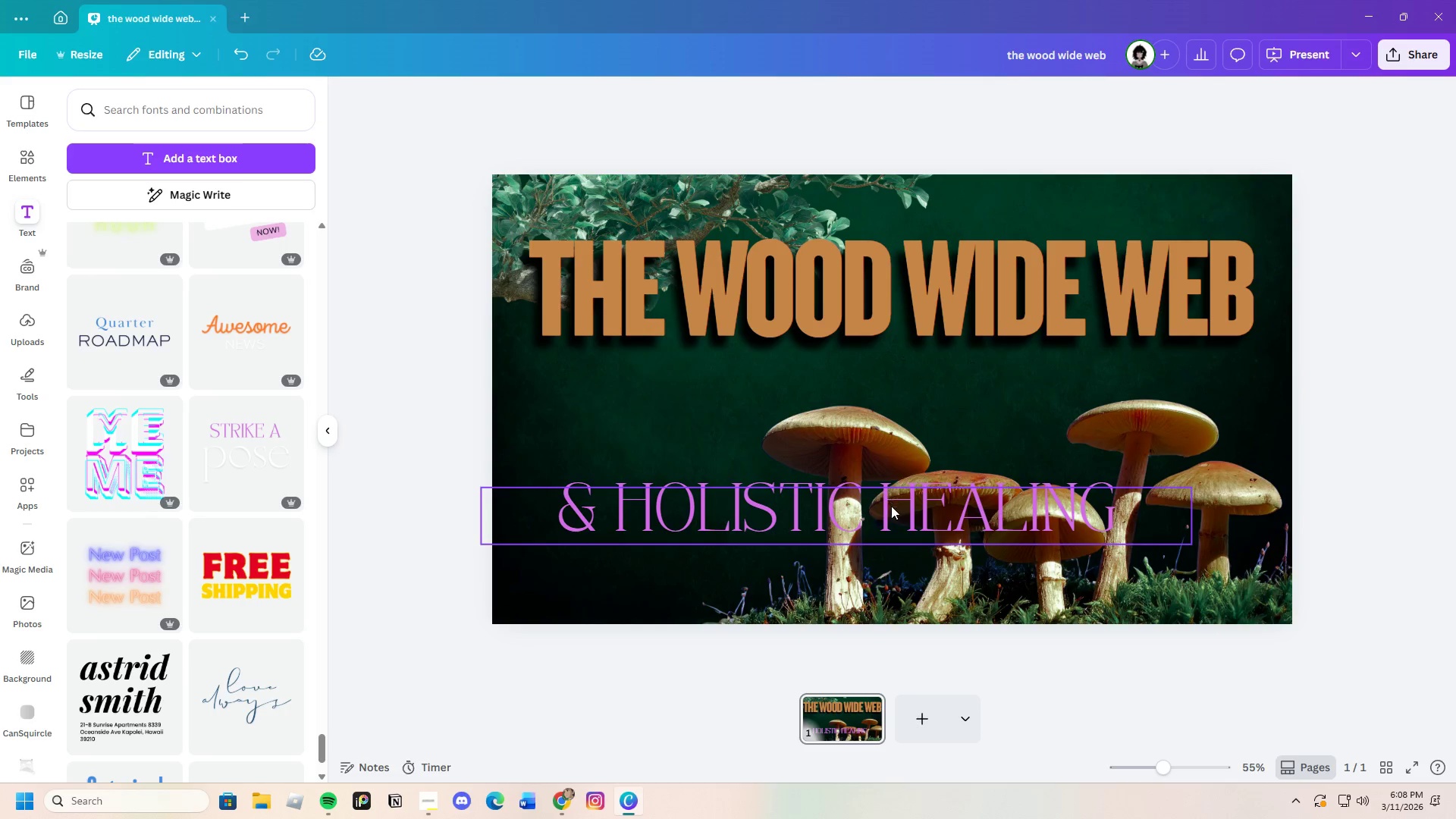 
left_click_drag(start_coordinate=[893, 507], to_coordinate=[926, 377])
 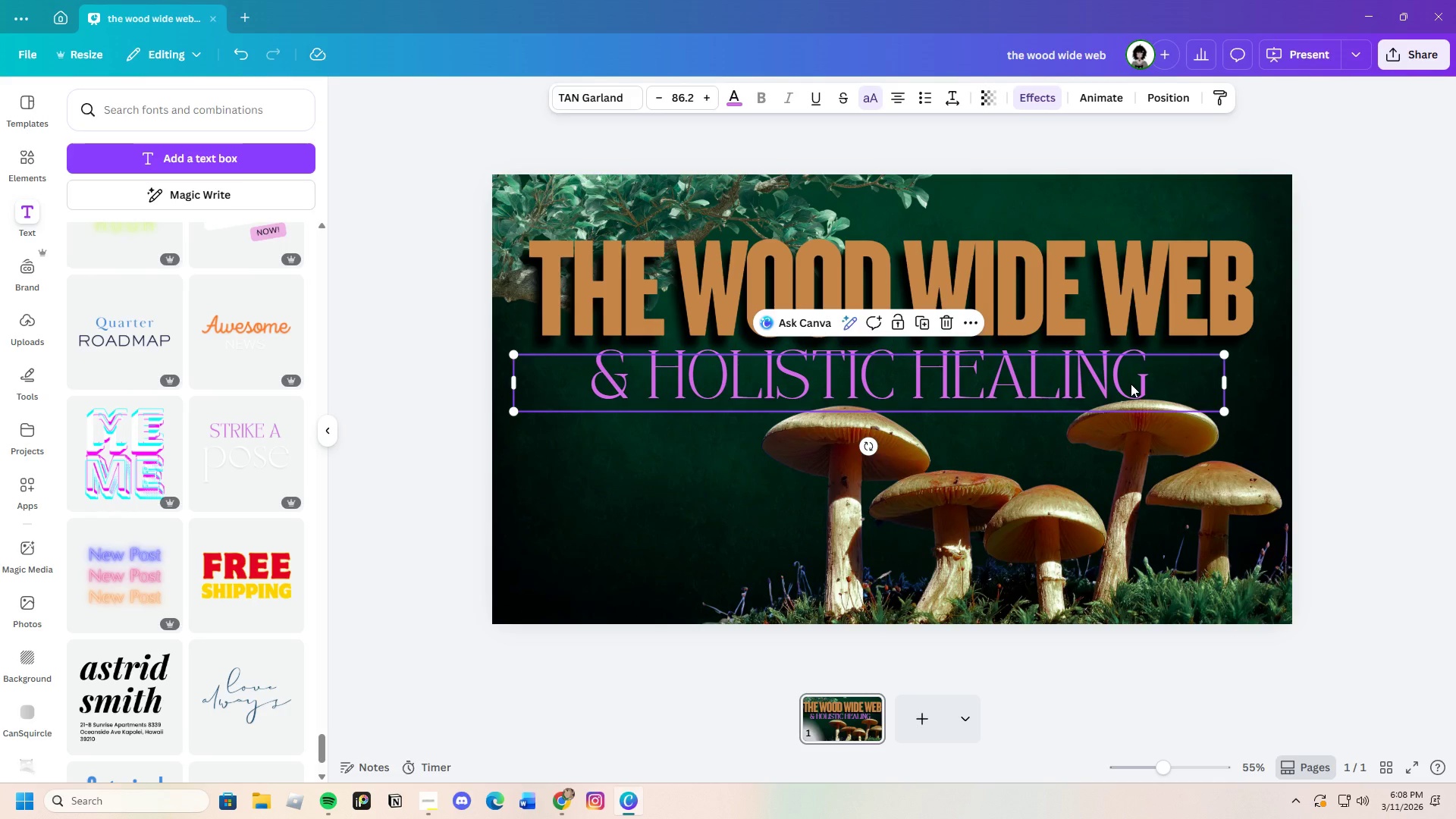 
left_click([1131, 384])
 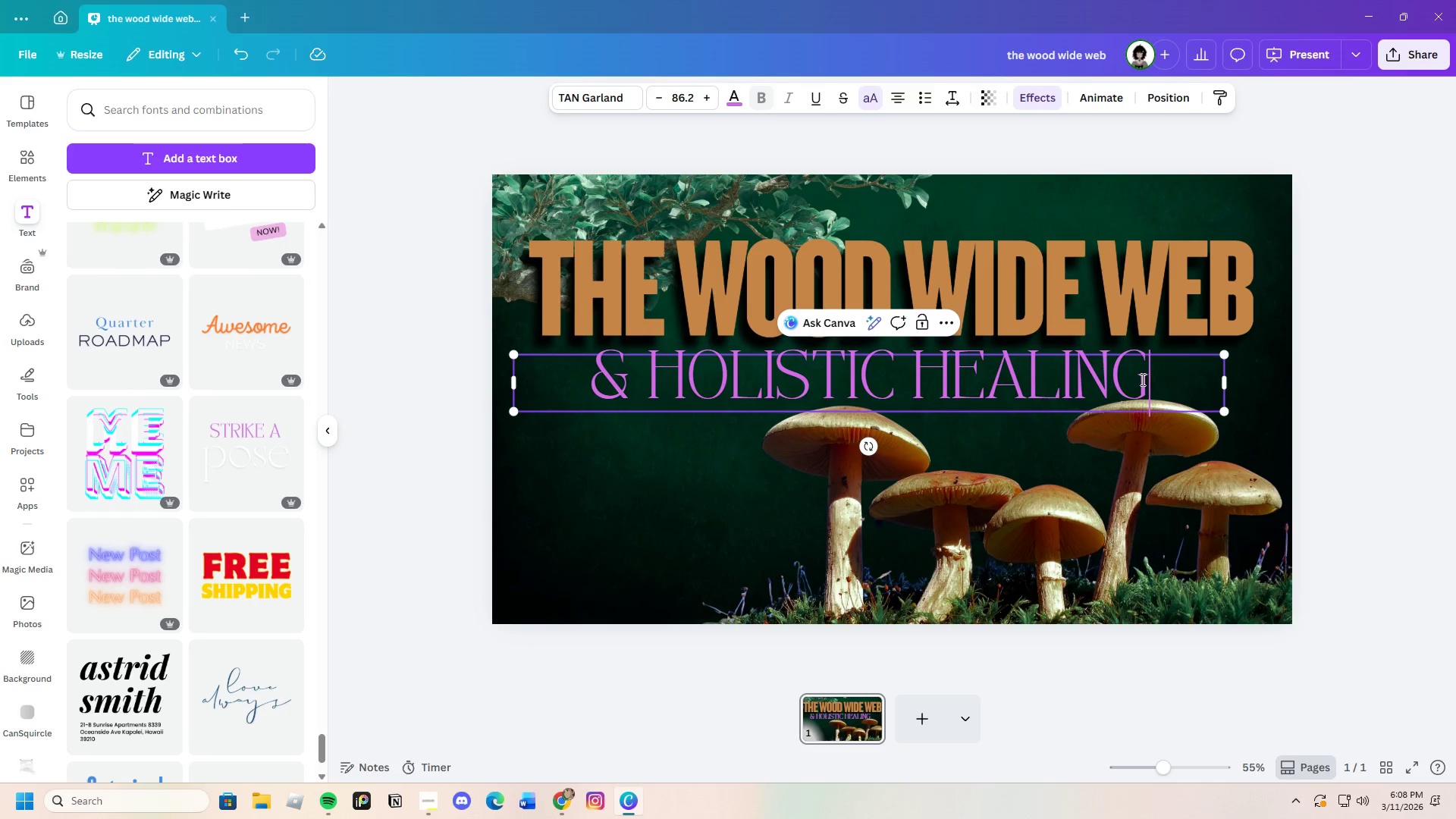 
left_click_drag(start_coordinate=[1141, 379], to_coordinate=[513, 408])
 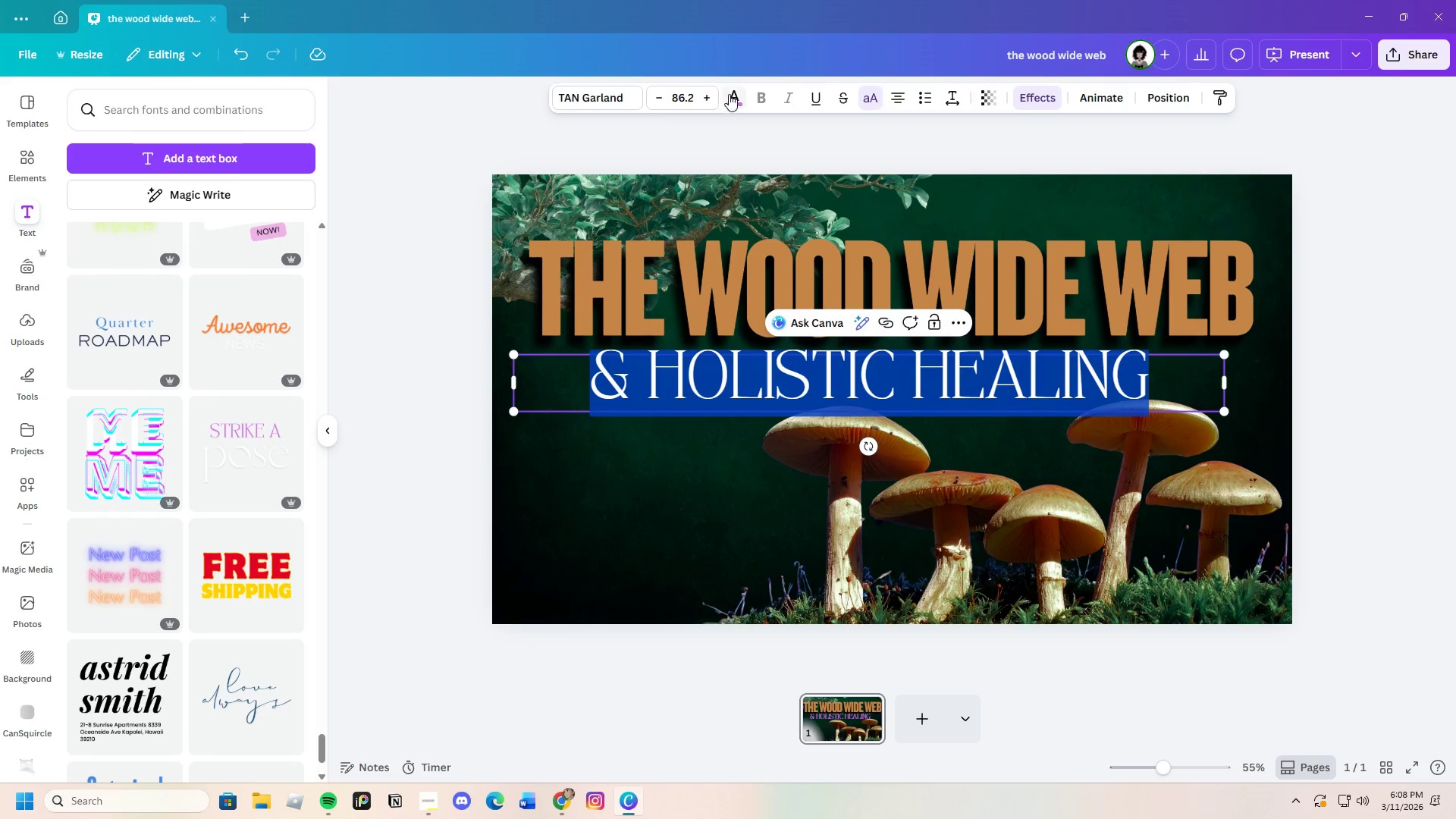 
left_click([729, 94])
 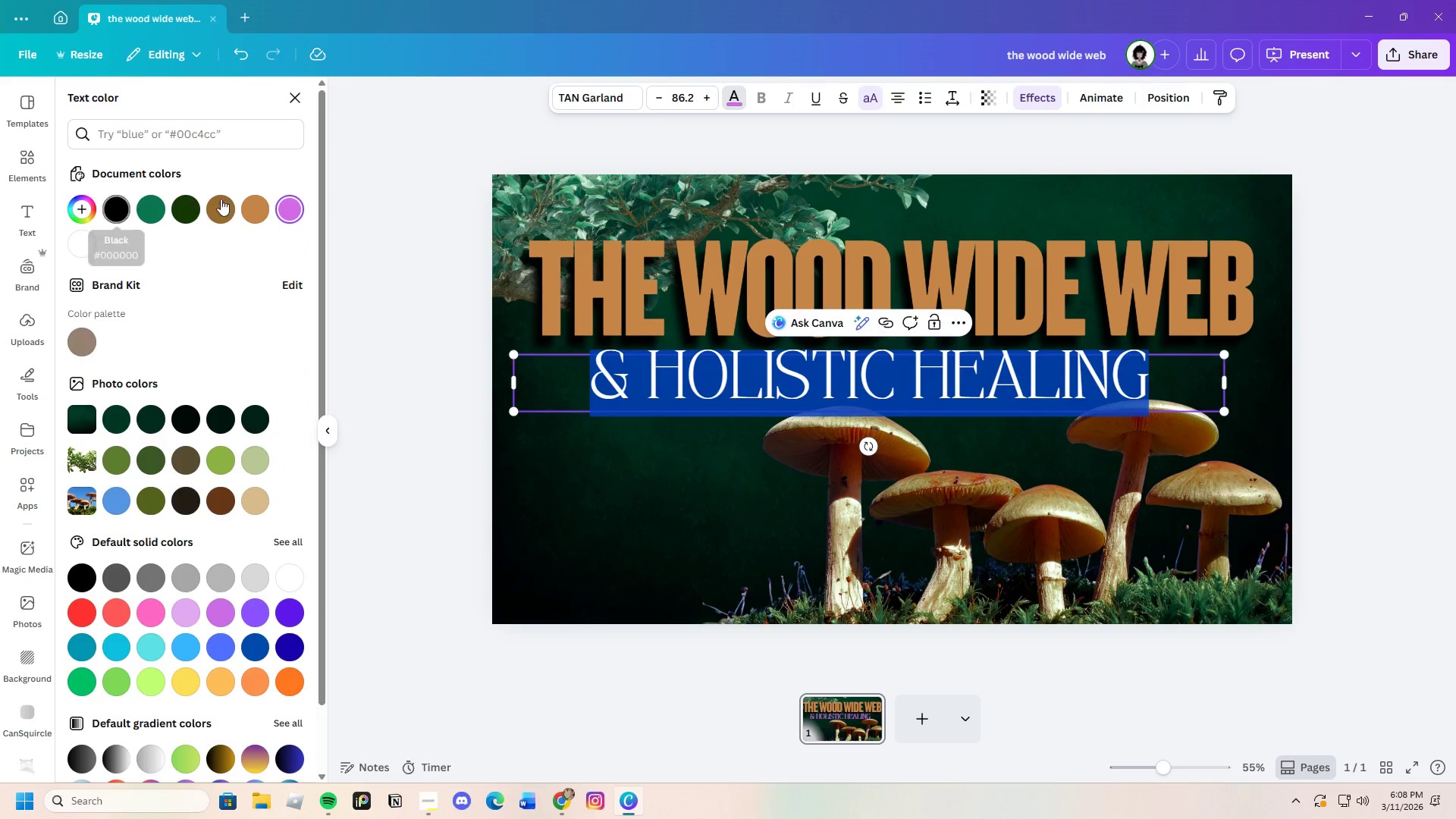 
left_click([228, 199])
 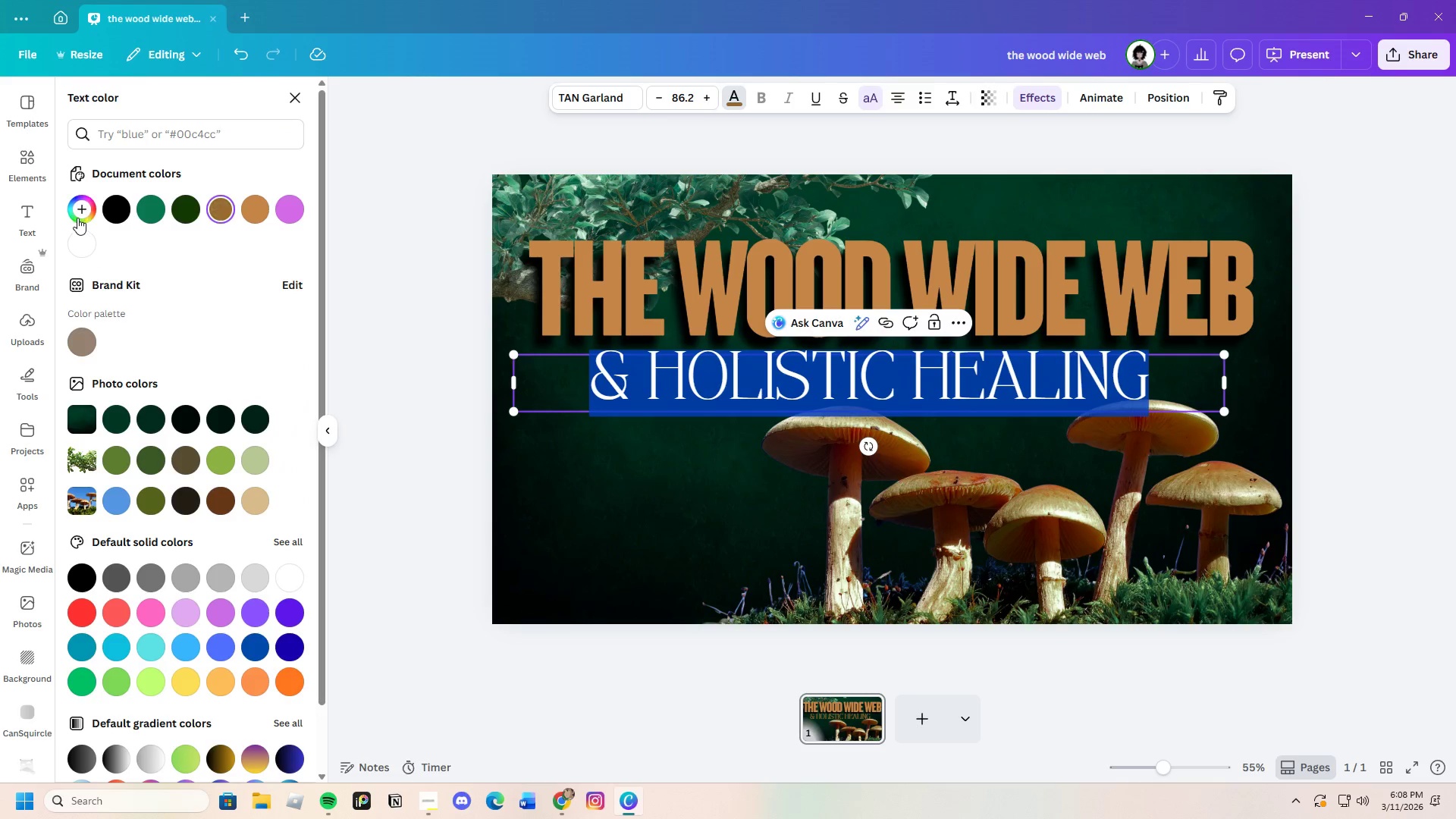 
left_click([76, 215])
 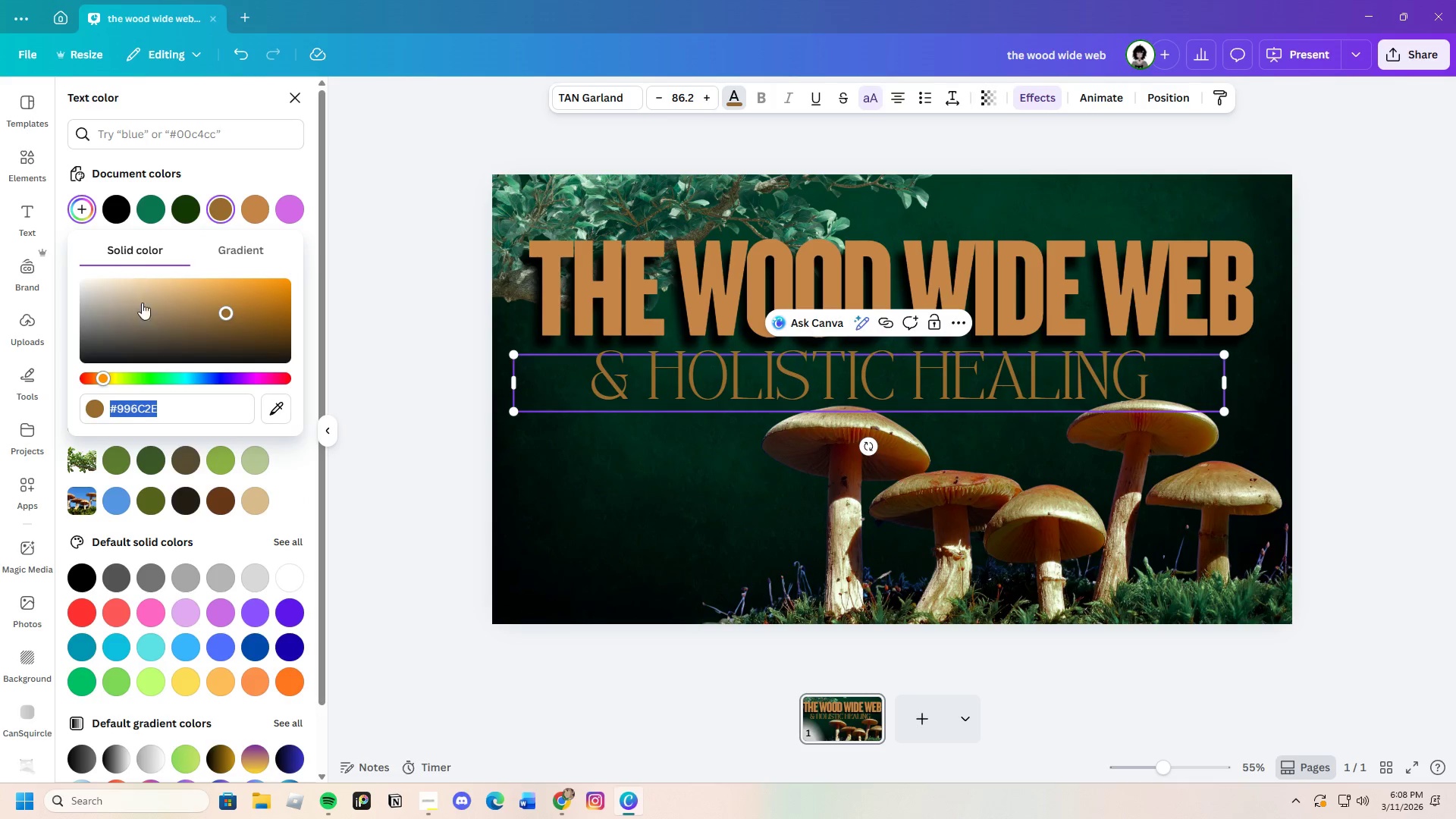 
left_click_drag(start_coordinate=[144, 315], to_coordinate=[115, 286])
 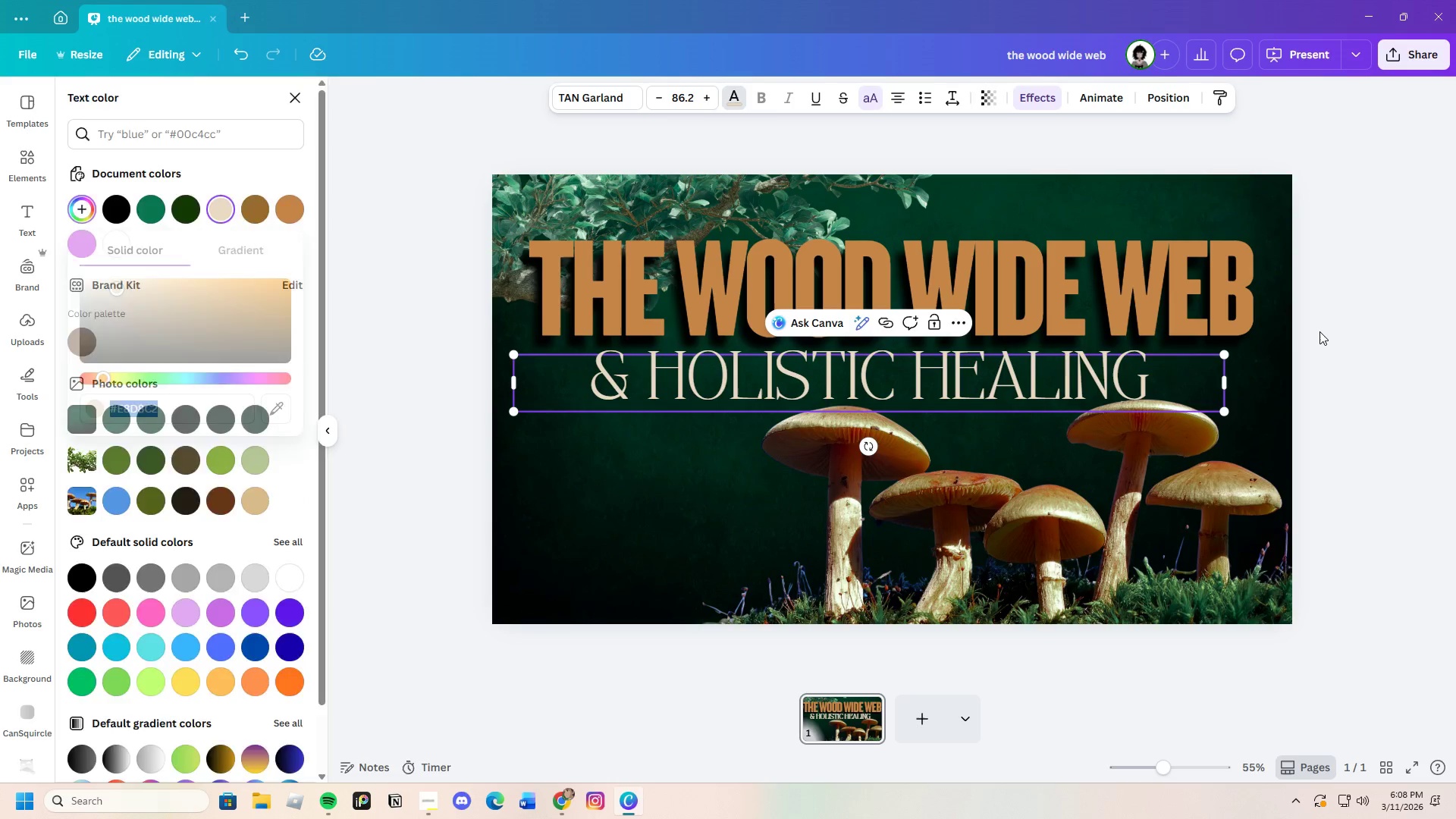 
double_click([1320, 331])
 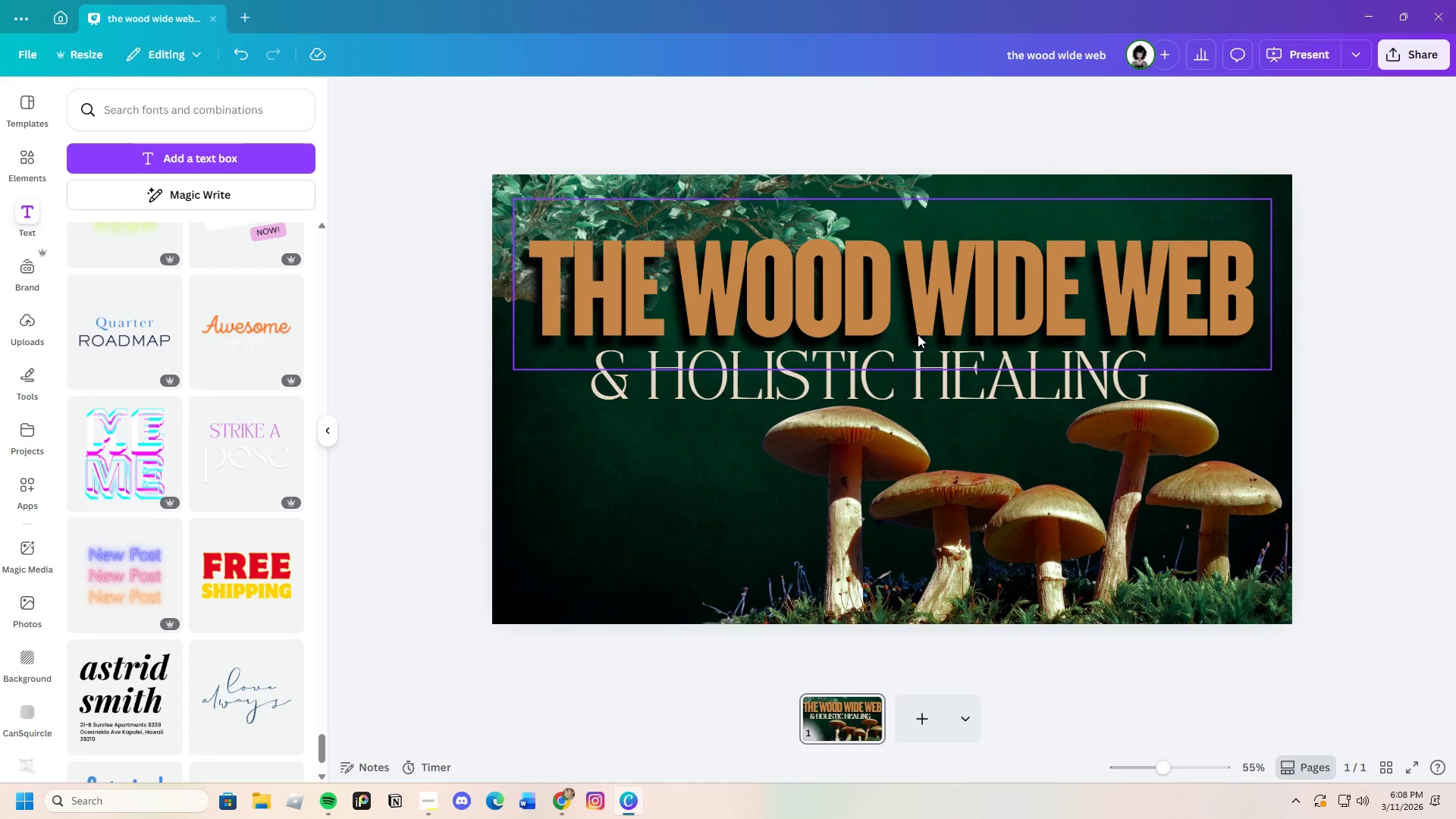 
left_click([924, 371])
 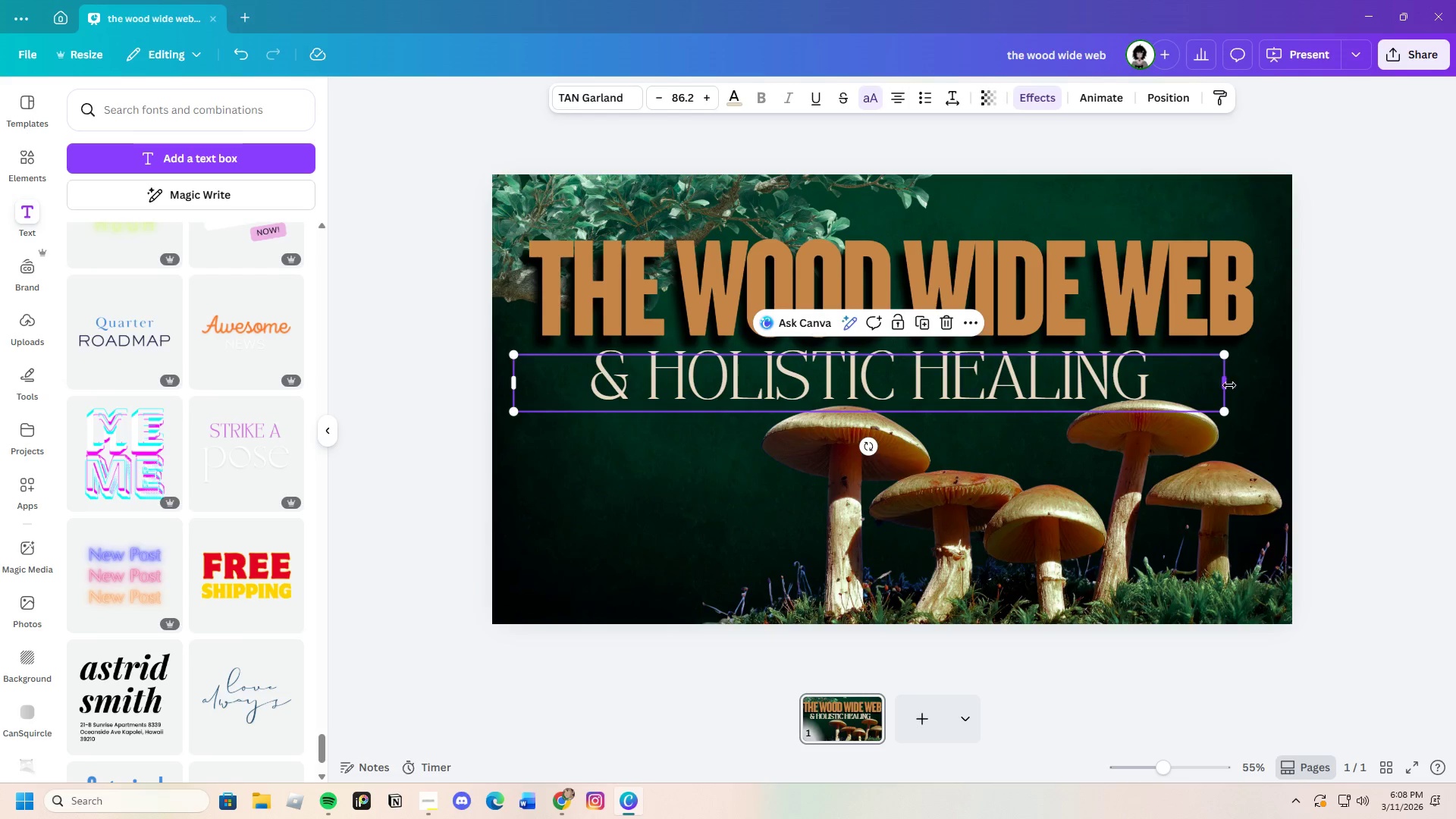 
left_click_drag(start_coordinate=[1227, 386], to_coordinate=[1085, 370])
 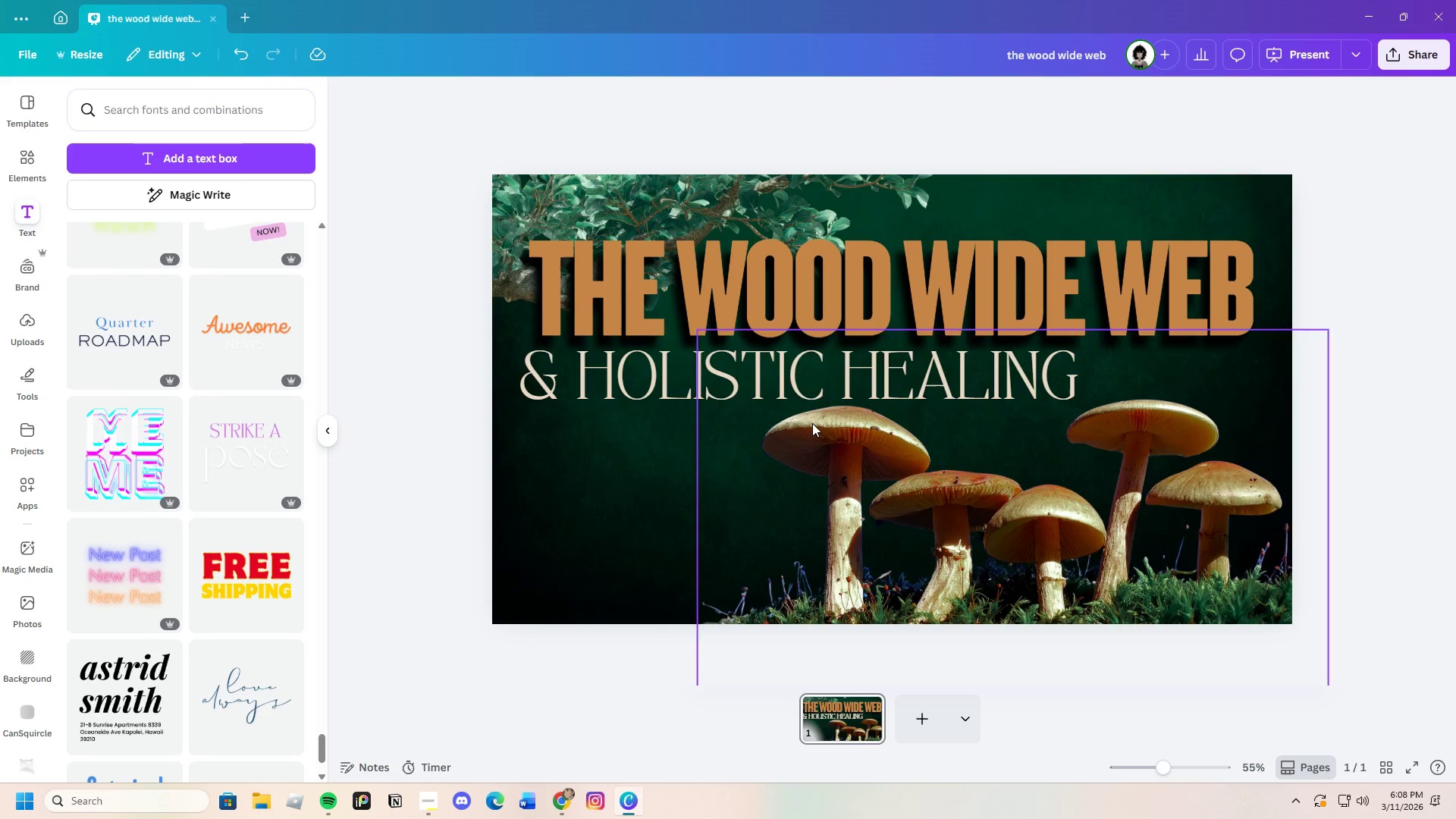 
left_click([813, 390])
 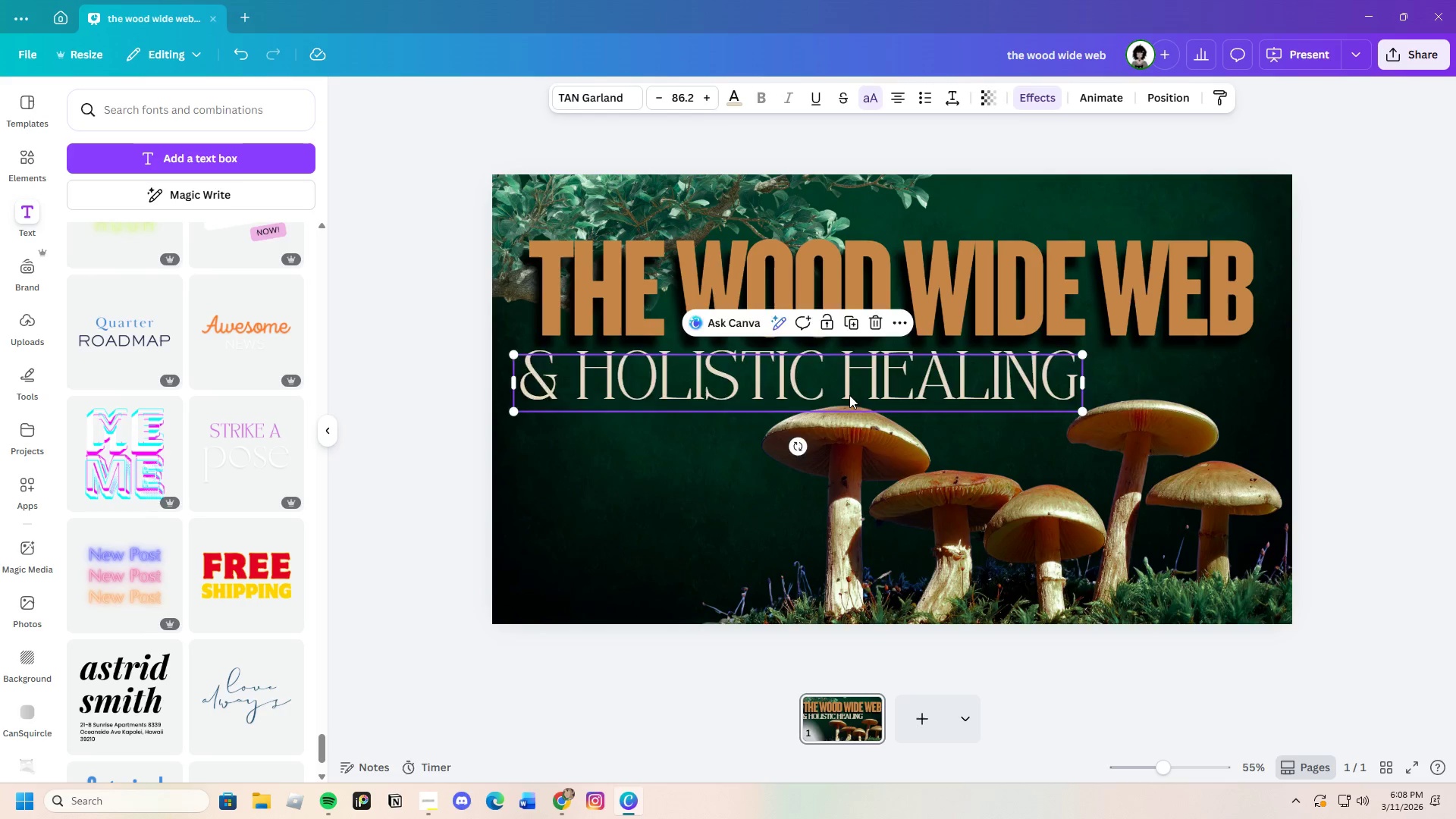 
left_click_drag(start_coordinate=[821, 391], to_coordinate=[926, 425])
 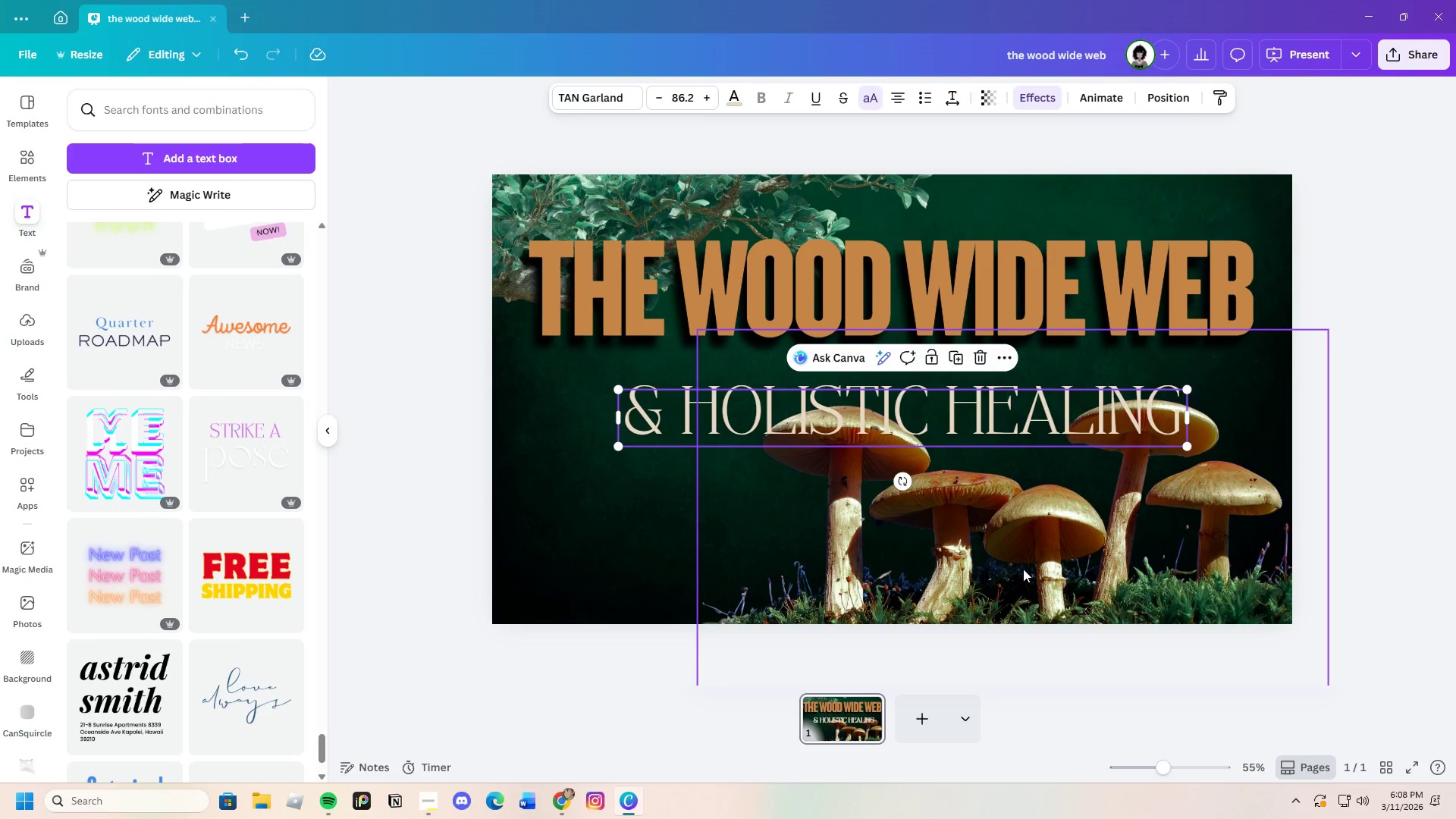 
left_click([1050, 590])
 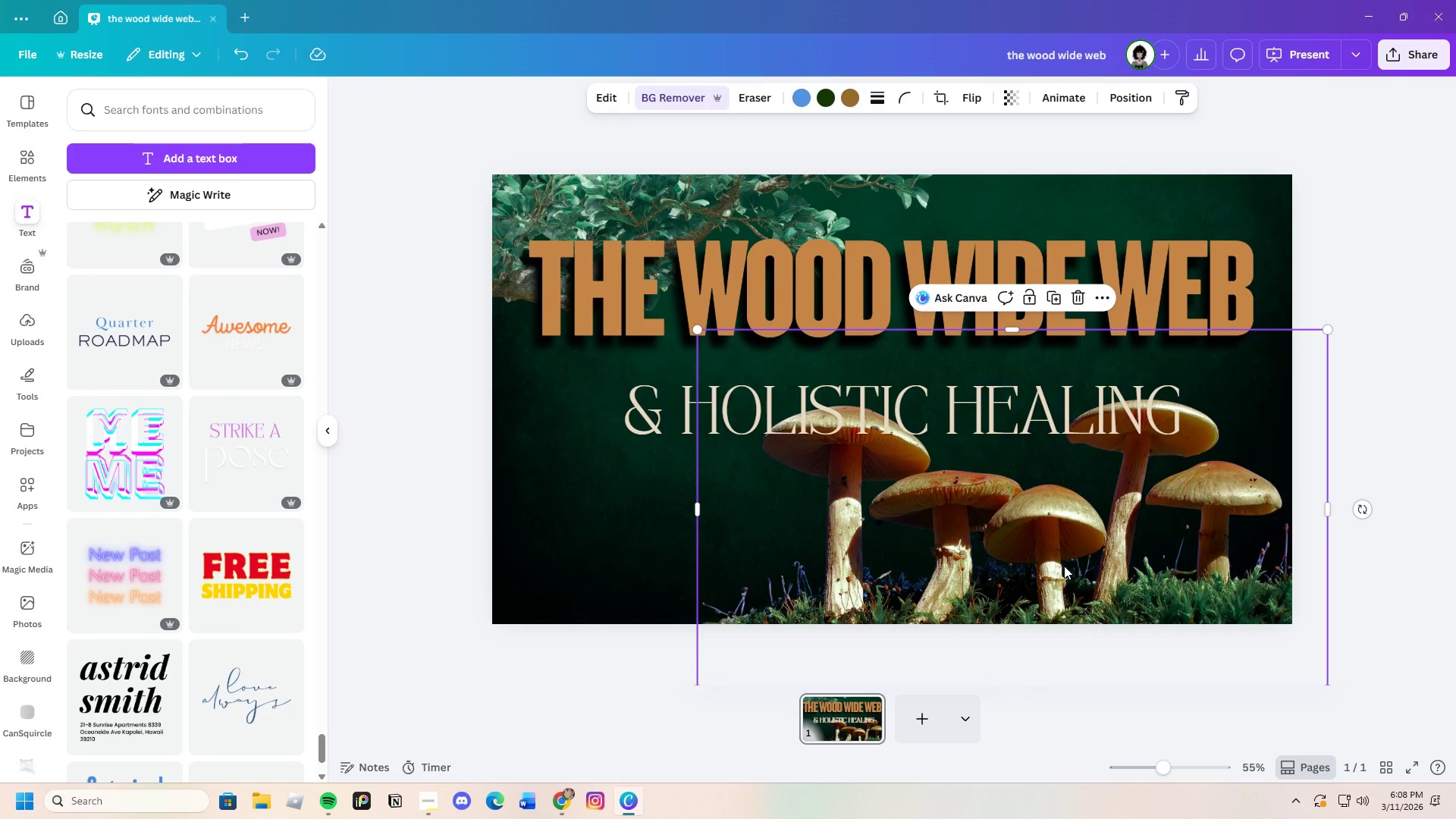 
left_click_drag(start_coordinate=[1064, 566], to_coordinate=[1065, 597])
 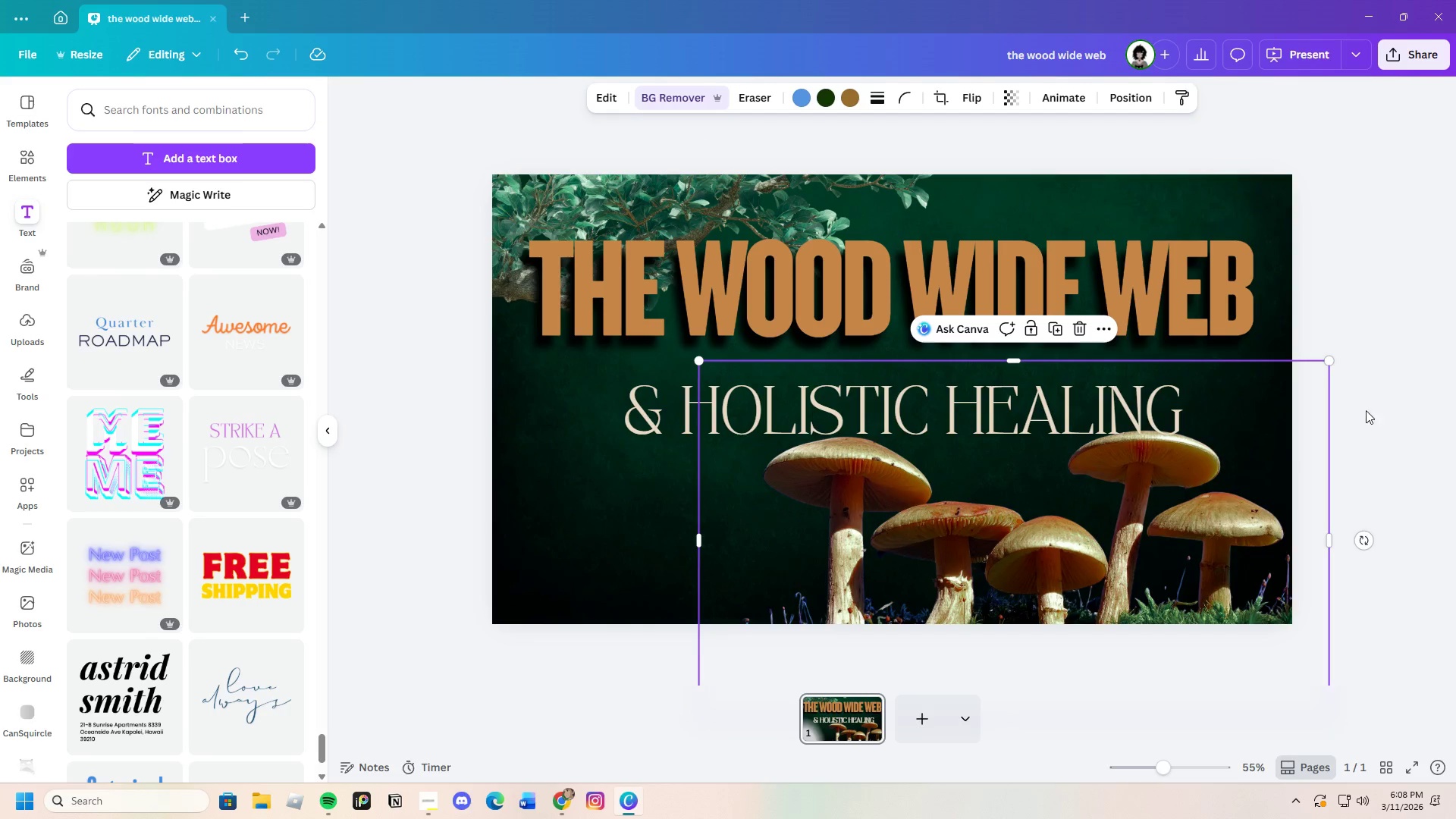 
left_click([1378, 410])
 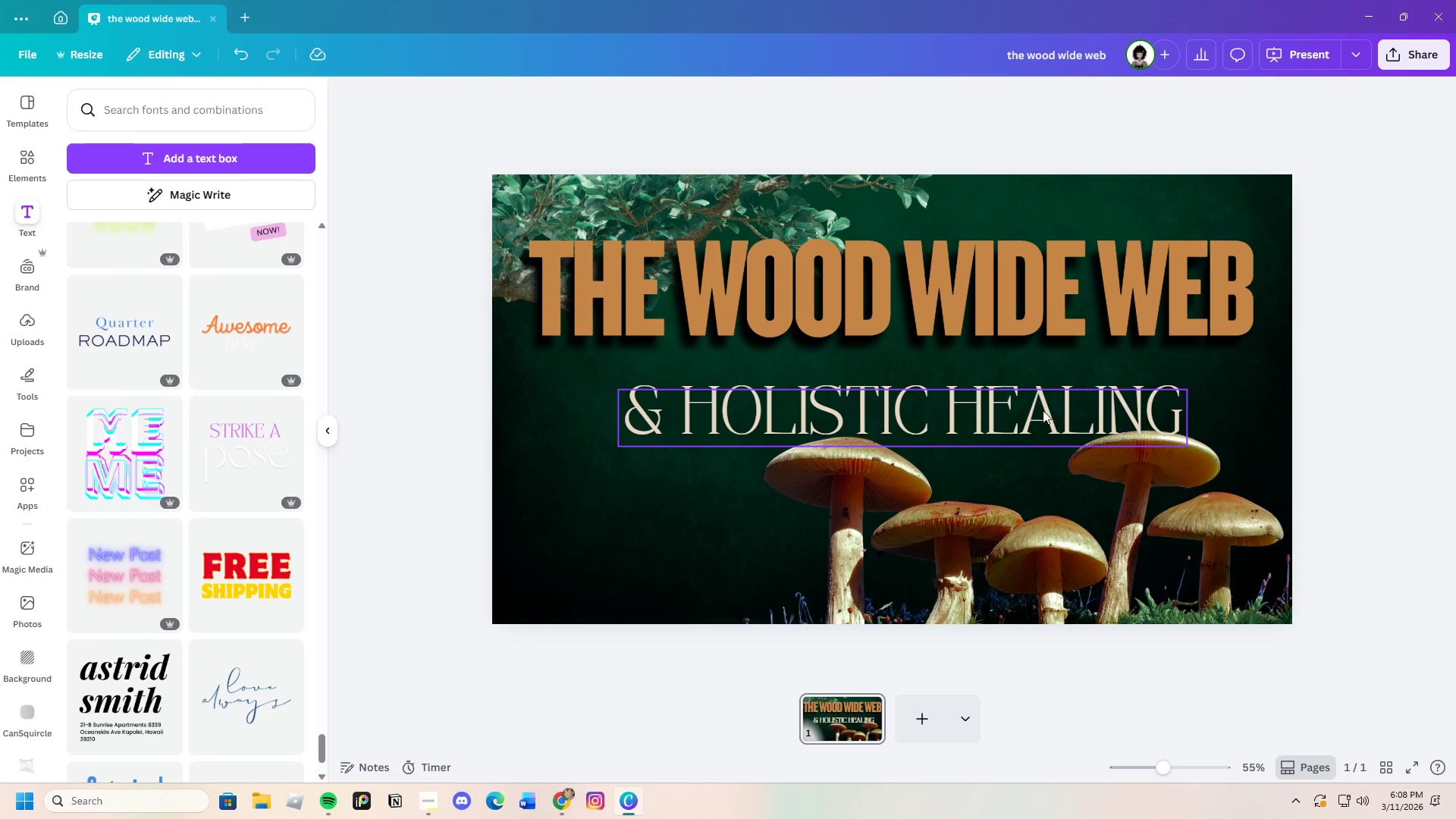 
left_click_drag(start_coordinate=[1038, 410], to_coordinate=[1025, 402])
 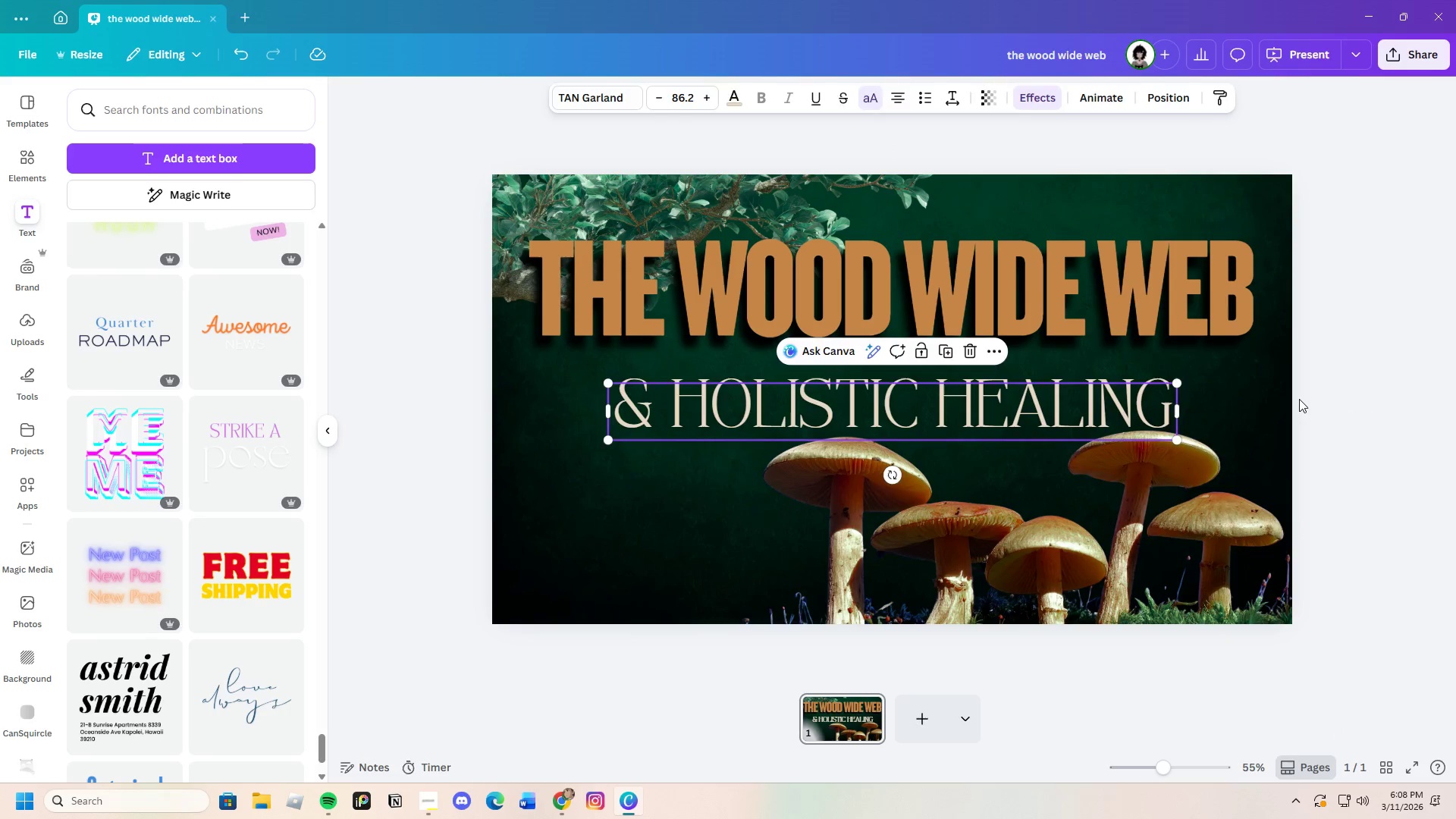 
left_click([1299, 399])
 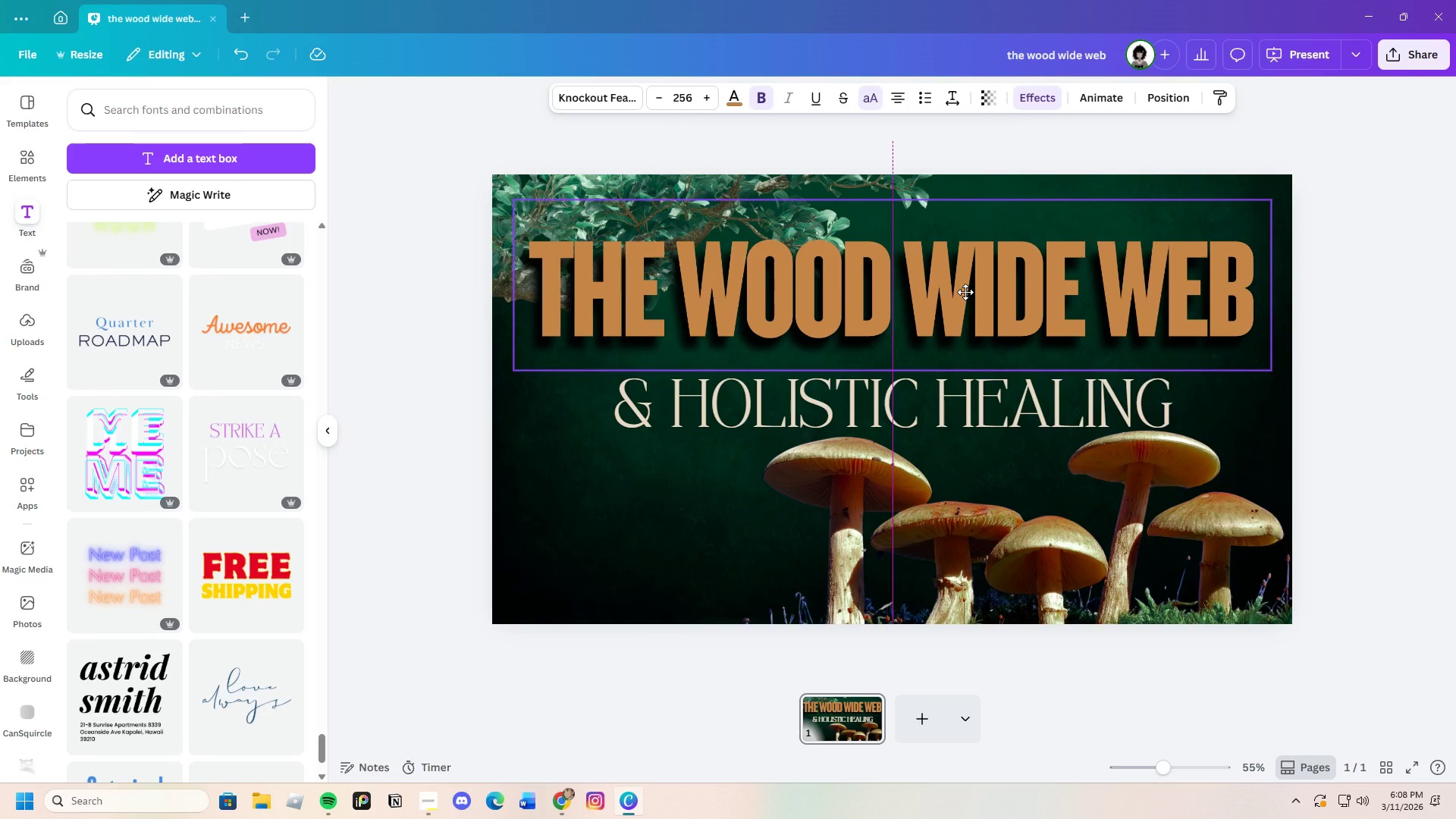 
left_click([1297, 363])
 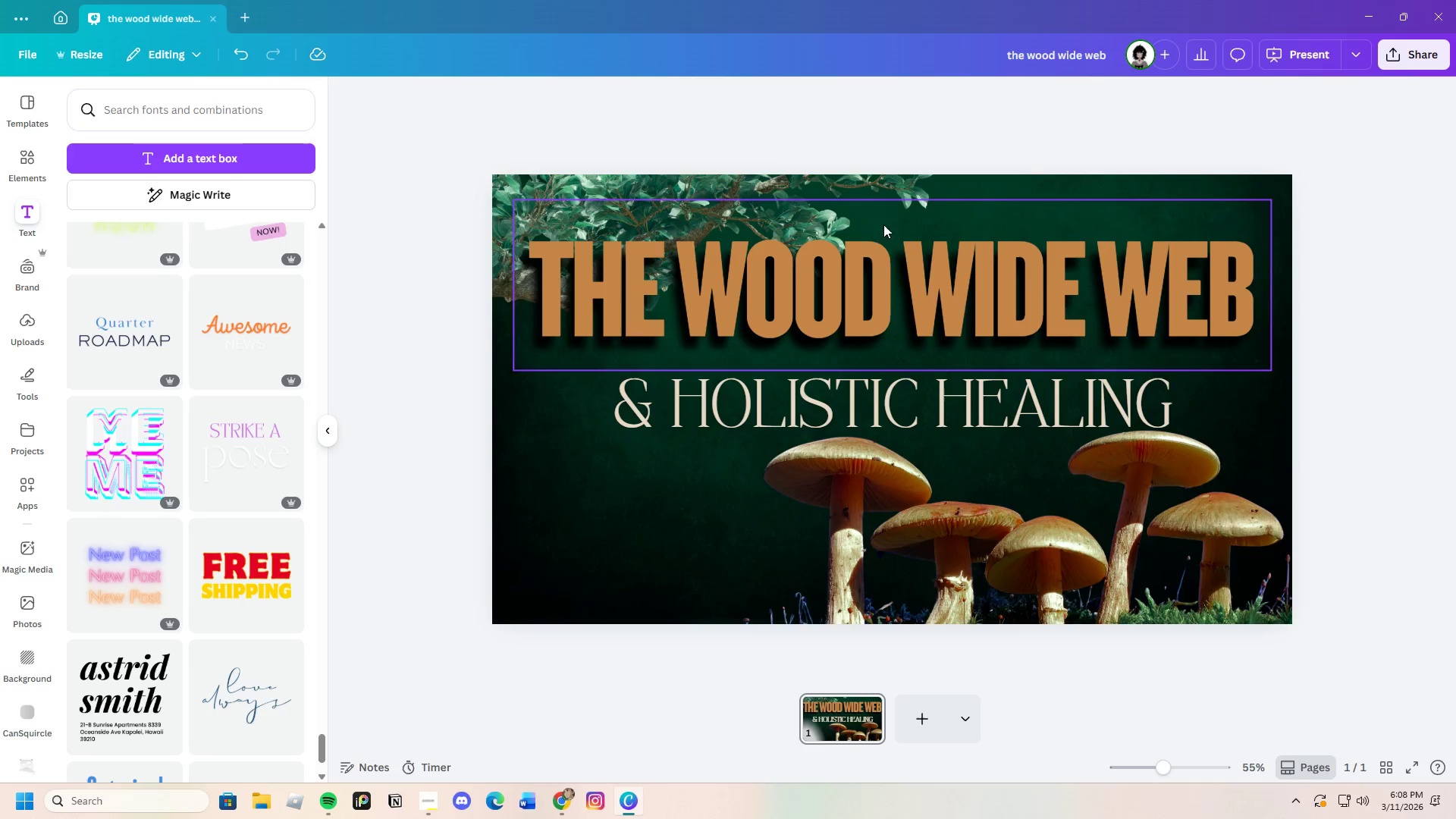 
left_click([658, 180])
 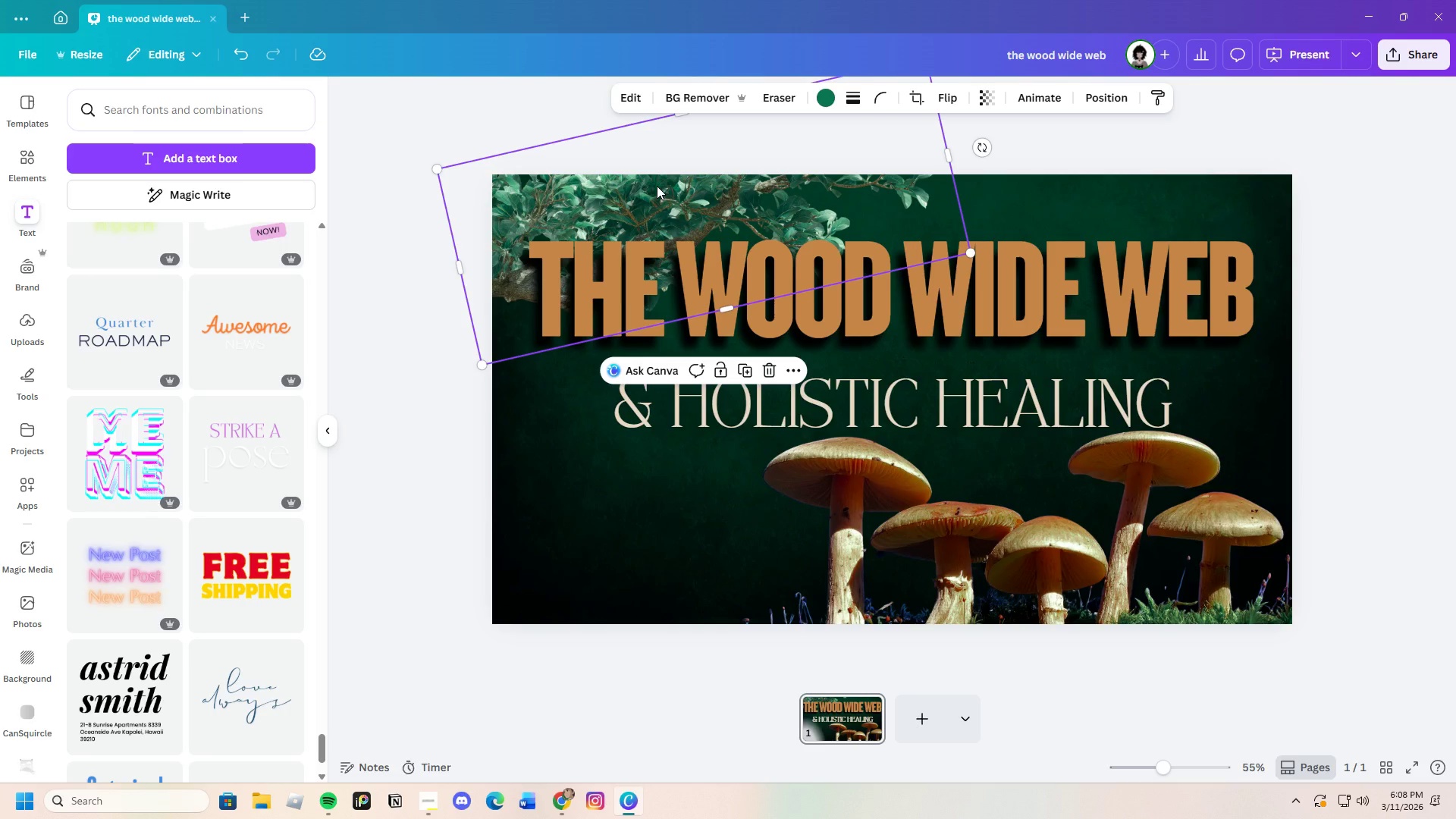 
right_click([657, 186])
 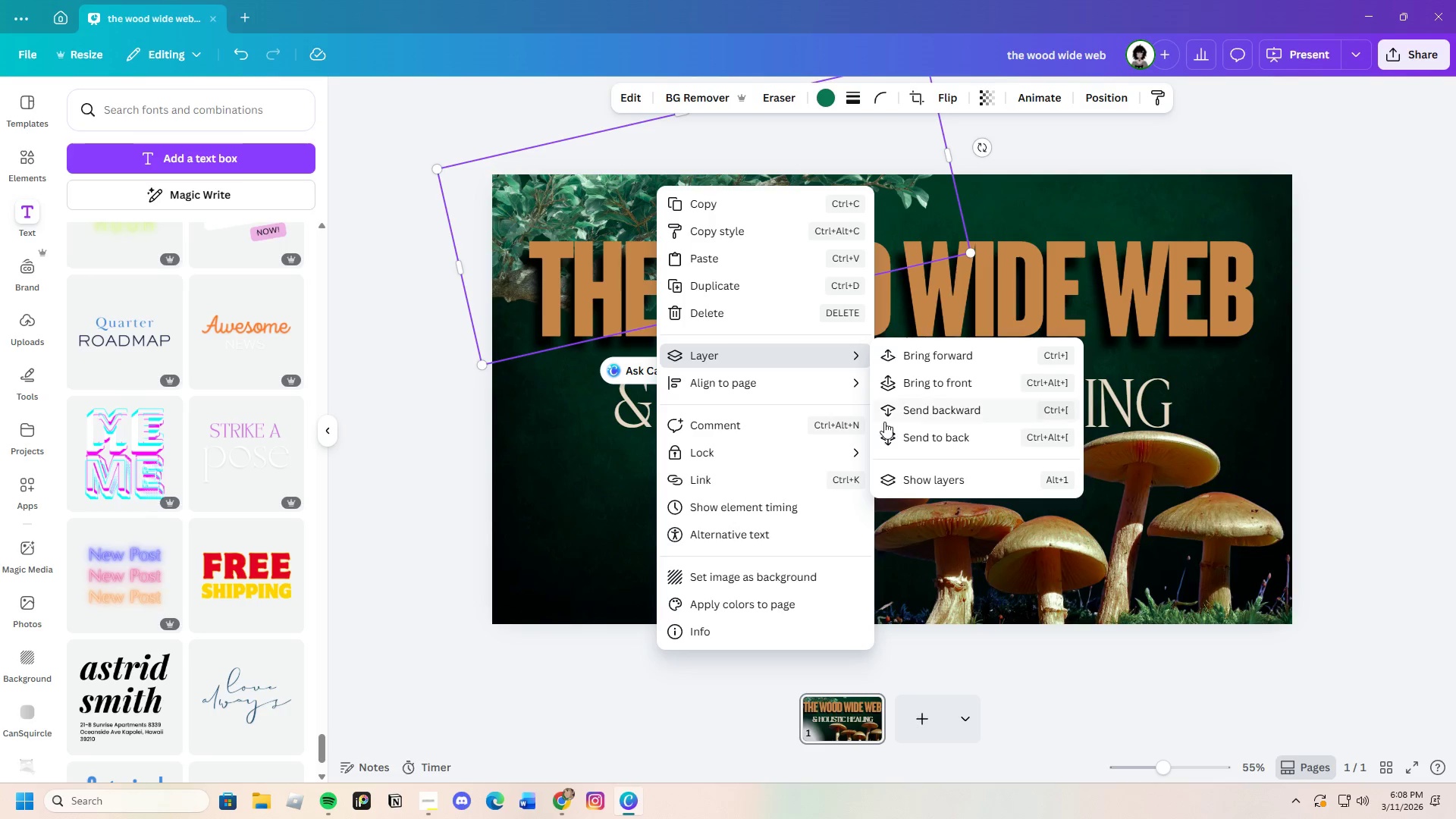 
left_click([929, 384])
 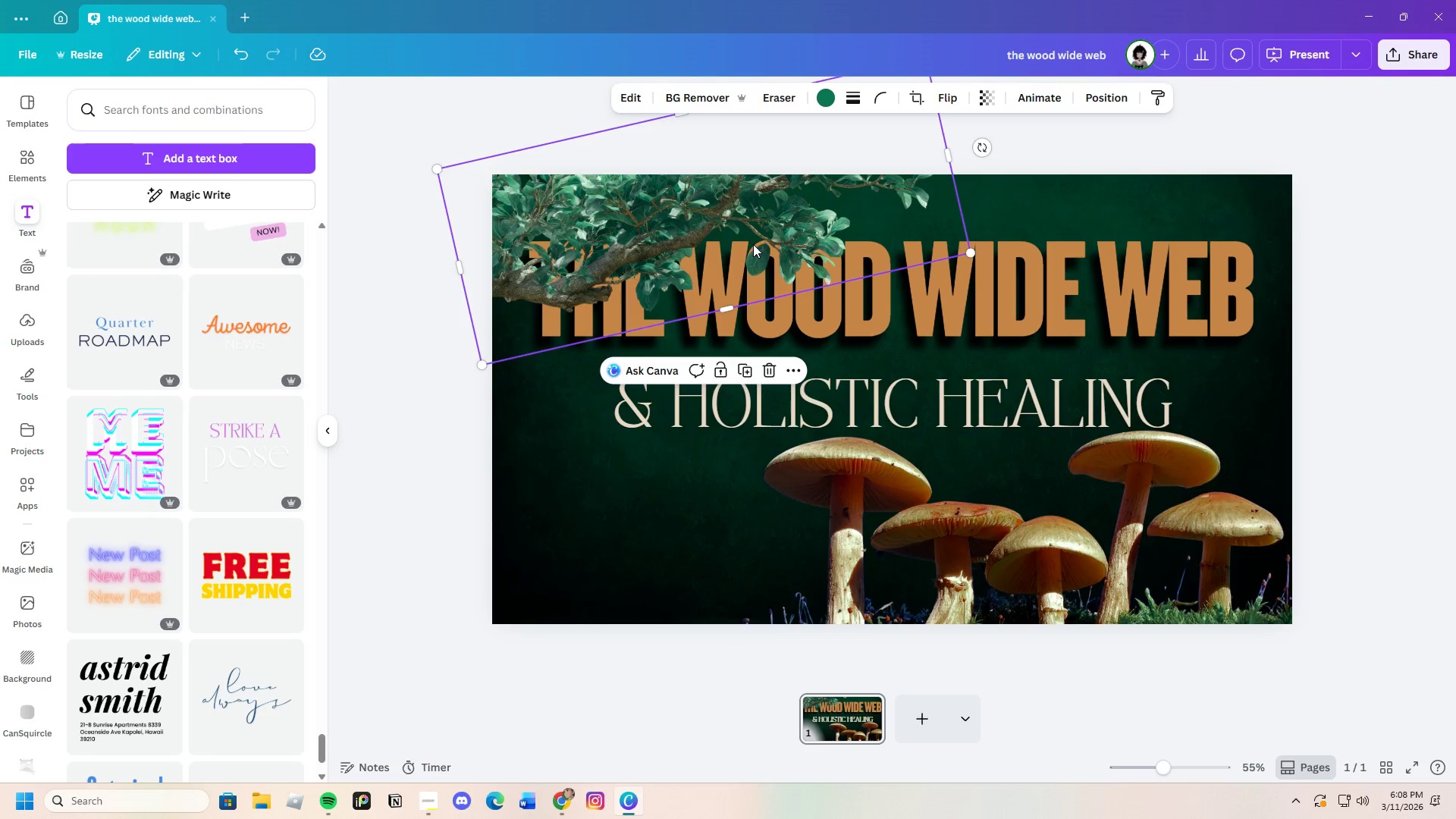 
left_click([542, 221])
 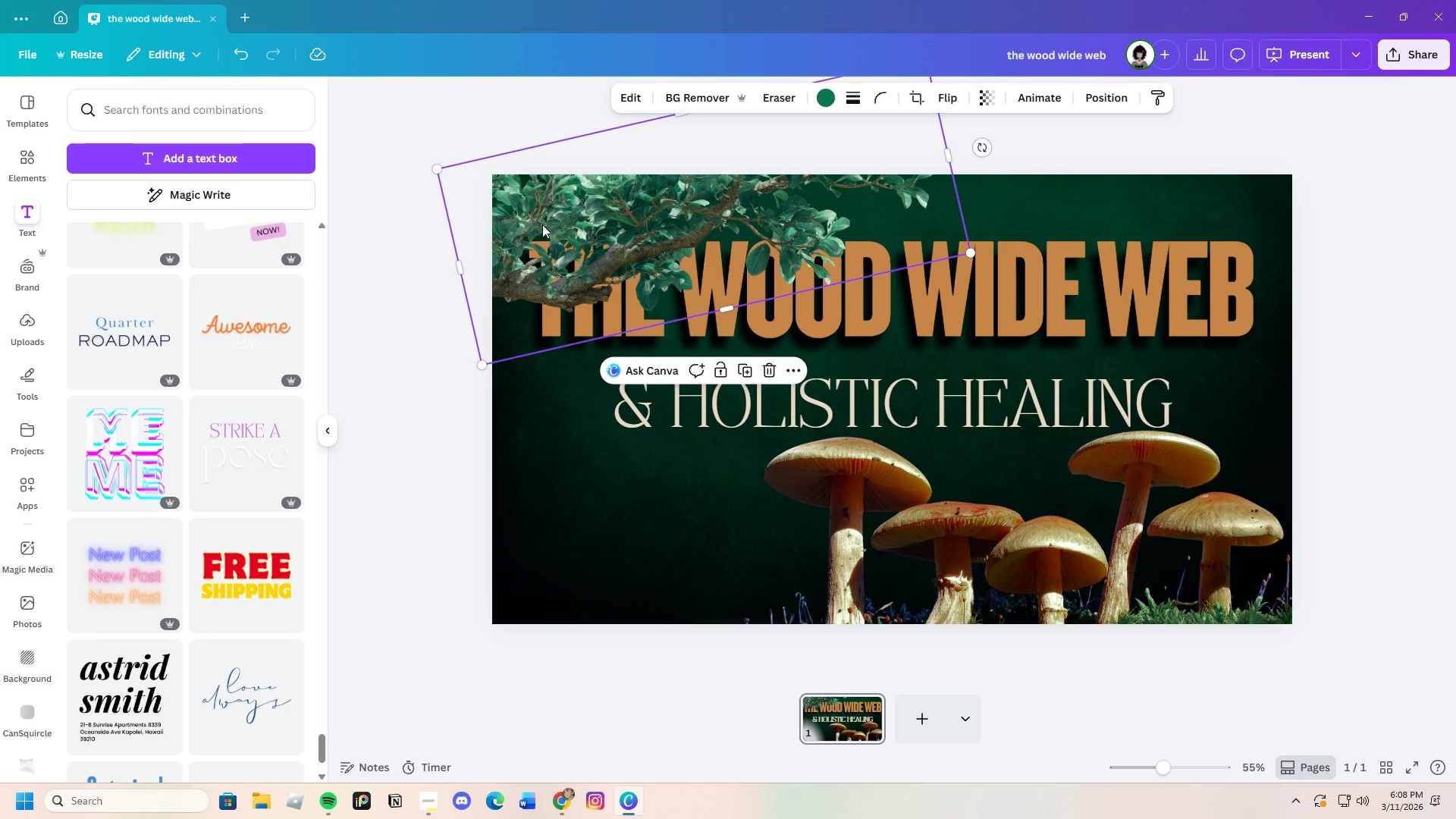 
left_click_drag(start_coordinate=[542, 224], to_coordinate=[538, 197])
 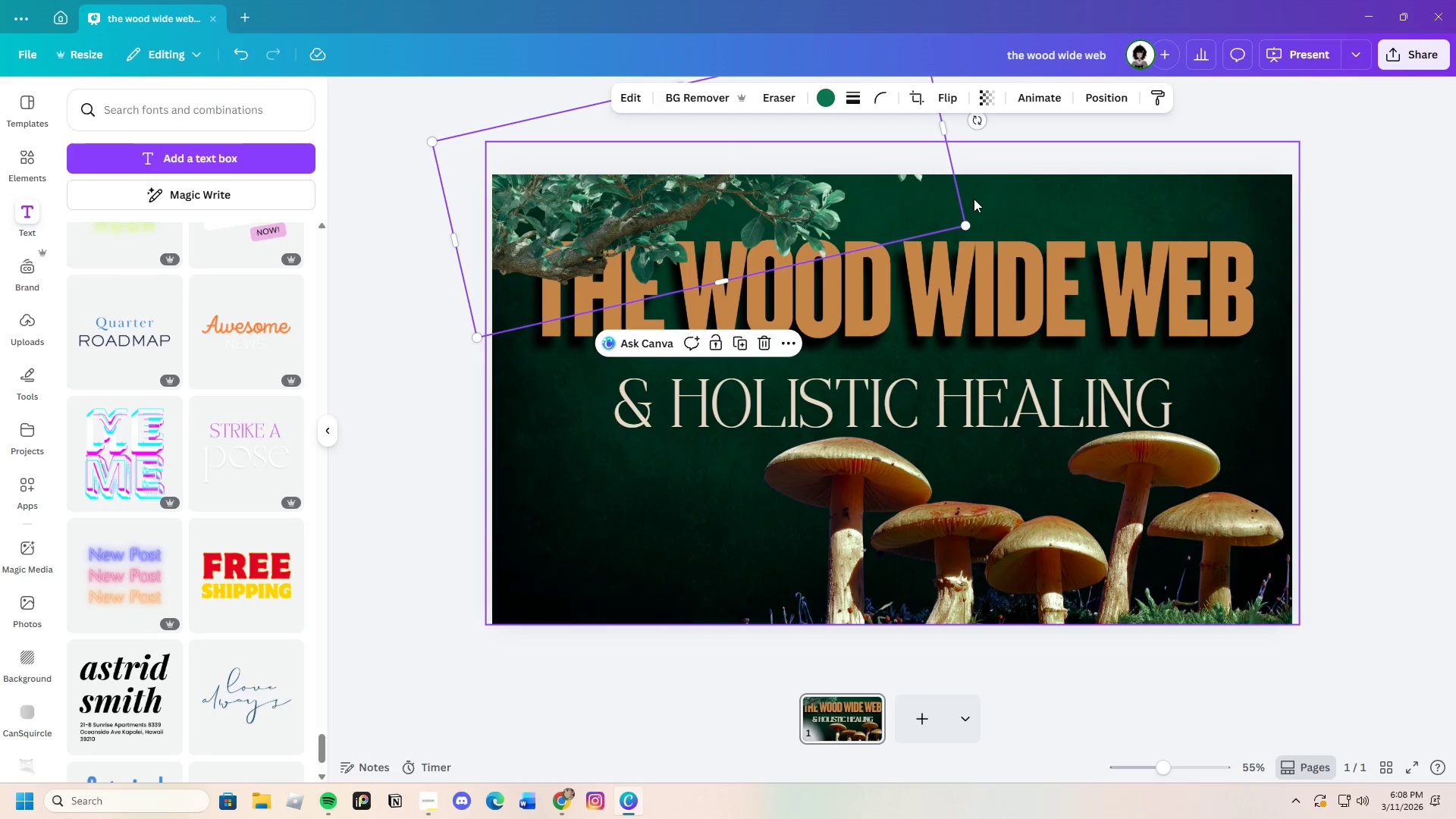 
left_click_drag(start_coordinate=[967, 227], to_coordinate=[827, 206])
 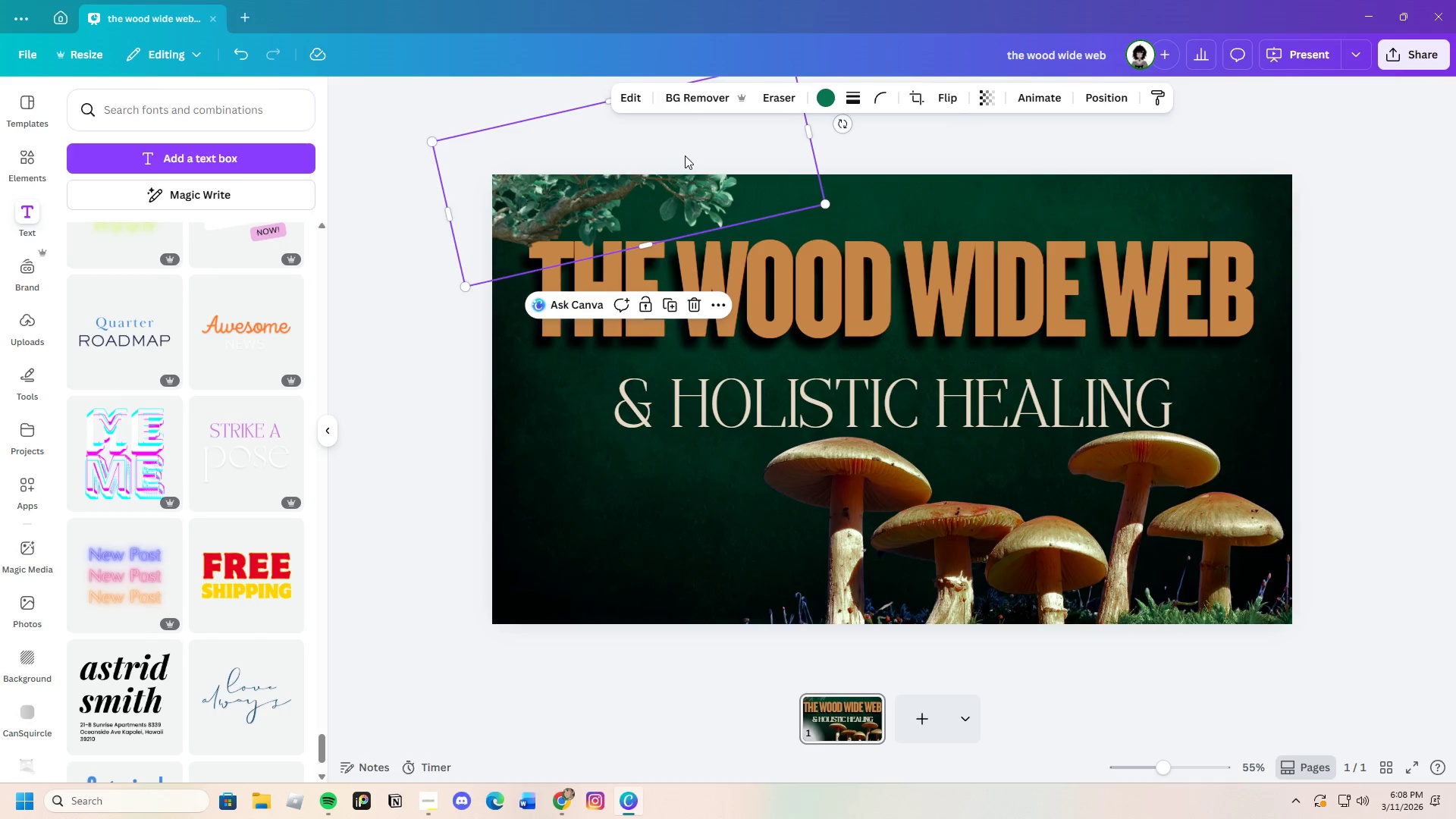 
left_click_drag(start_coordinate=[686, 155], to_coordinate=[708, 230])
 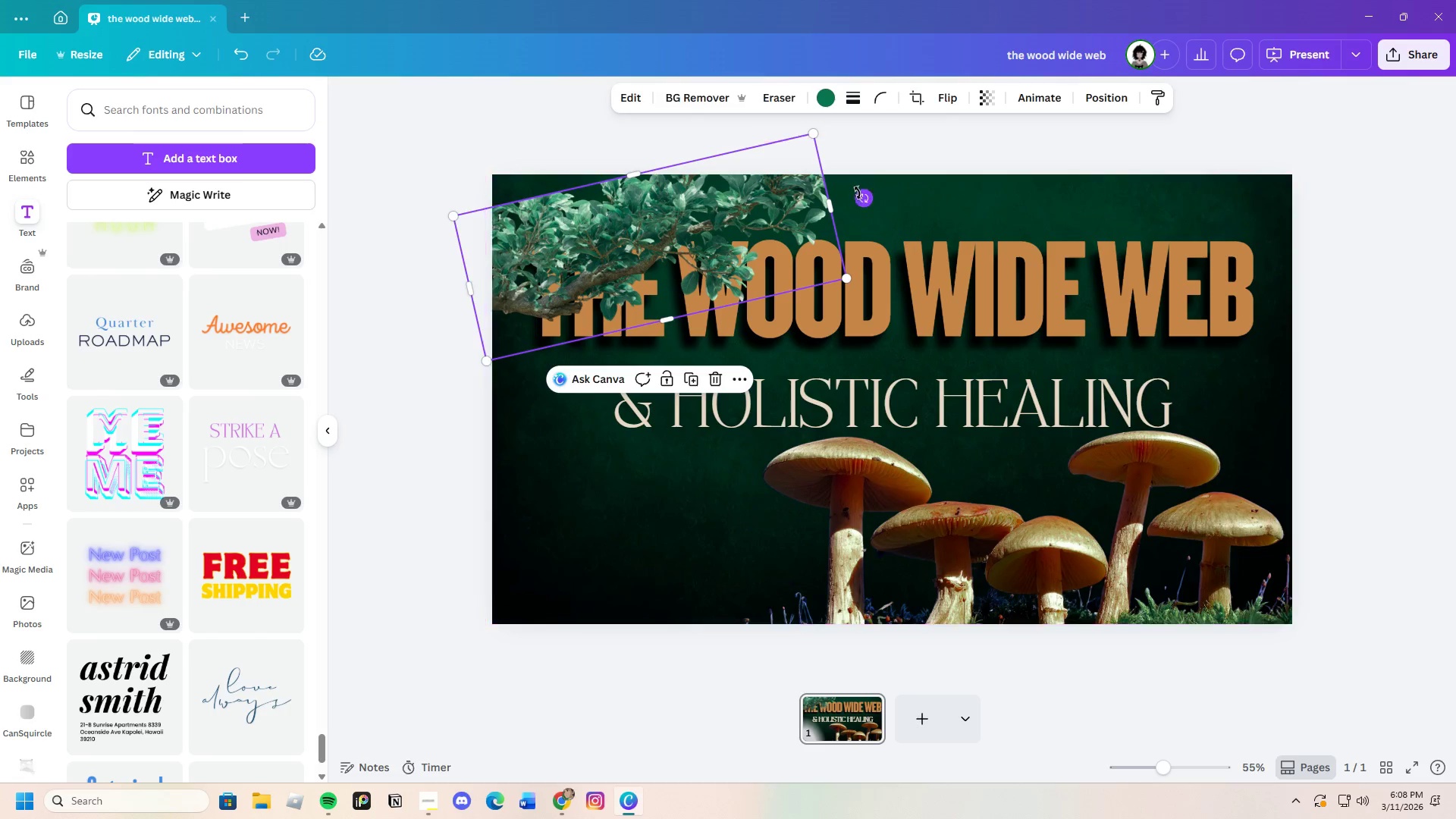 
left_click_drag(start_coordinate=[862, 192], to_coordinate=[893, 216])
 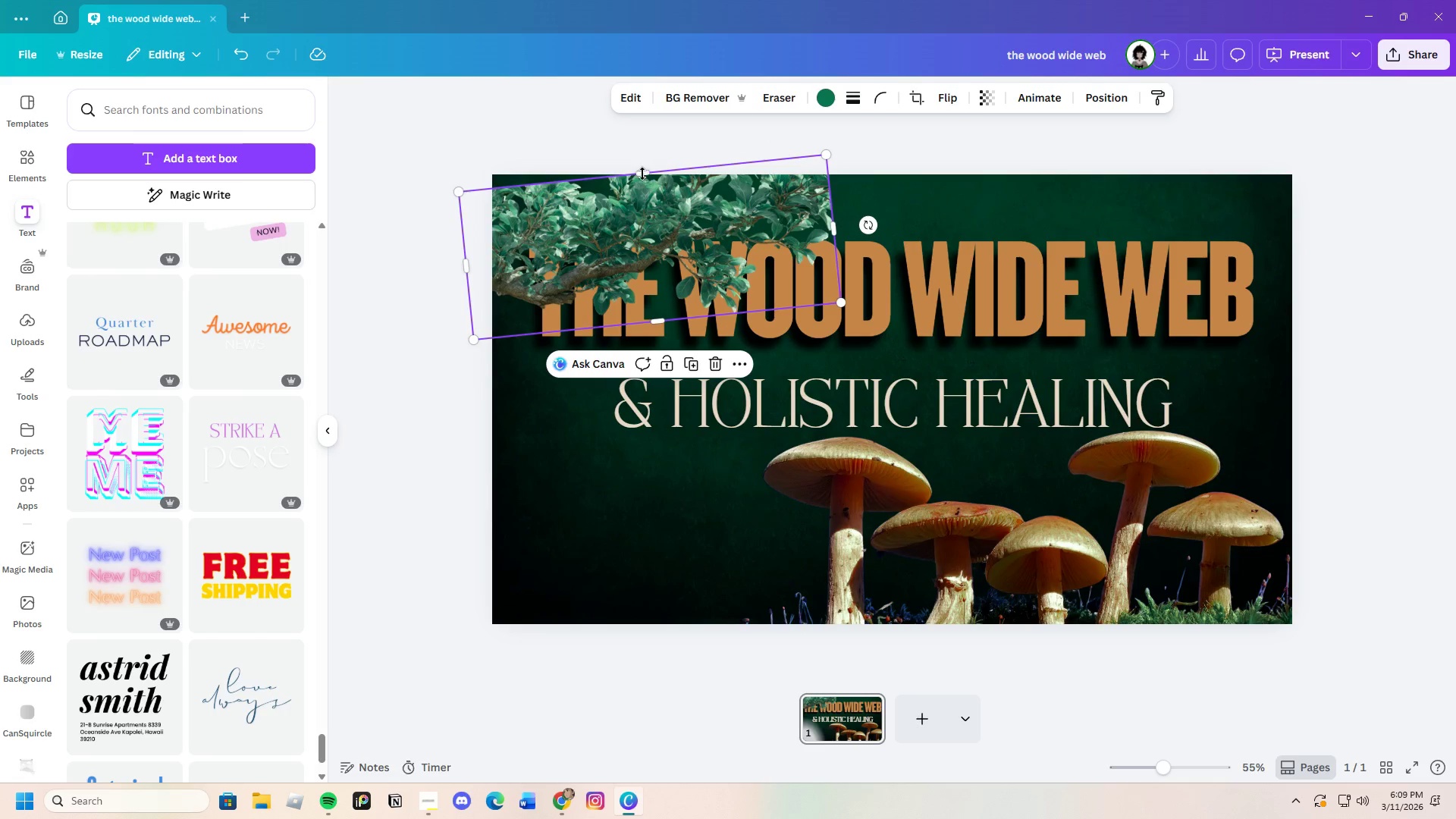 
left_click_drag(start_coordinate=[643, 174], to_coordinate=[639, 134])
 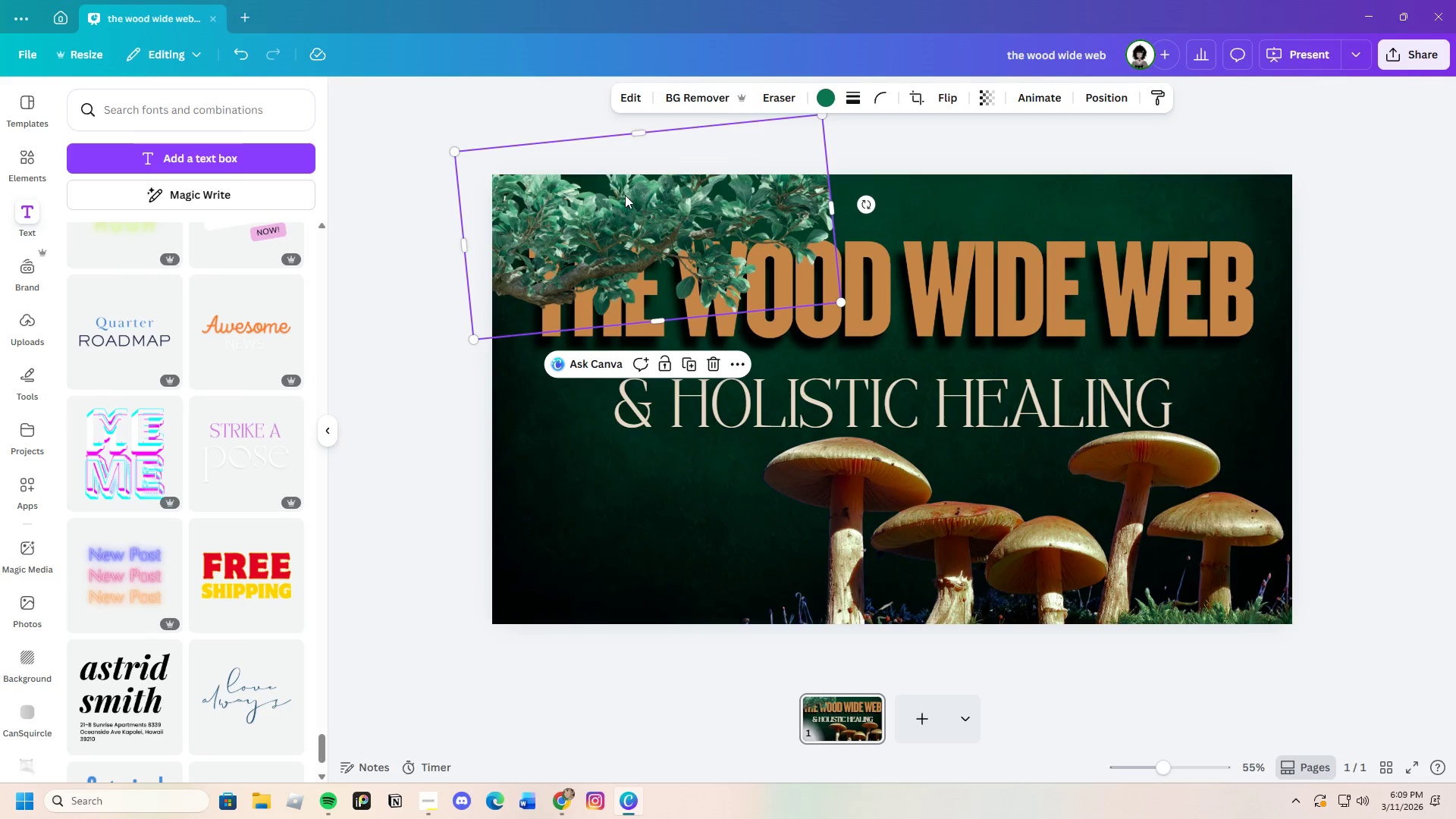 
left_click_drag(start_coordinate=[625, 195], to_coordinate=[576, 254])
 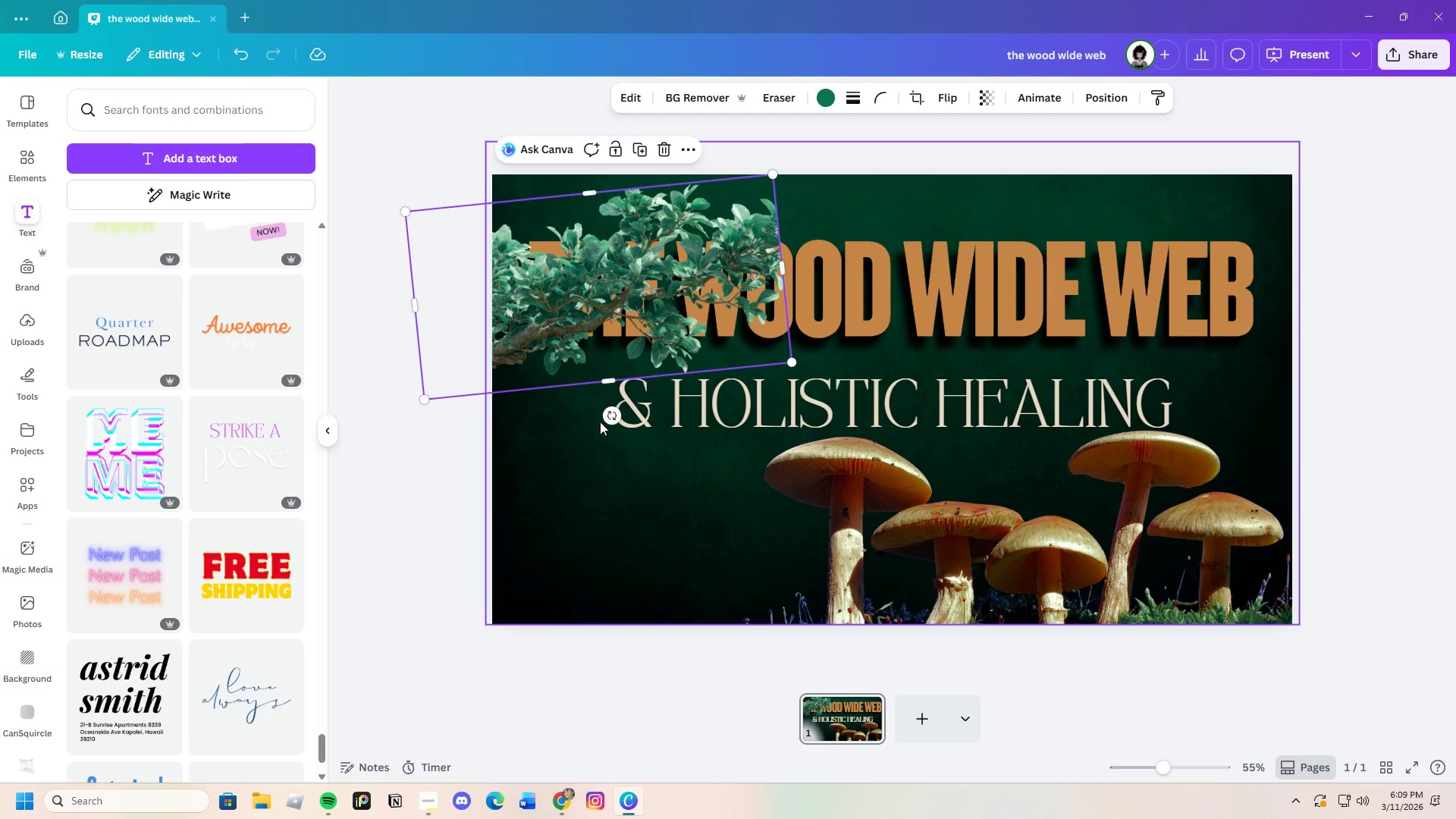 
left_click_drag(start_coordinate=[615, 416], to_coordinate=[675, 416])
 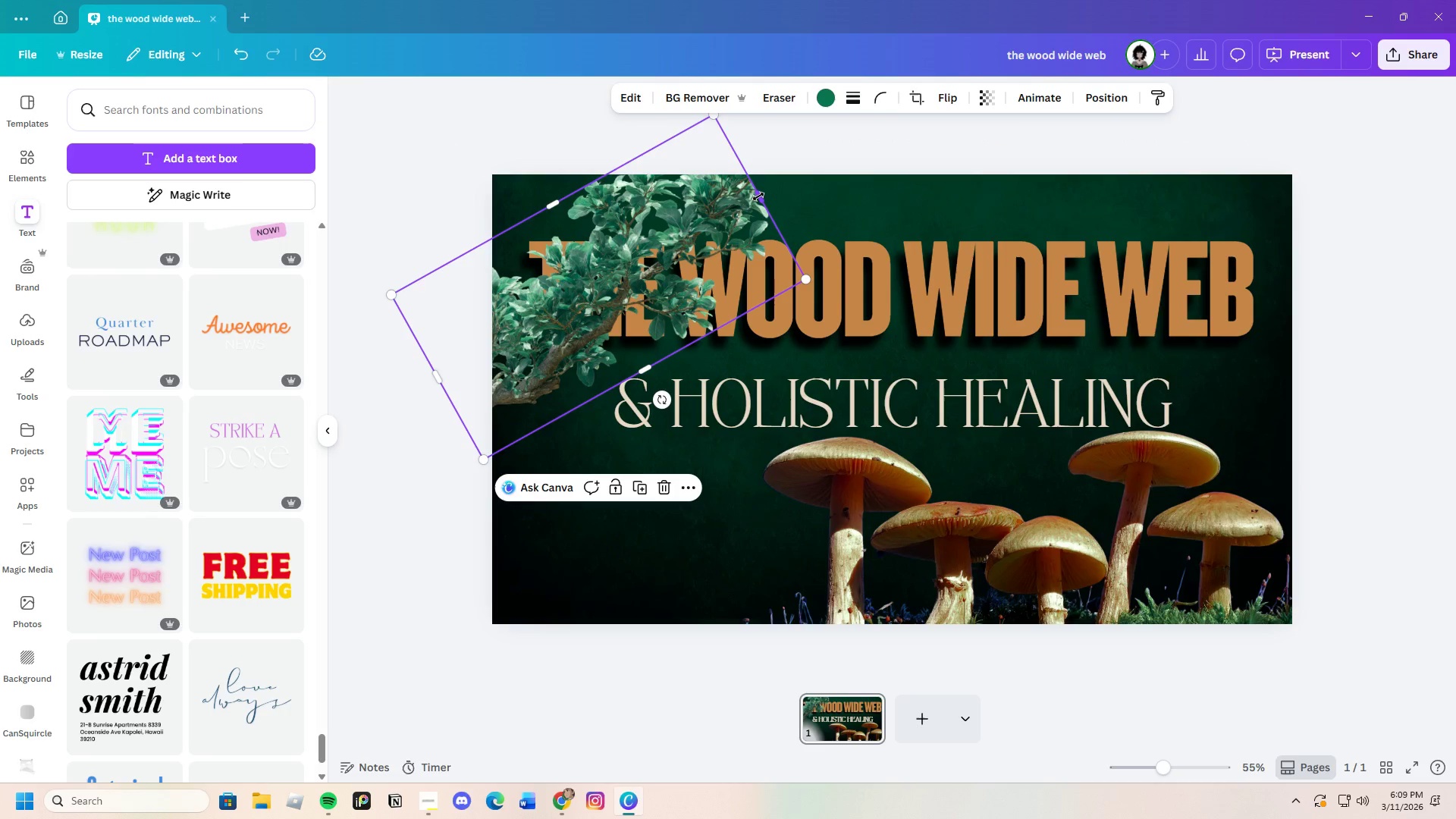 
left_click_drag(start_coordinate=[759, 196], to_coordinate=[847, 175])
 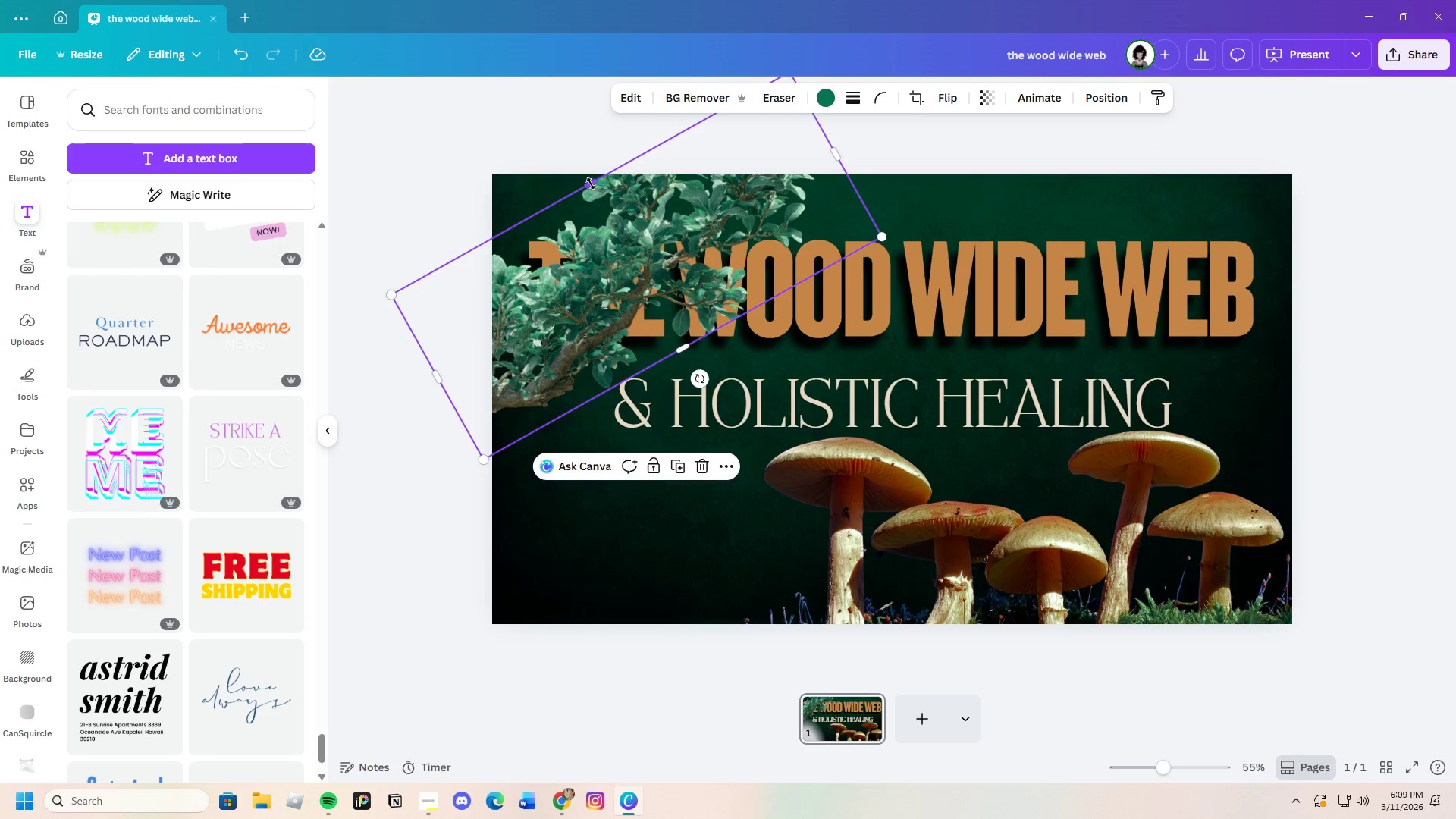 
left_click_drag(start_coordinate=[591, 184], to_coordinate=[554, 146])
 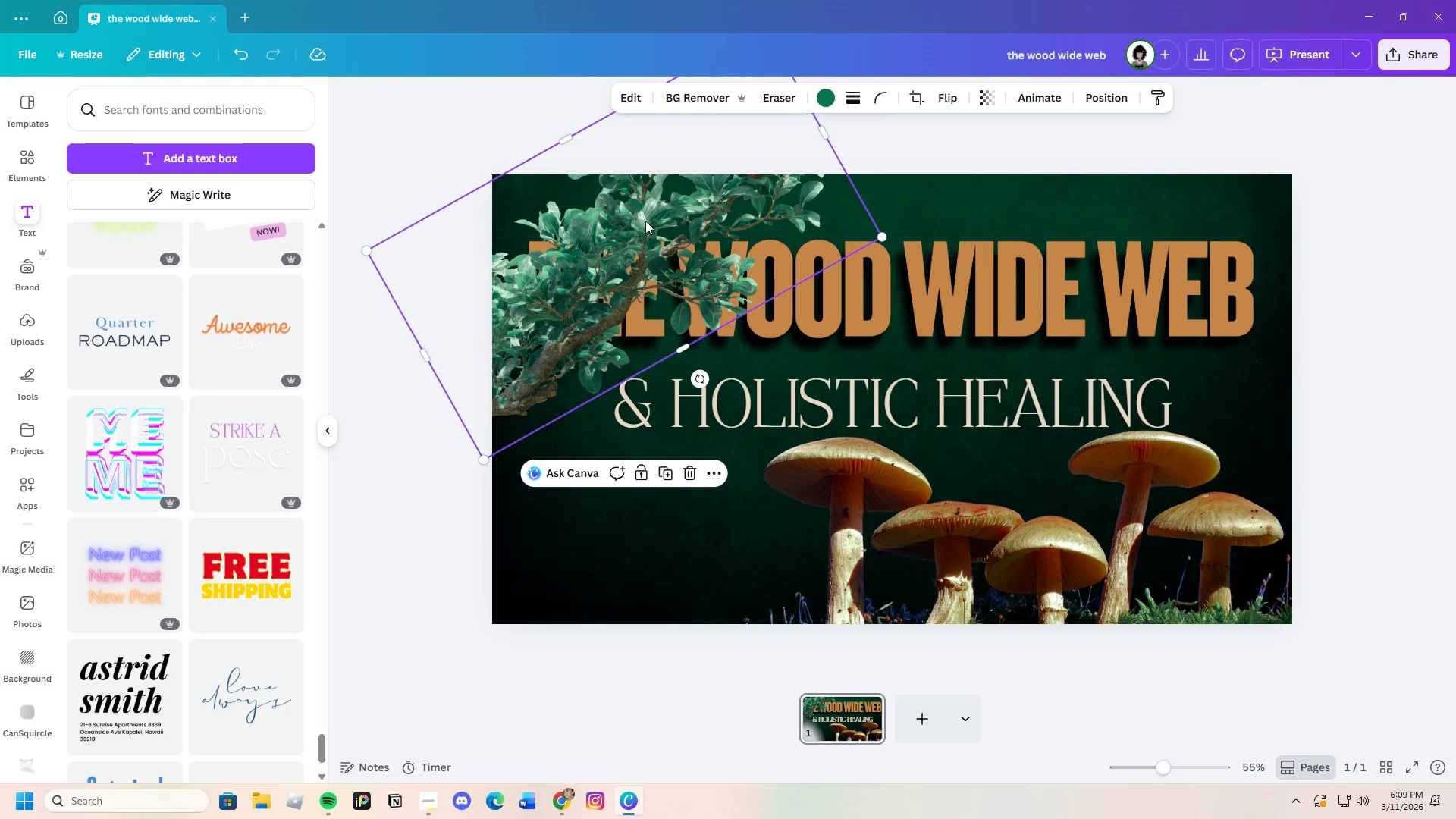 
left_click_drag(start_coordinate=[639, 219], to_coordinate=[557, 174])
 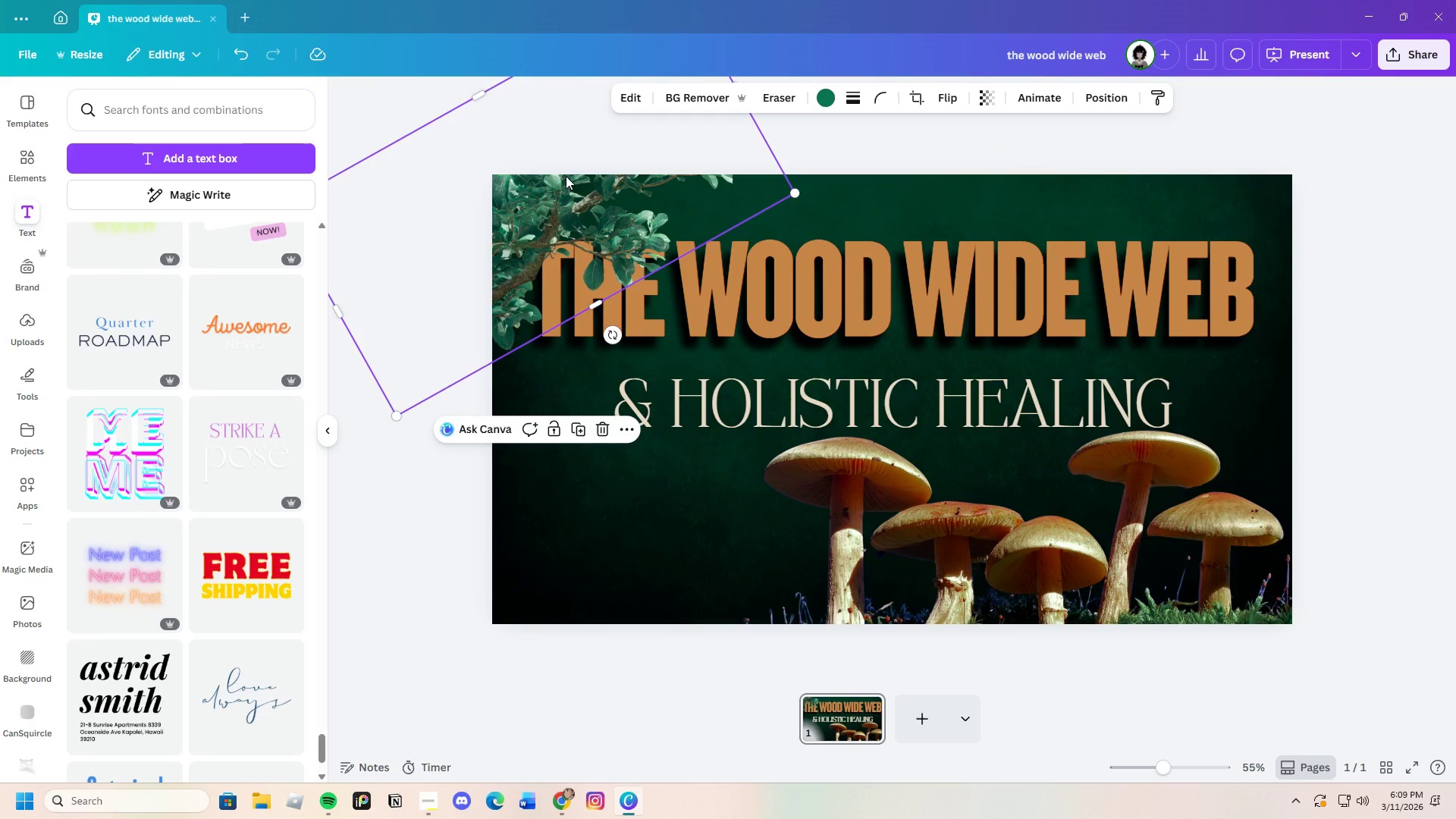 
left_click_drag(start_coordinate=[583, 181], to_coordinate=[577, 178])
 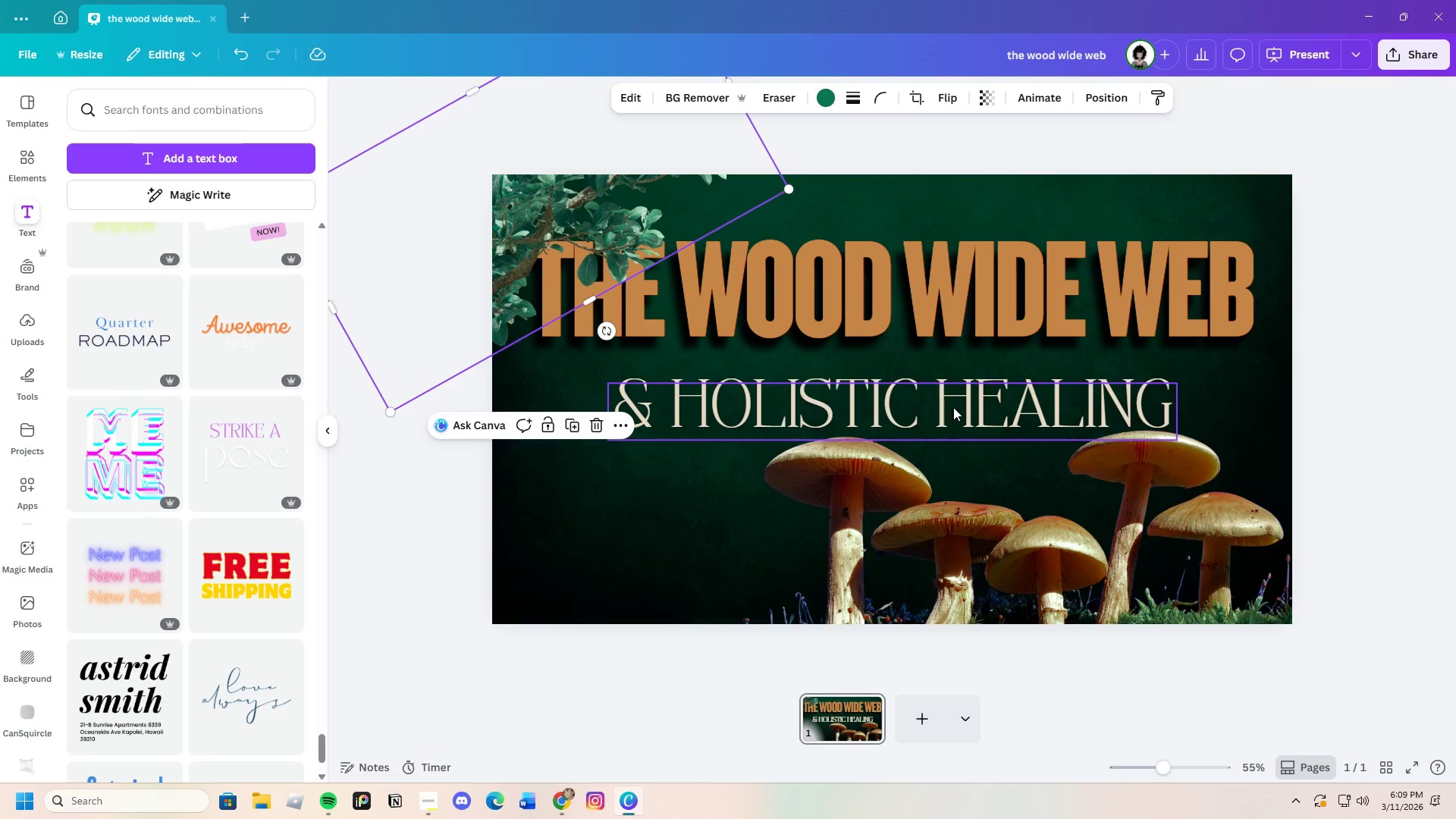 
left_click_drag(start_coordinate=[958, 403], to_coordinate=[993, 457])
 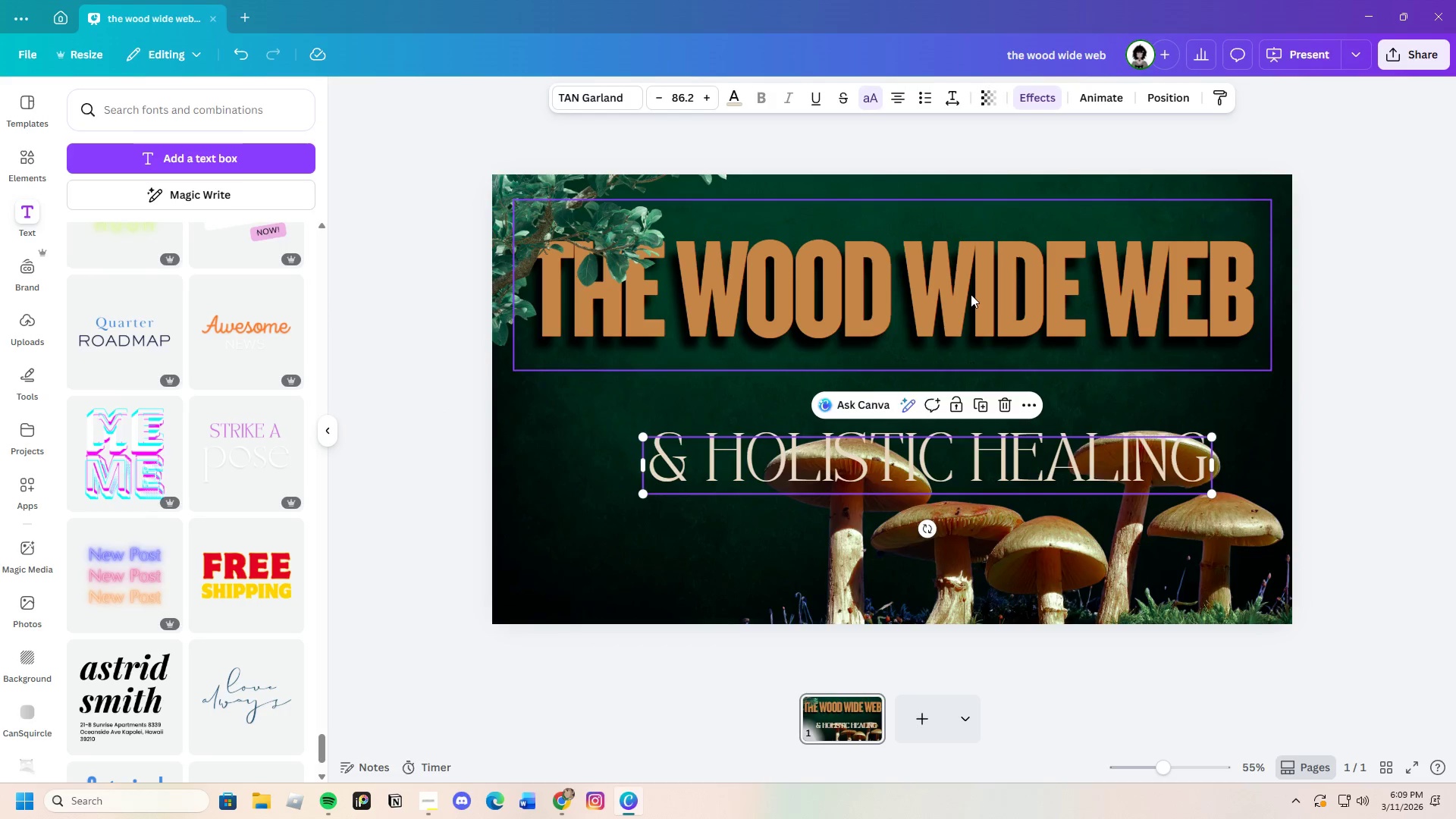 
left_click_drag(start_coordinate=[971, 294], to_coordinate=[973, 326])
 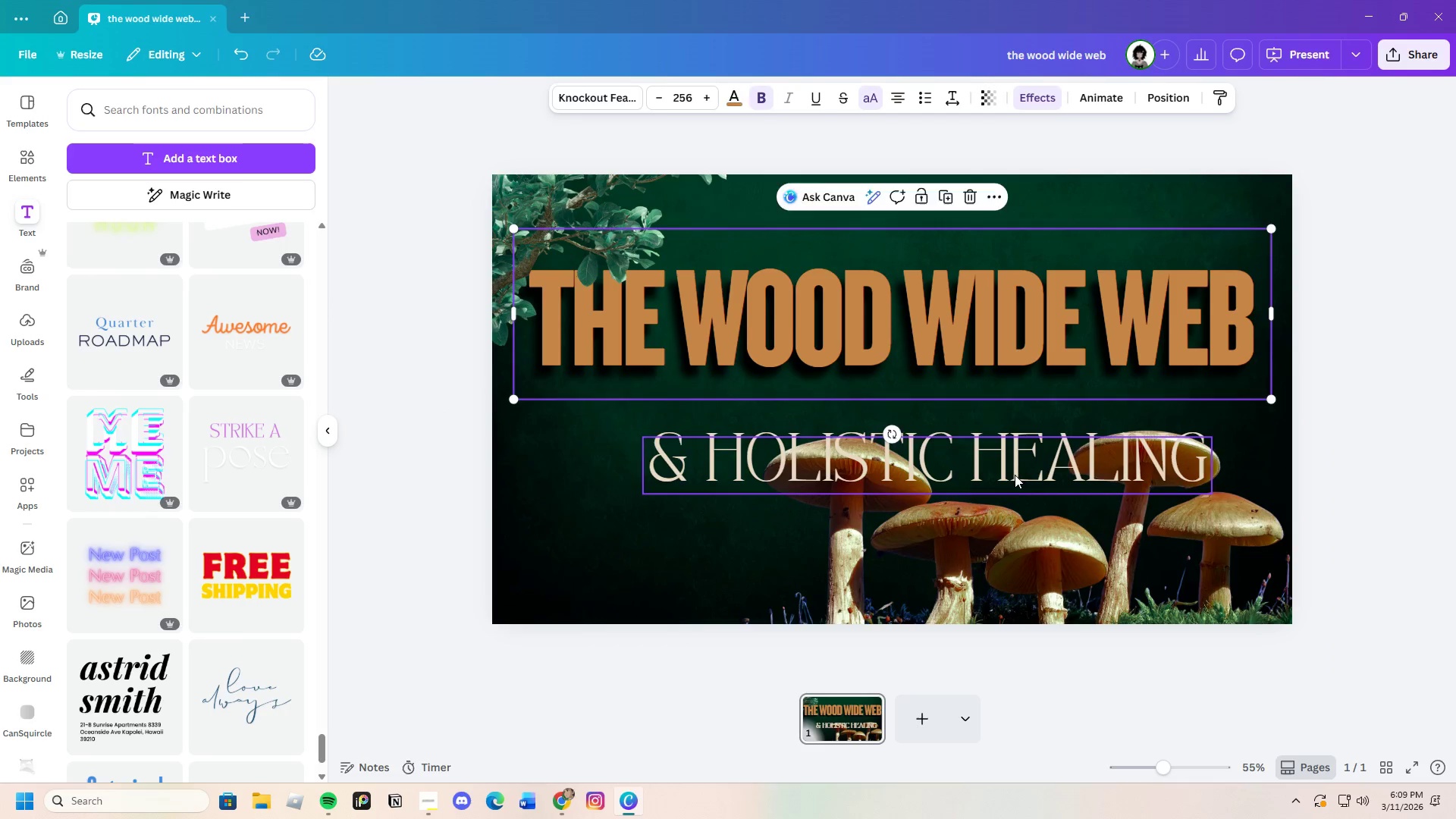 
left_click([1015, 475])
 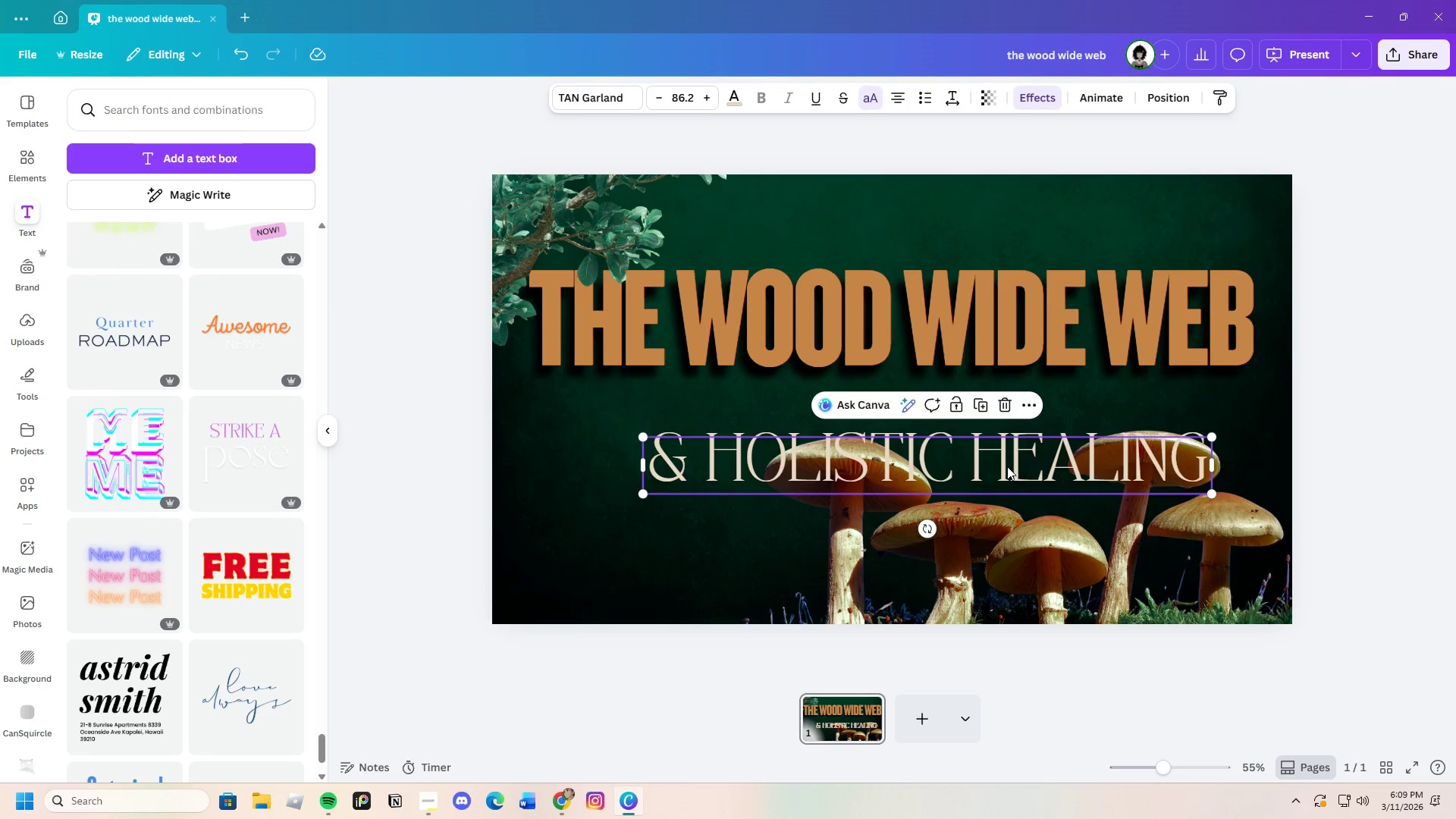 
left_click_drag(start_coordinate=[1006, 465], to_coordinate=[971, 432])
 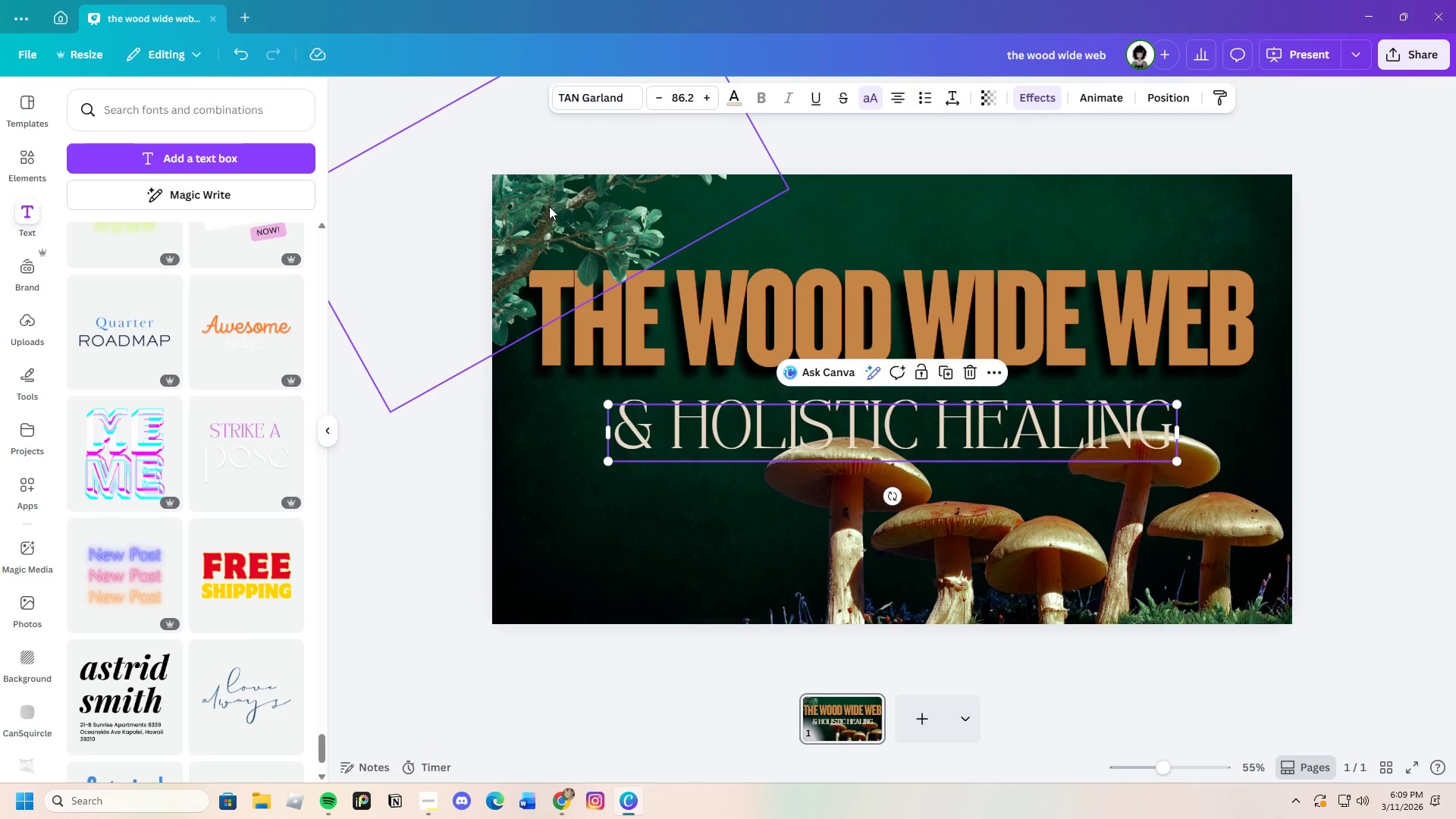 
left_click([549, 206])
 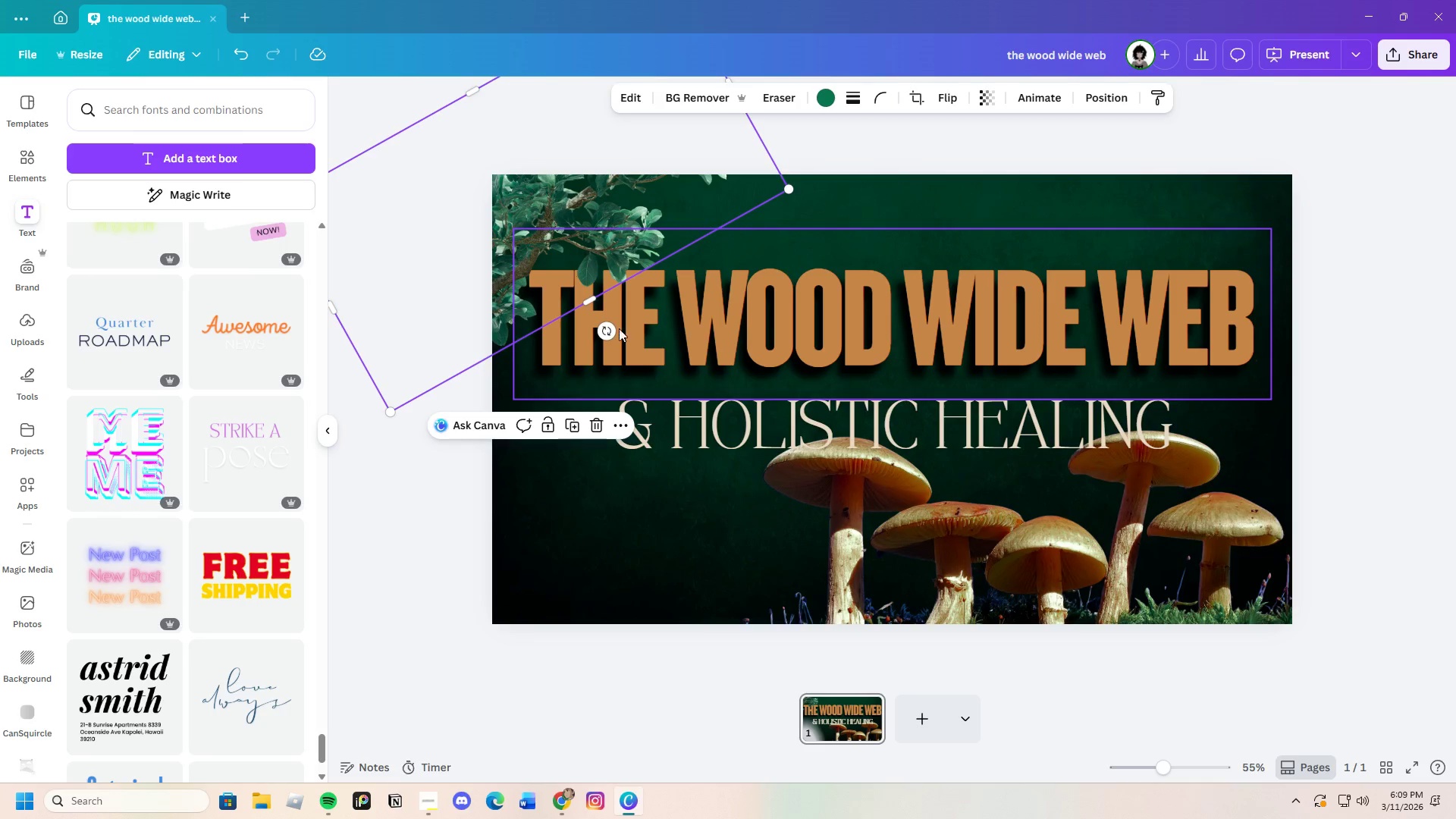 
left_click_drag(start_coordinate=[613, 331], to_coordinate=[574, 337])
 